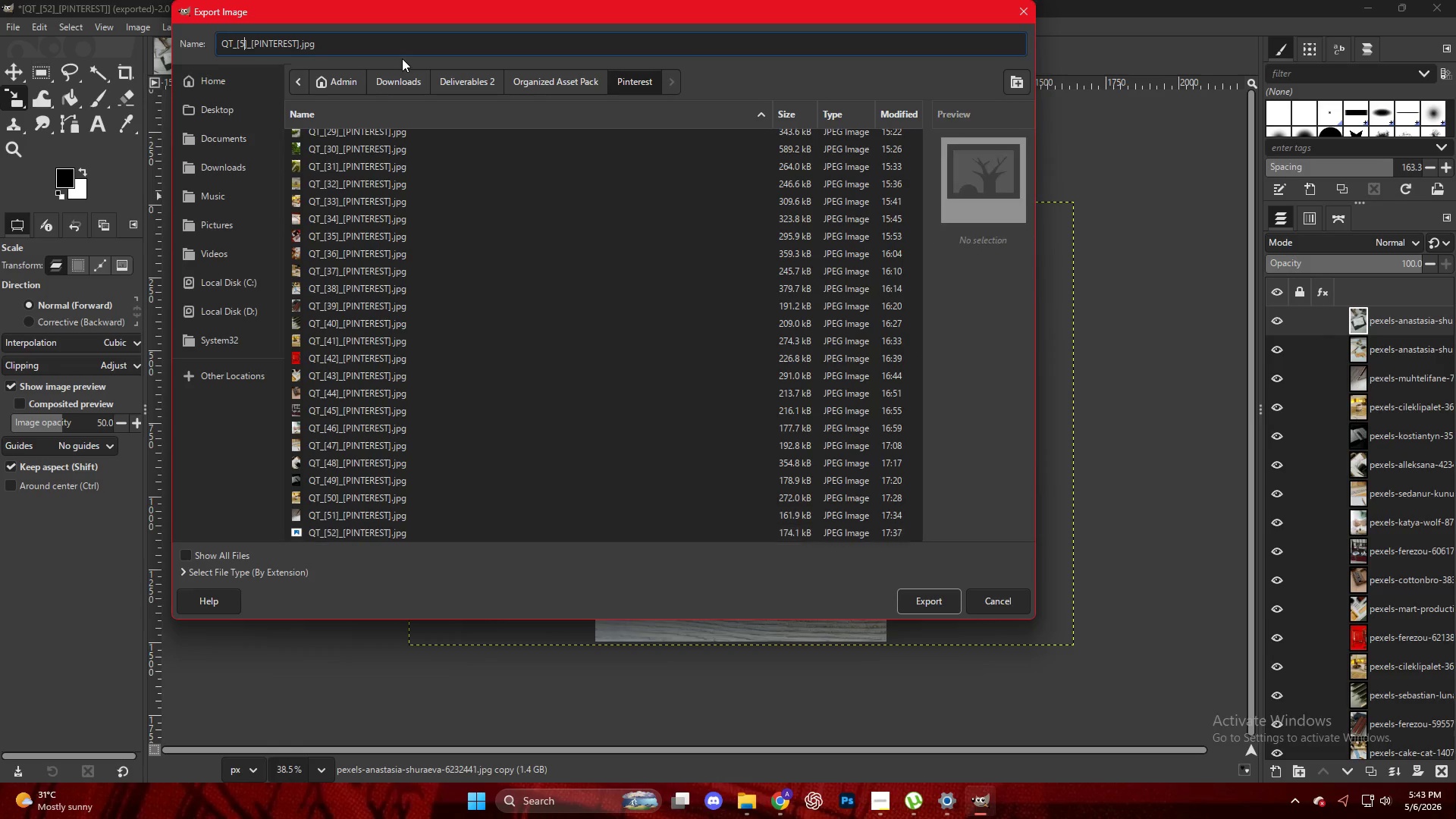 
key(3)
 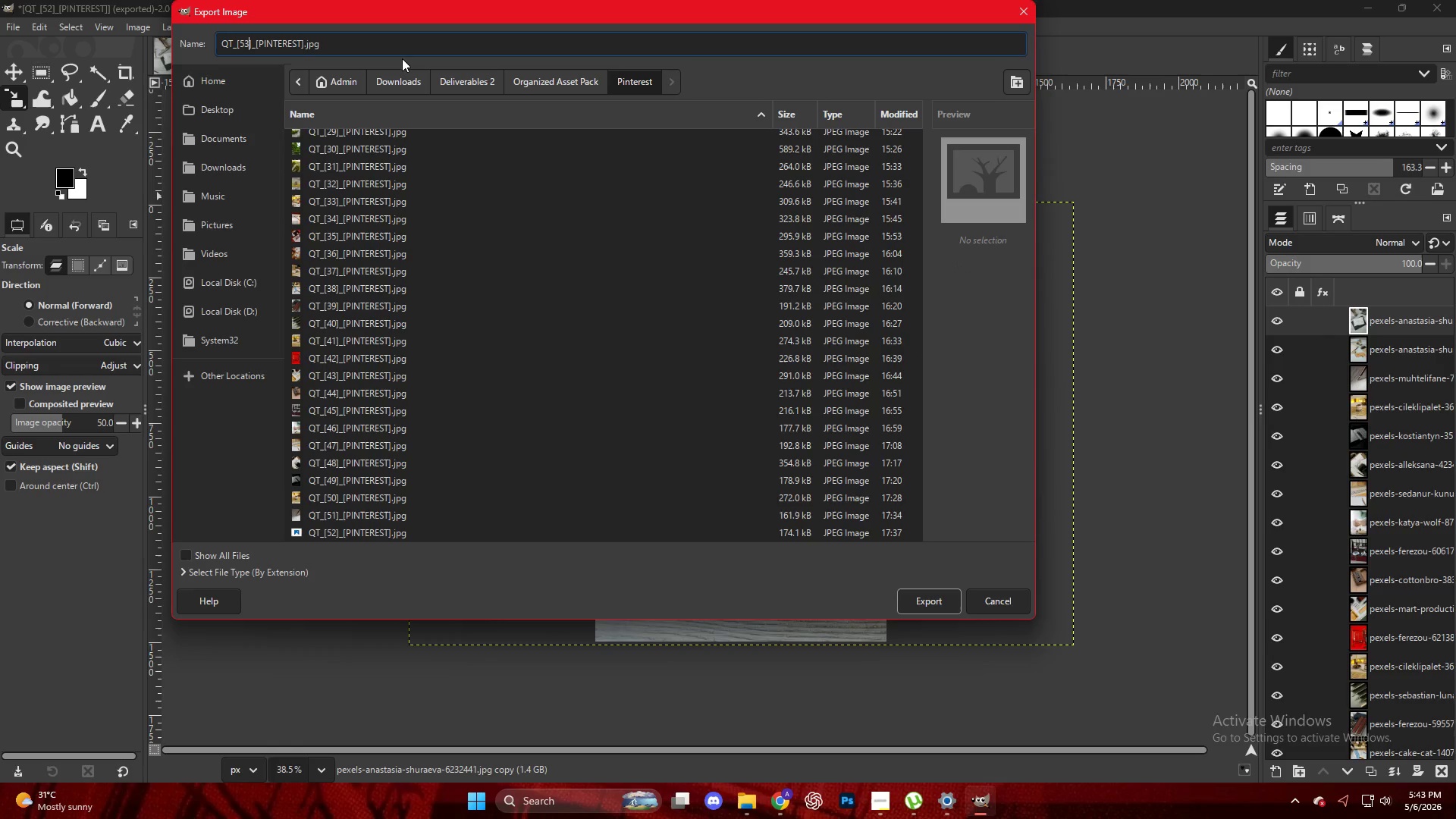 
key(Enter)
 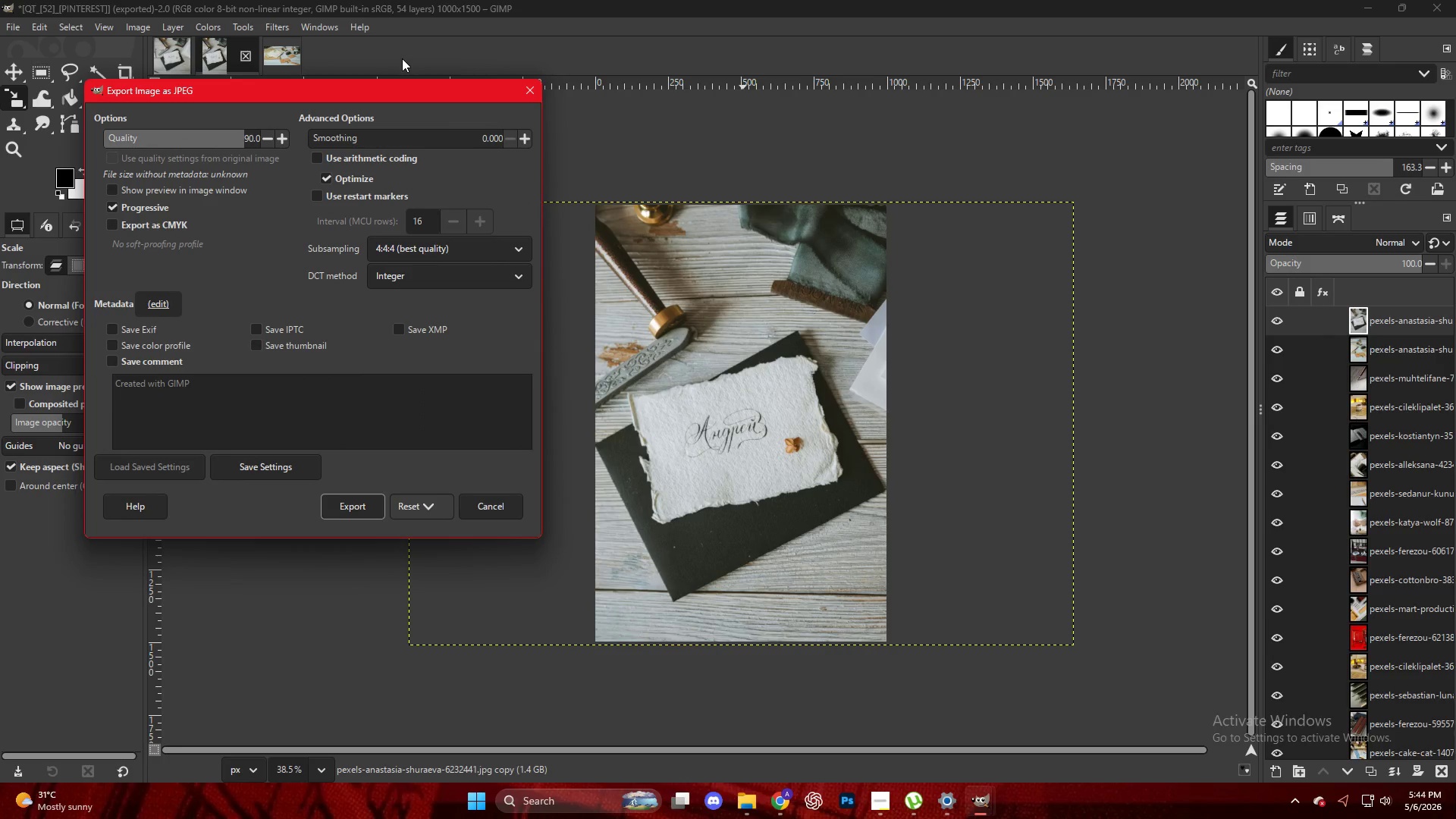 
wait(13.26)
 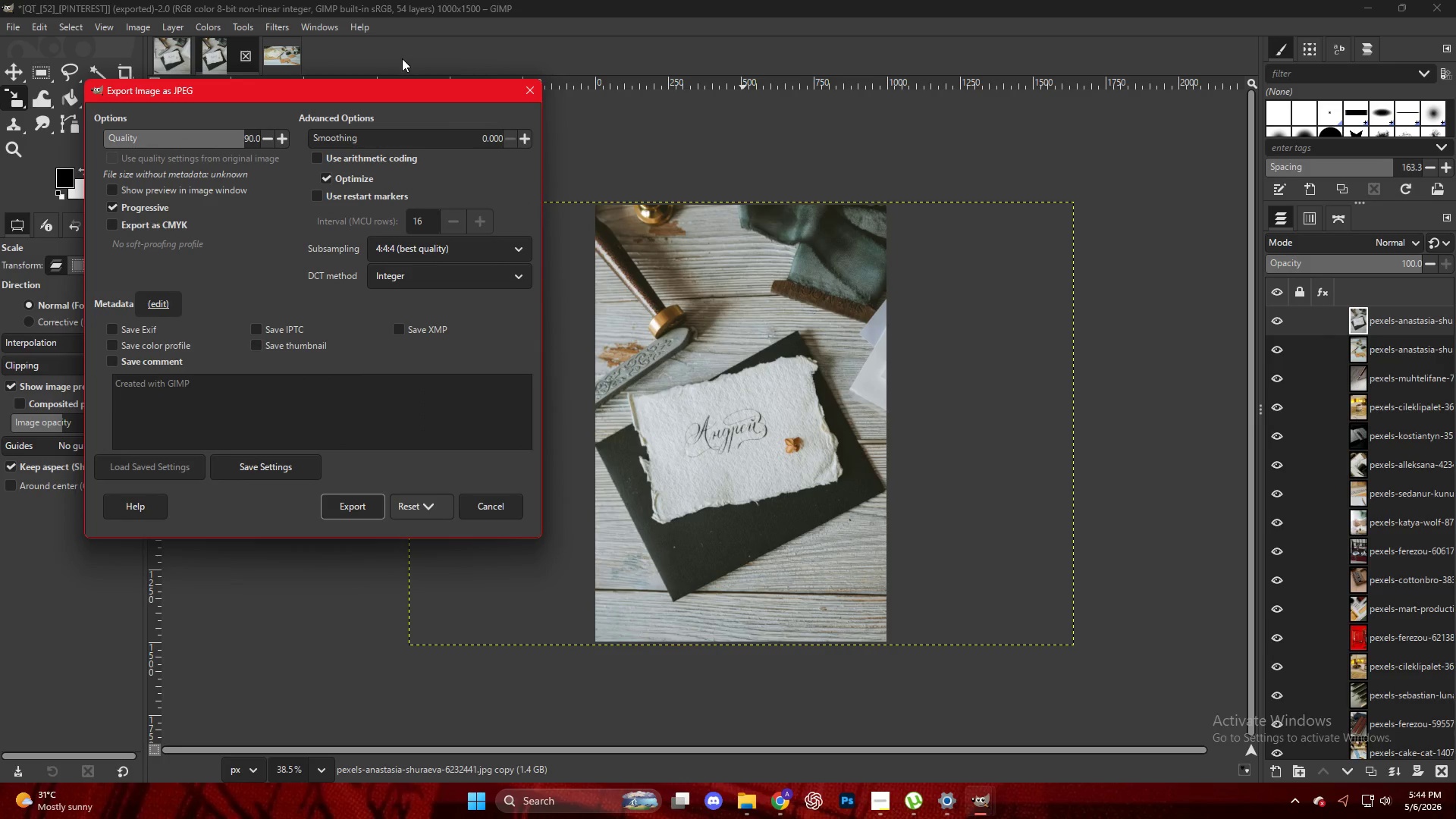 
left_click([354, 512])
 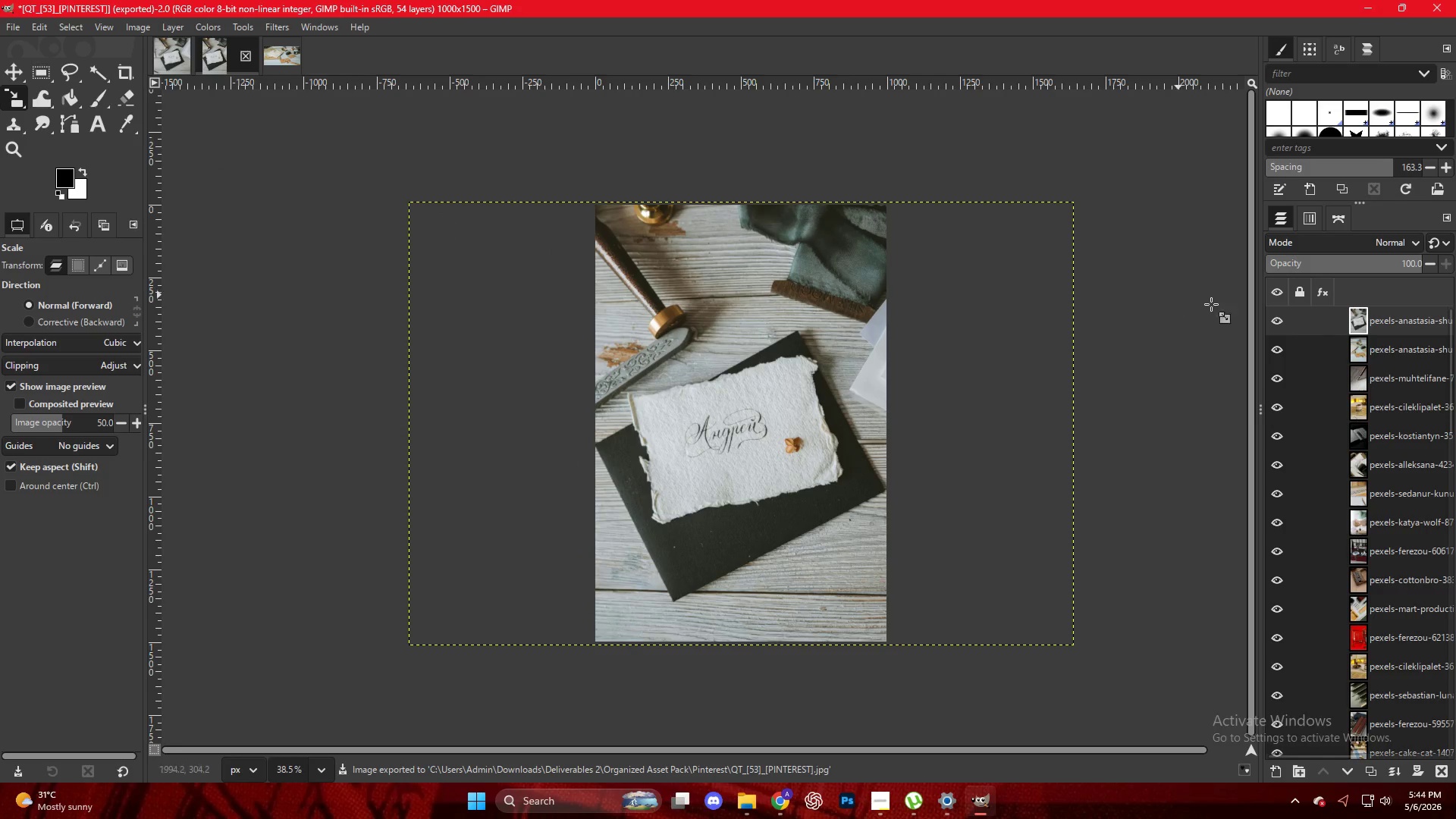 
left_click_drag(start_coordinate=[1379, 325], to_coordinate=[698, 304])
 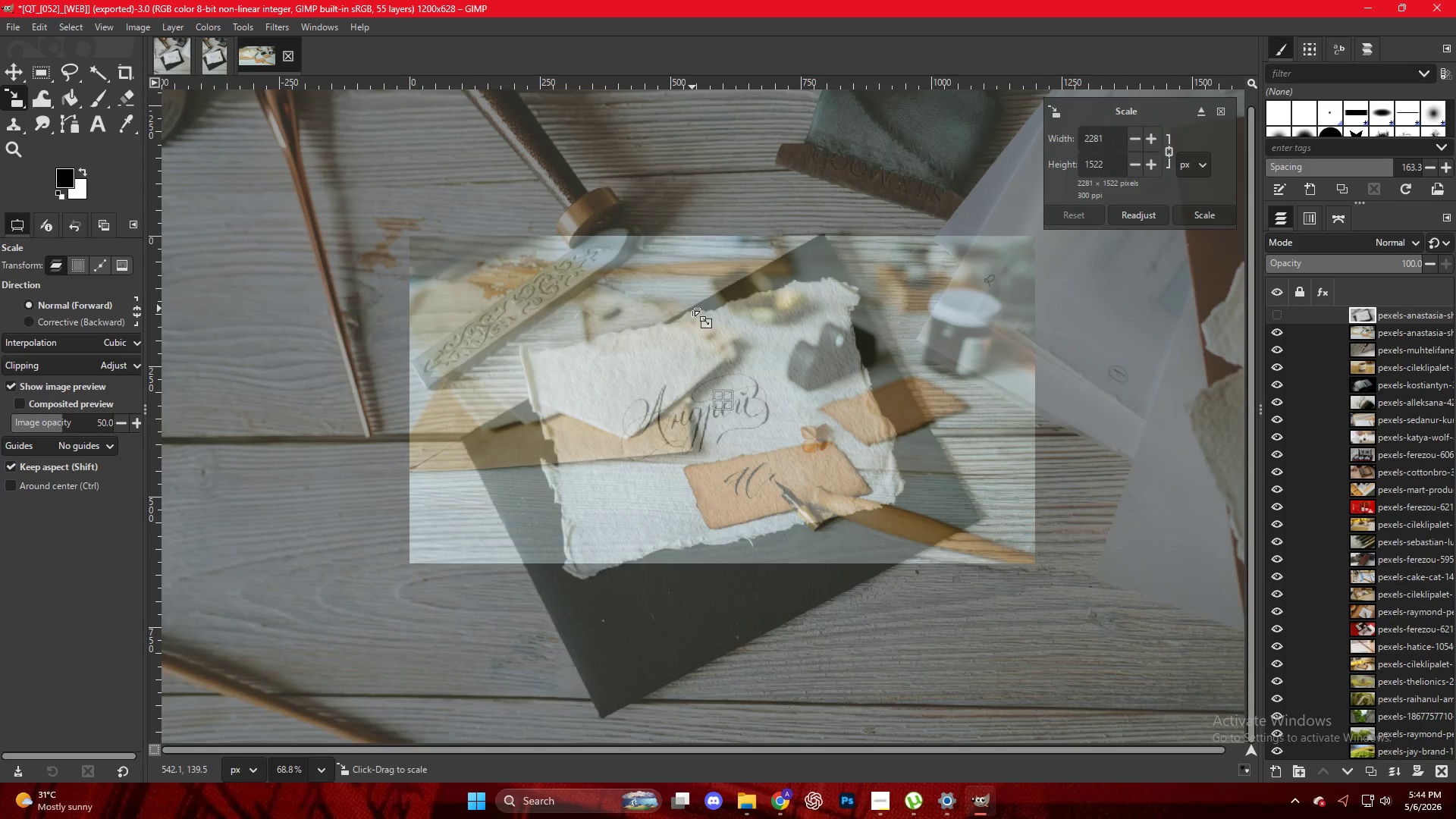 
hold_key(key=ControlLeft, duration=1.05)
scroll: coordinate [698, 309], scroll_direction: down, amount: 8.0
 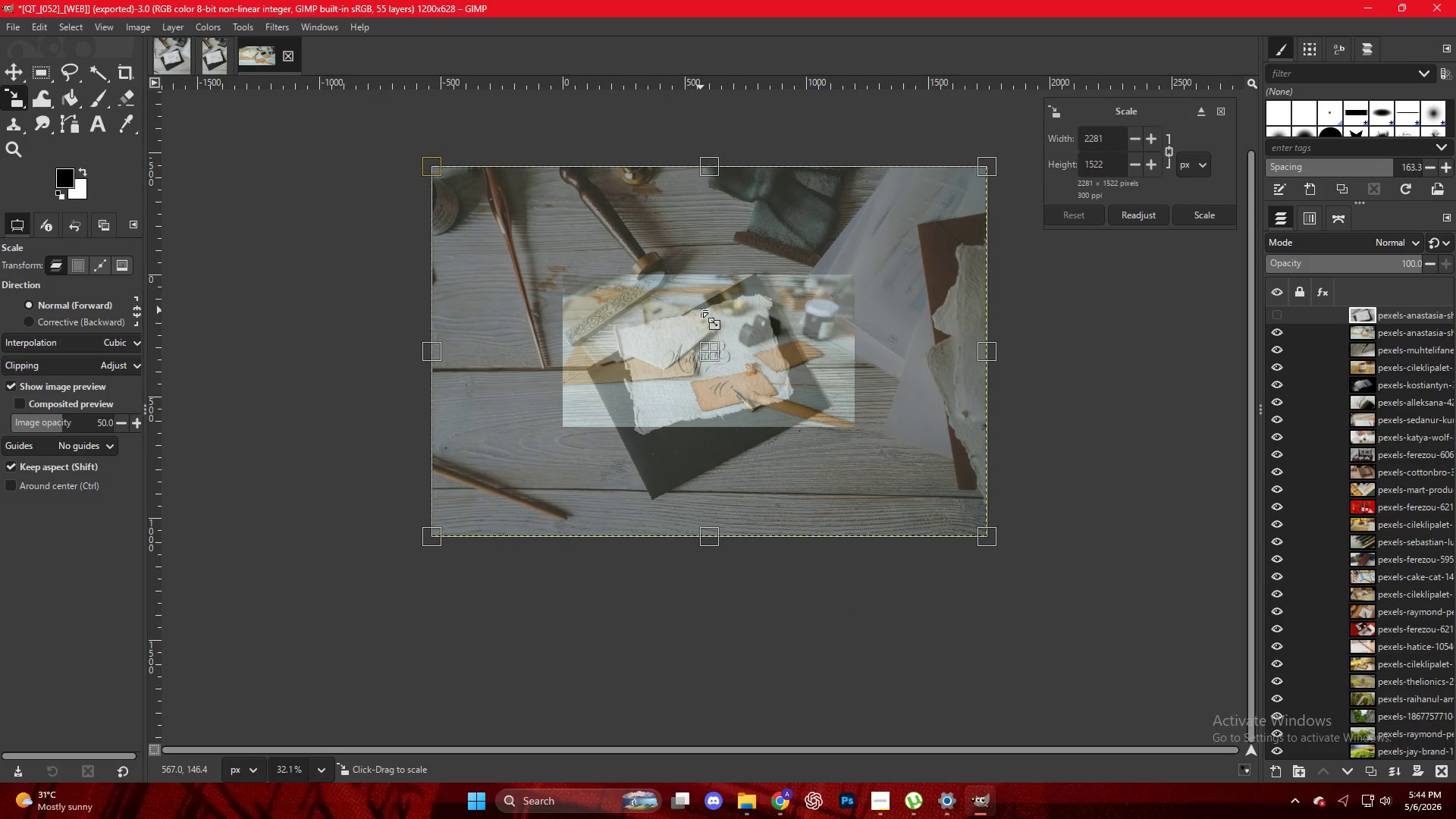 
hold_key(key=ControlLeft, duration=1.08)
scroll: coordinate [802, 337], scroll_direction: up, amount: 6.0
 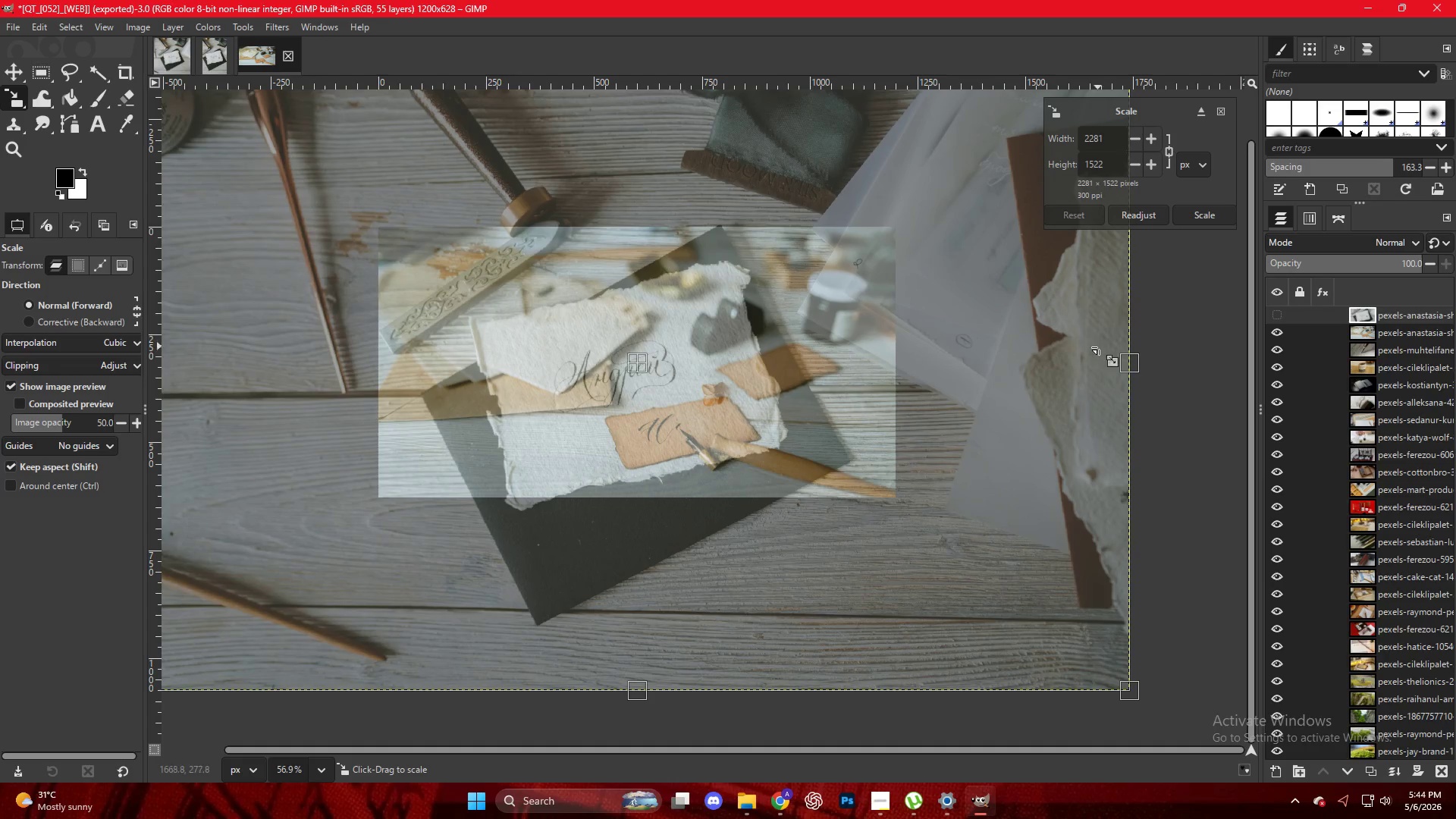 
left_click_drag(start_coordinate=[1127, 364], to_coordinate=[900, 355])
 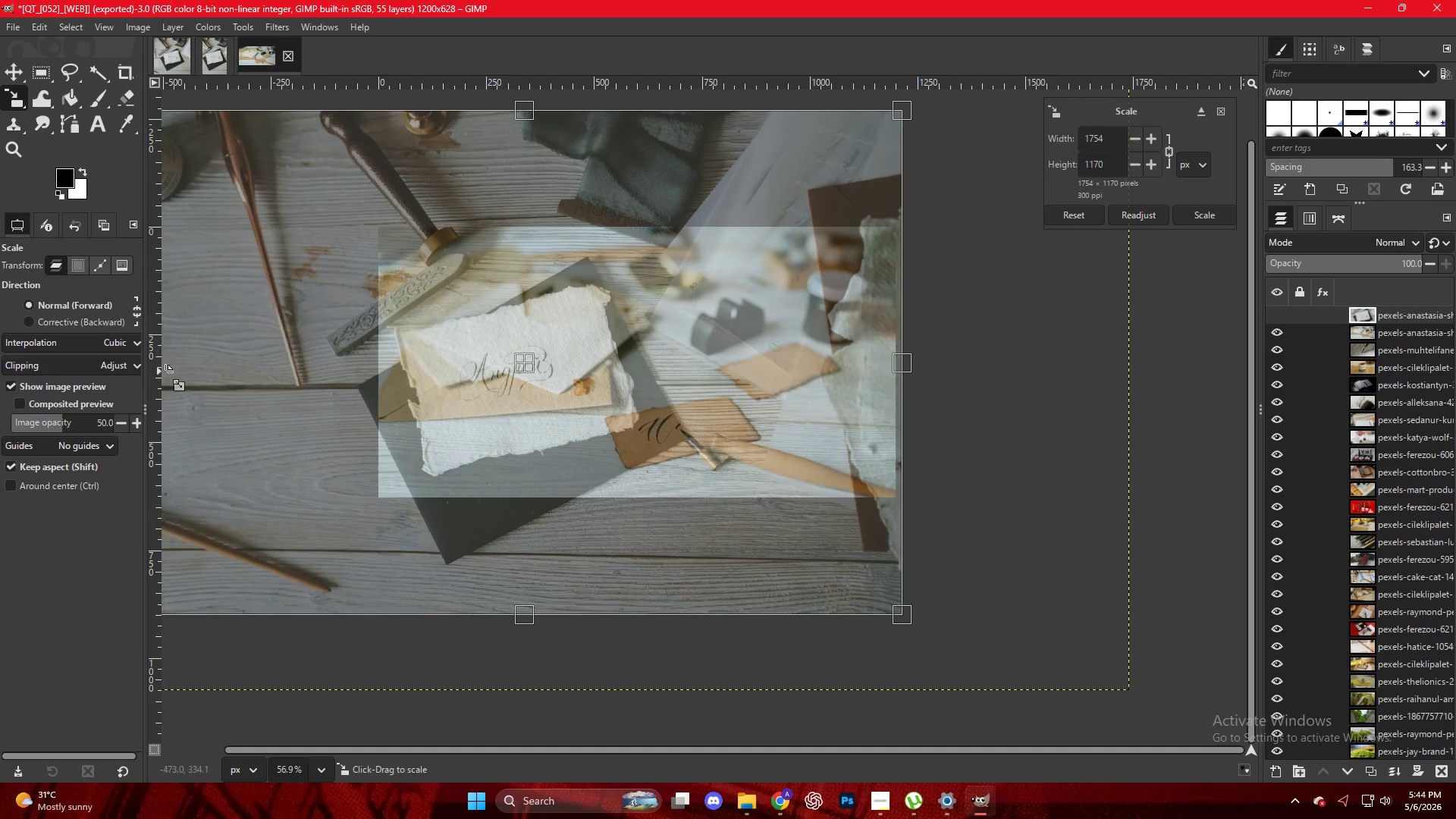 
key(Control+ControlLeft)
 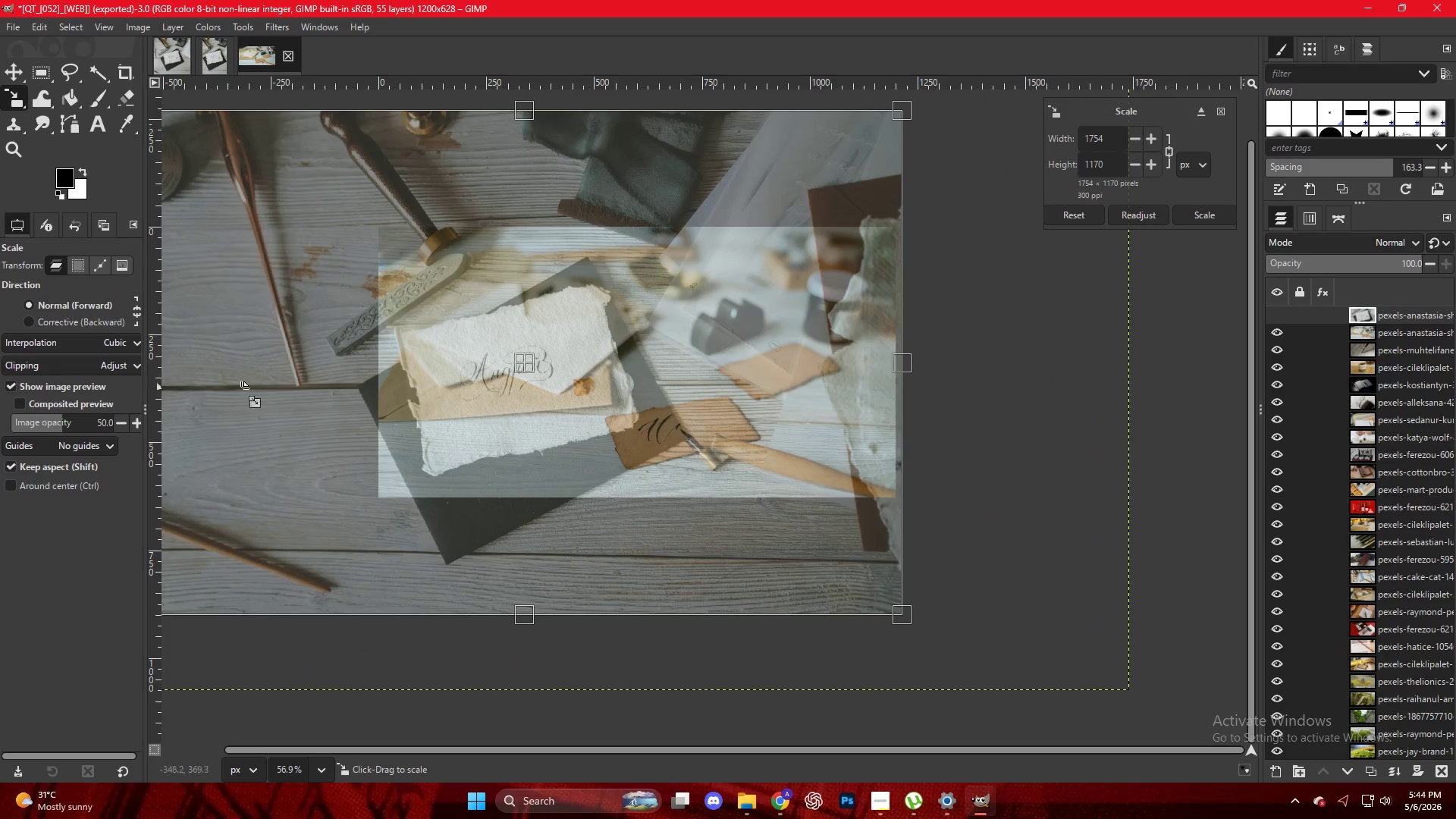 
scroll: coordinate [242, 390], scroll_direction: down, amount: 3.0
 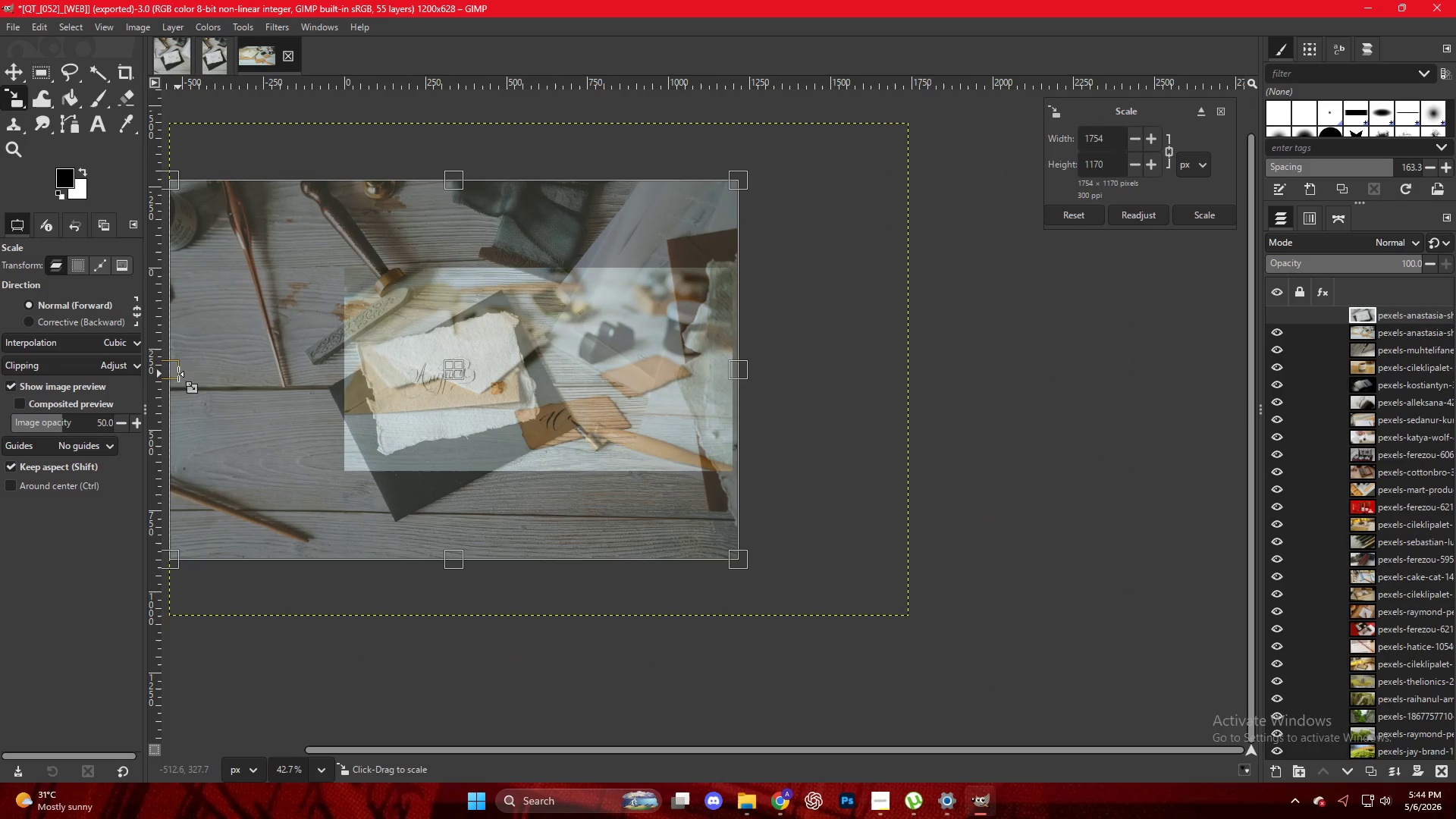 
left_click_drag(start_coordinate=[176, 375], to_coordinate=[344, 366])
 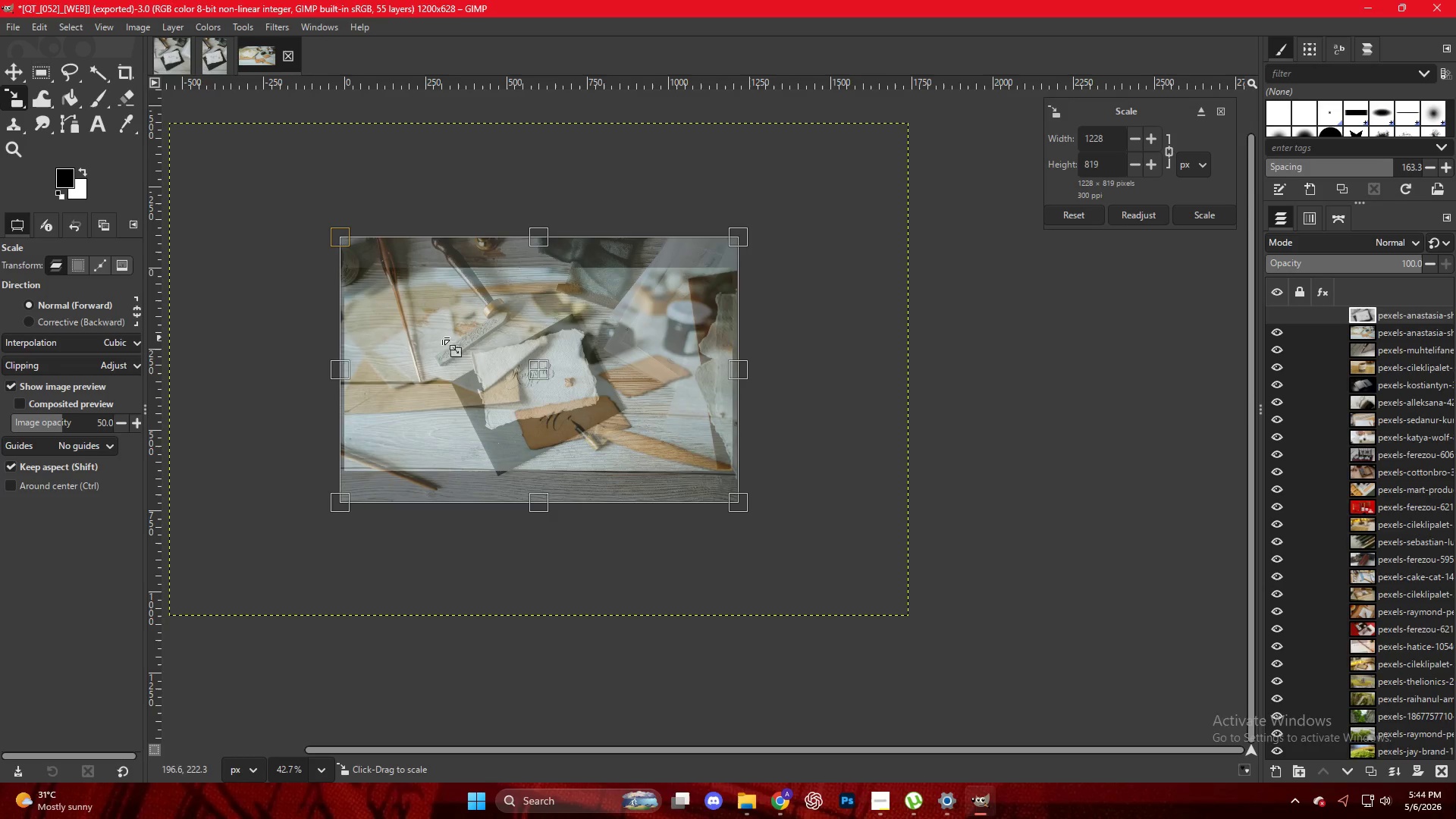 
hold_key(key=ControlLeft, duration=0.58)
 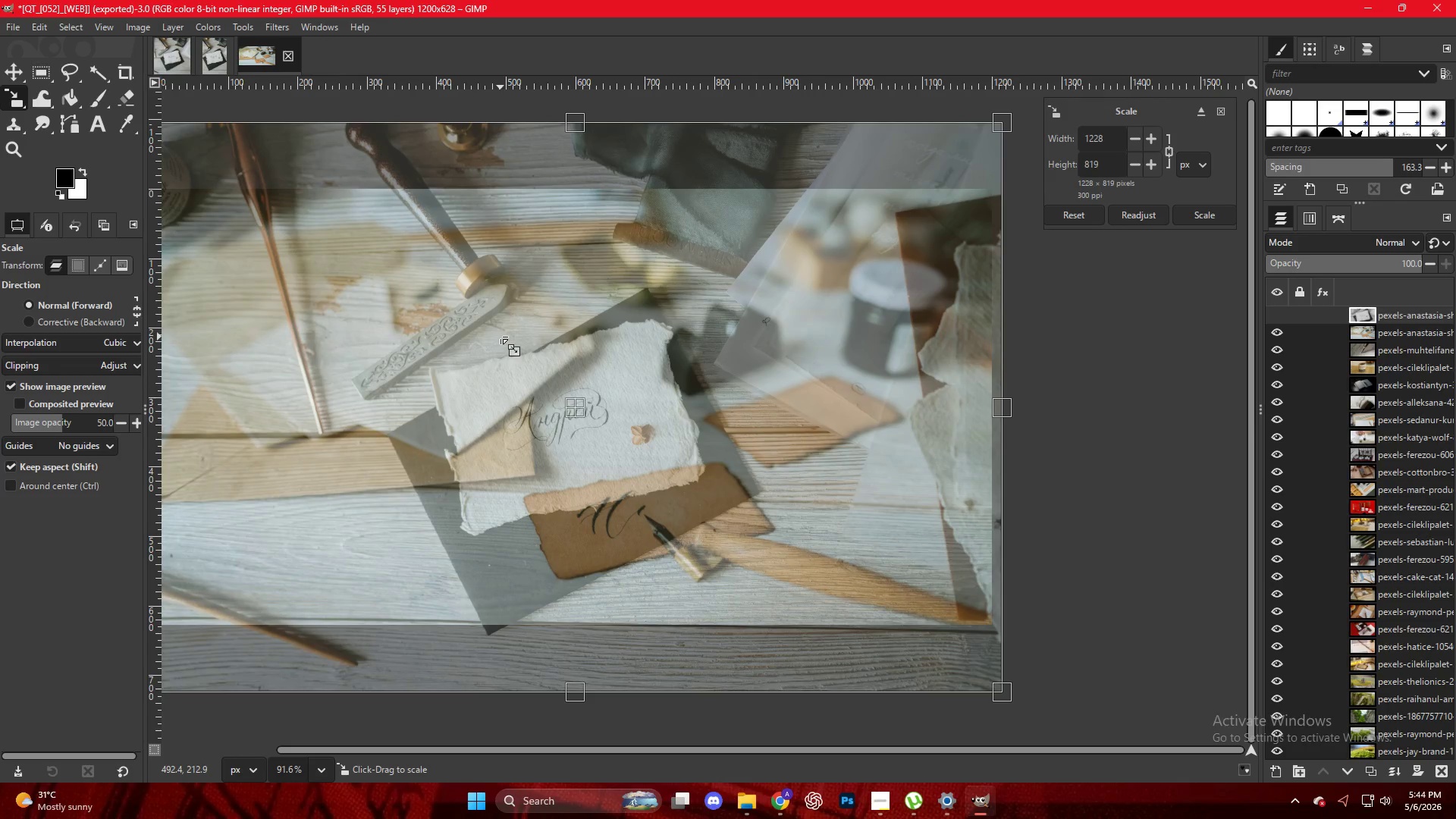 
left_click([500, 337])
 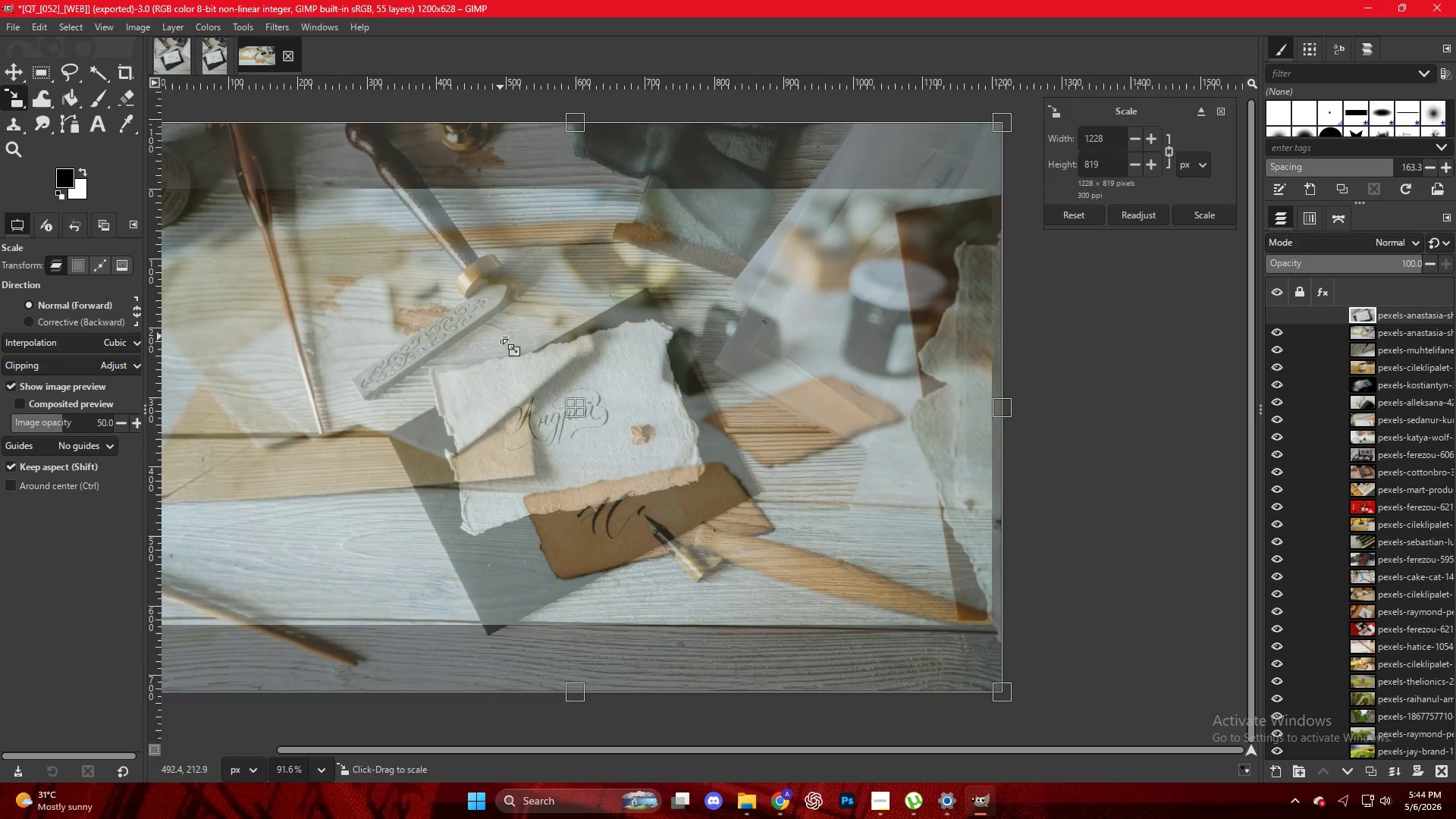 
scroll: coordinate [500, 337], scroll_direction: up, amount: 8.0
 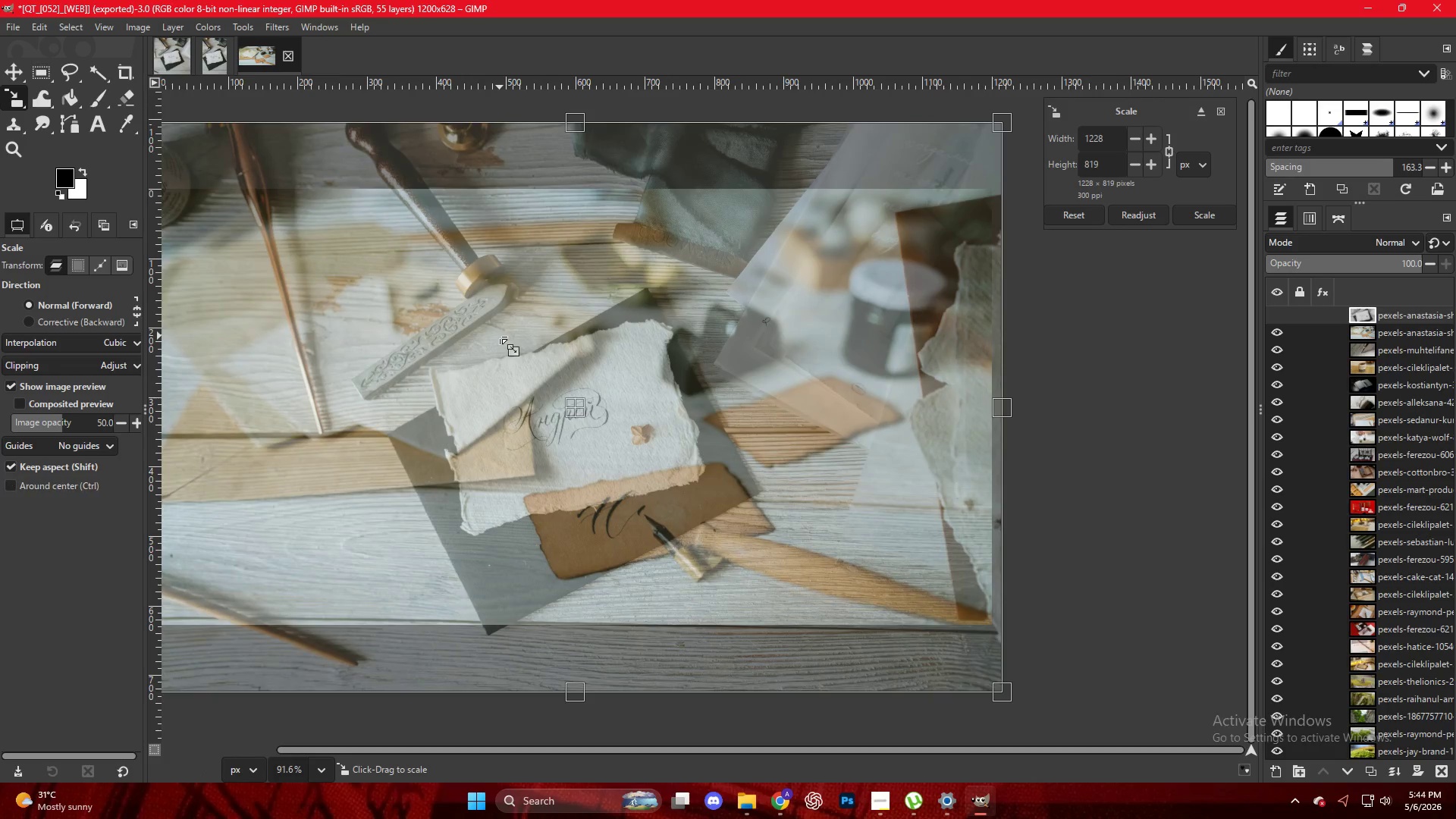 
key(NumpadEnter)
 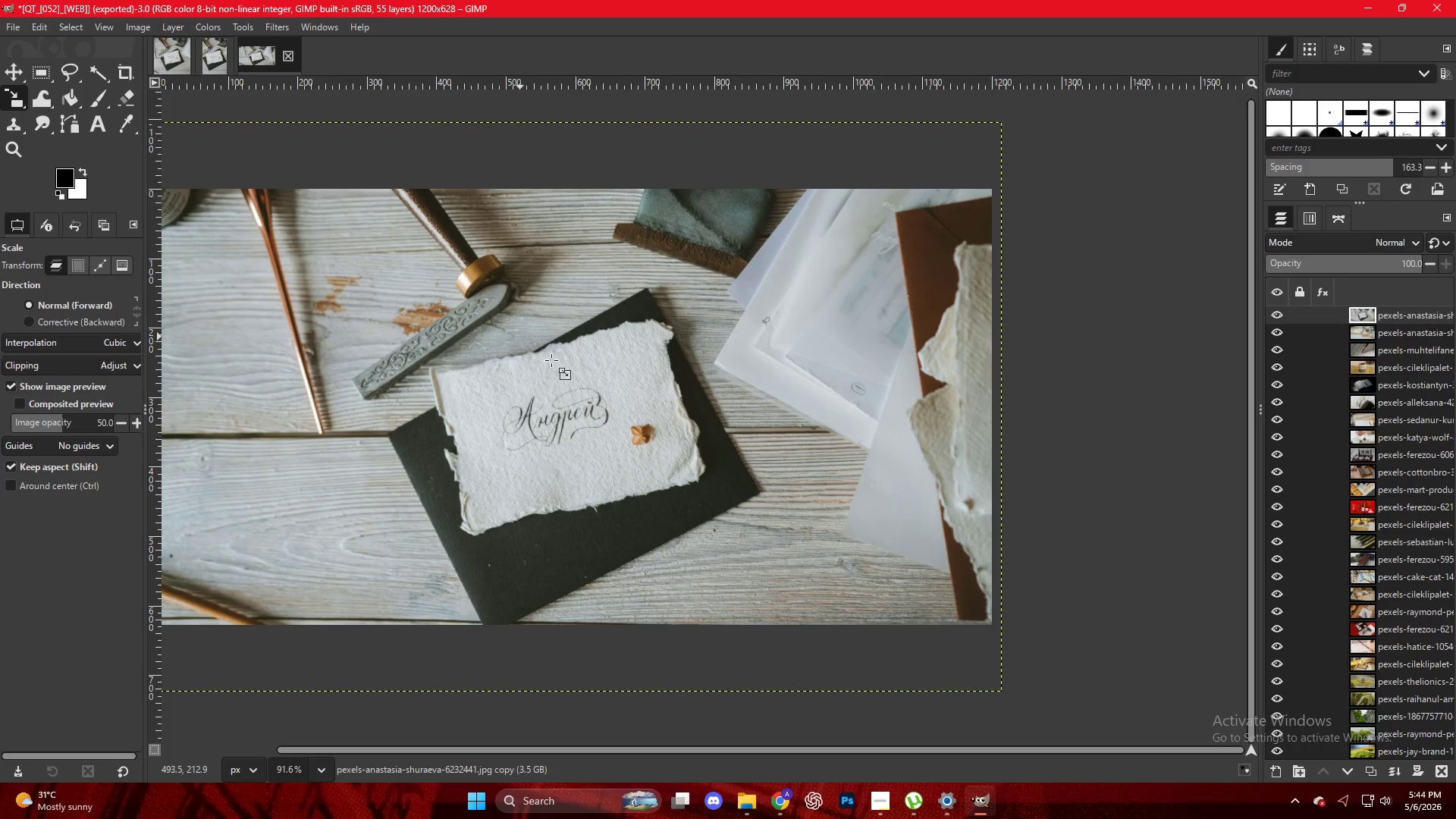 
left_click([592, 389])
 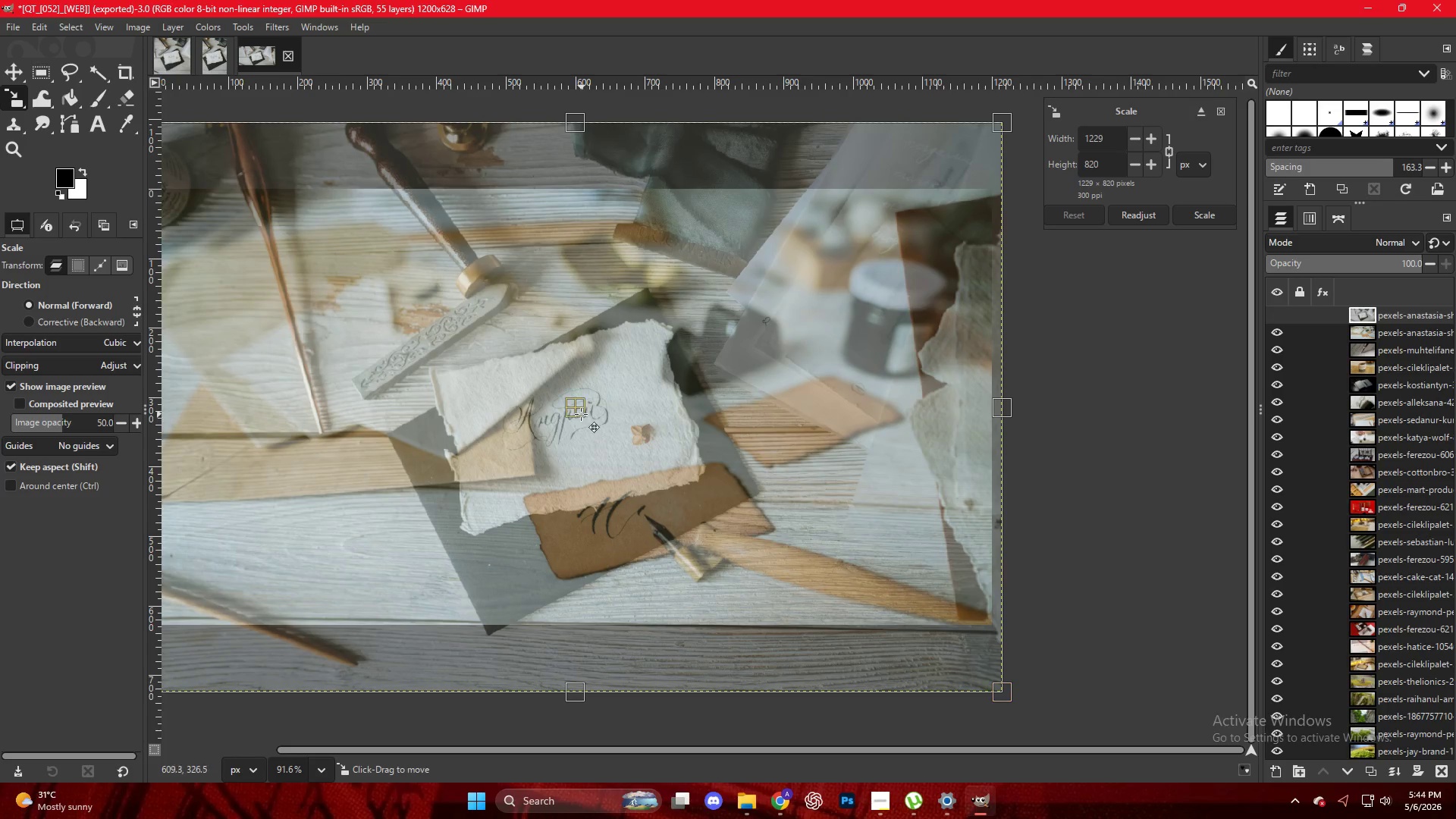 
left_click_drag(start_coordinate=[579, 412], to_coordinate=[584, 394])
 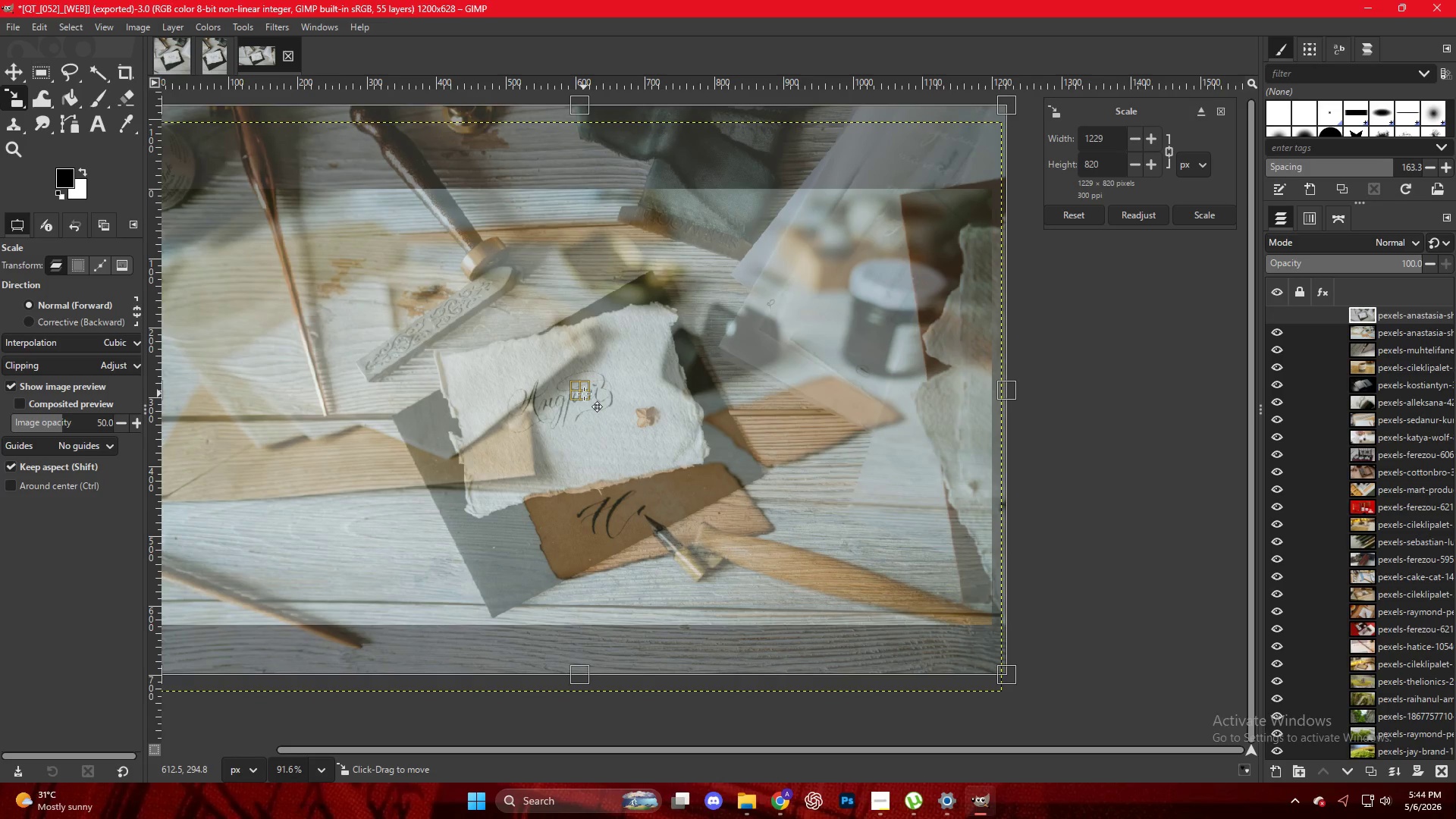 
left_click([584, 394])
 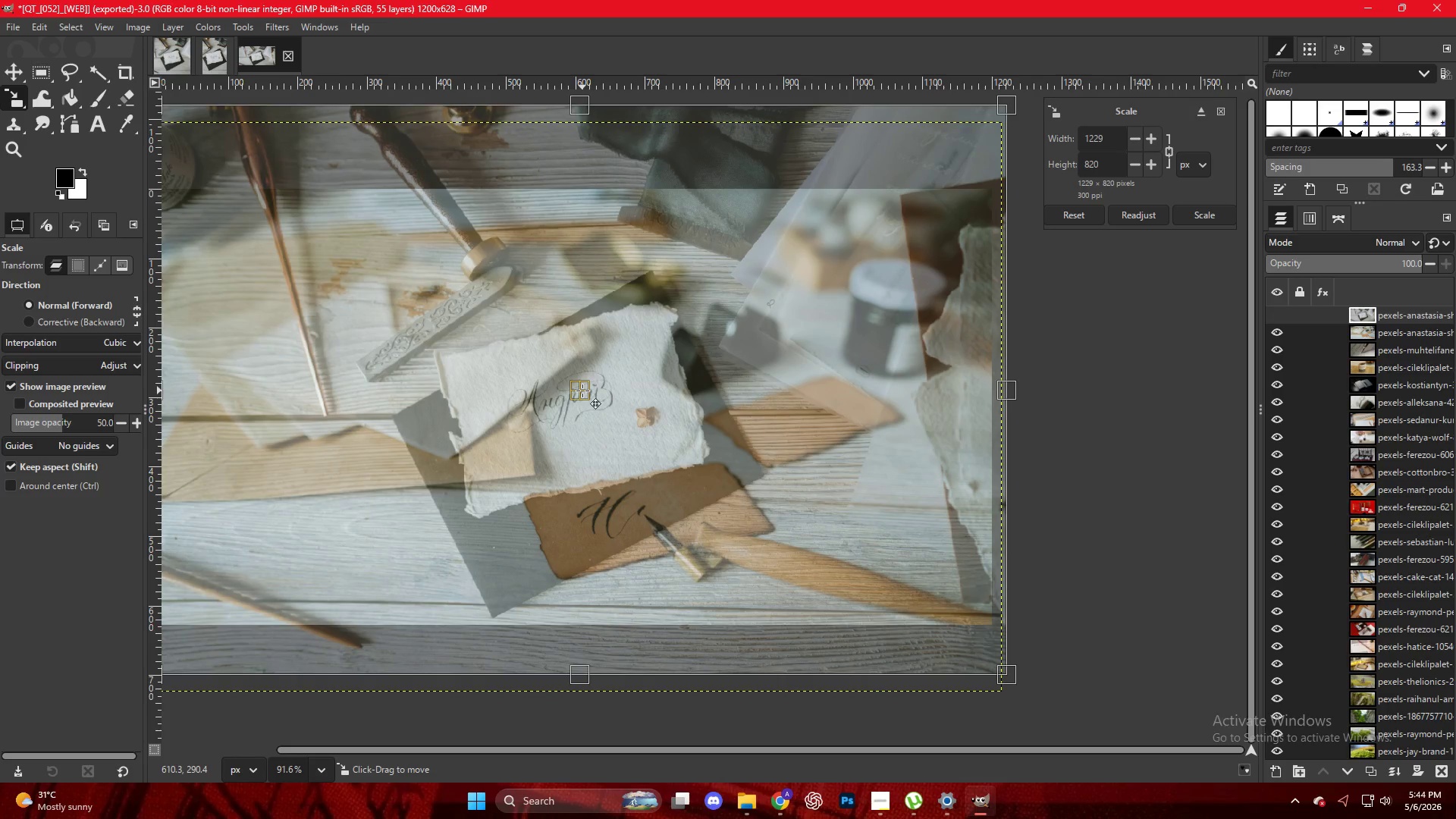 
key(NumpadEnter)
 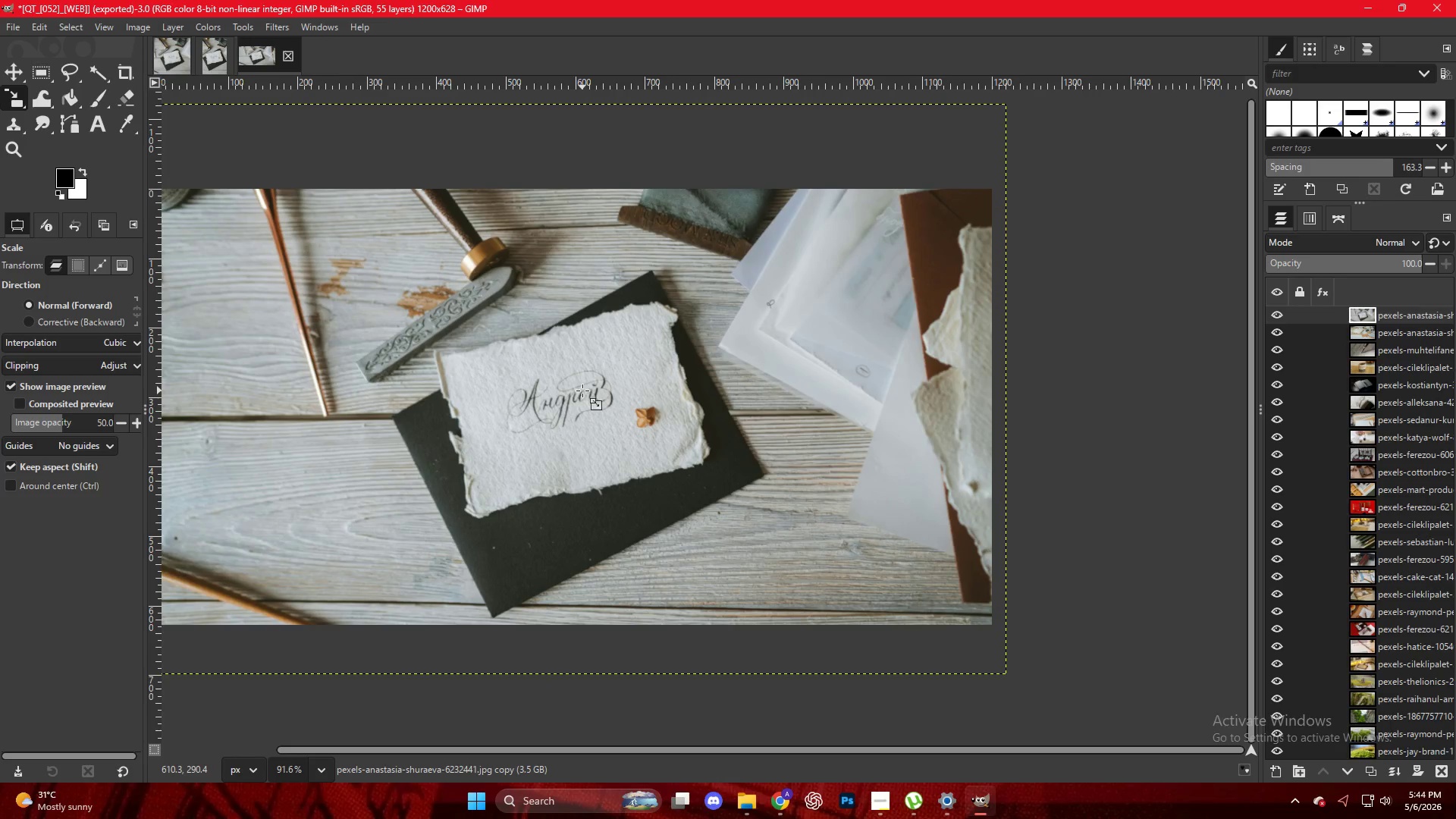 
key(Control+ControlLeft)
 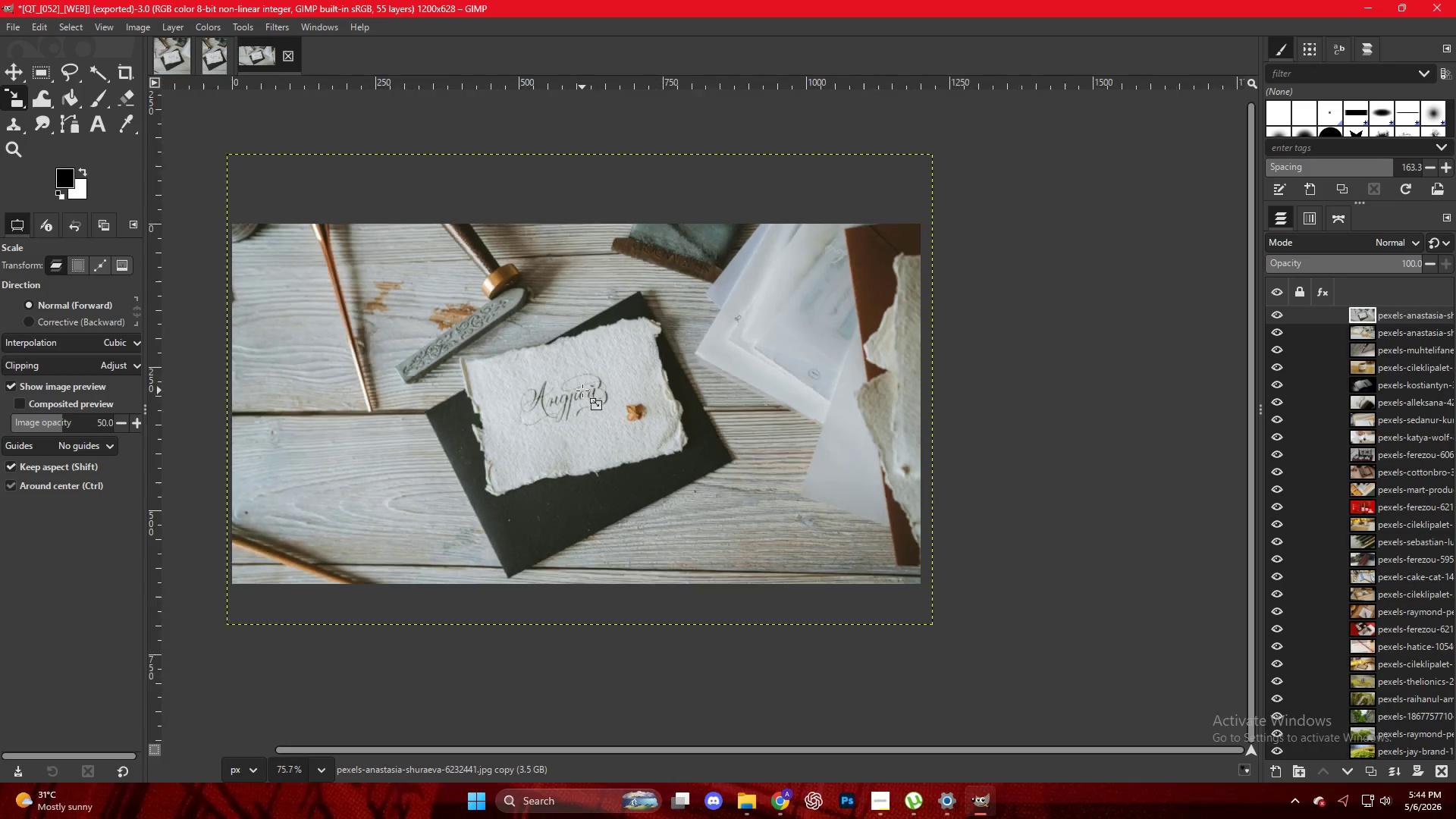 
scroll: coordinate [582, 391], scroll_direction: down, amount: 3.0
 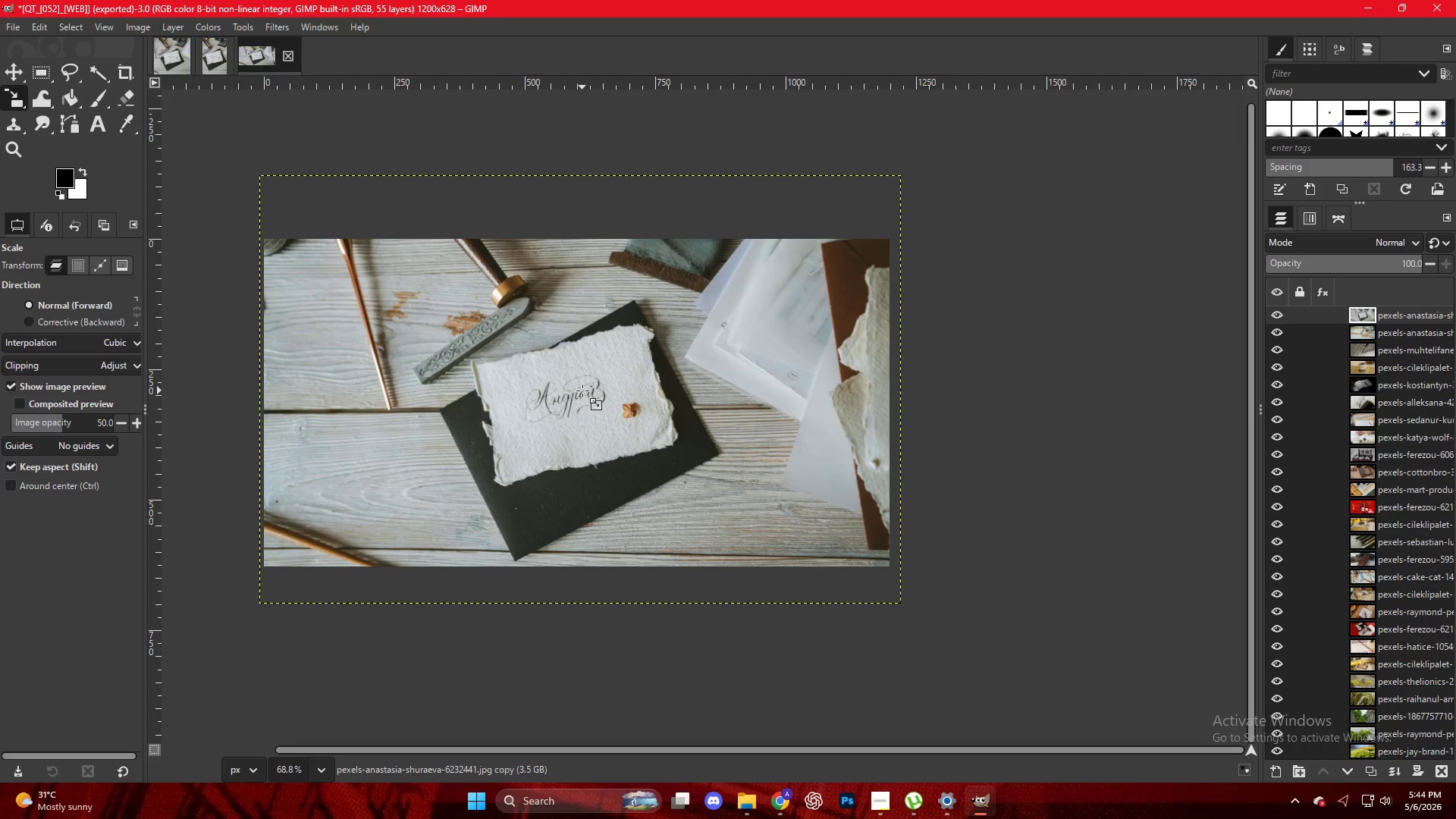 
key(Control+Shift+E)
 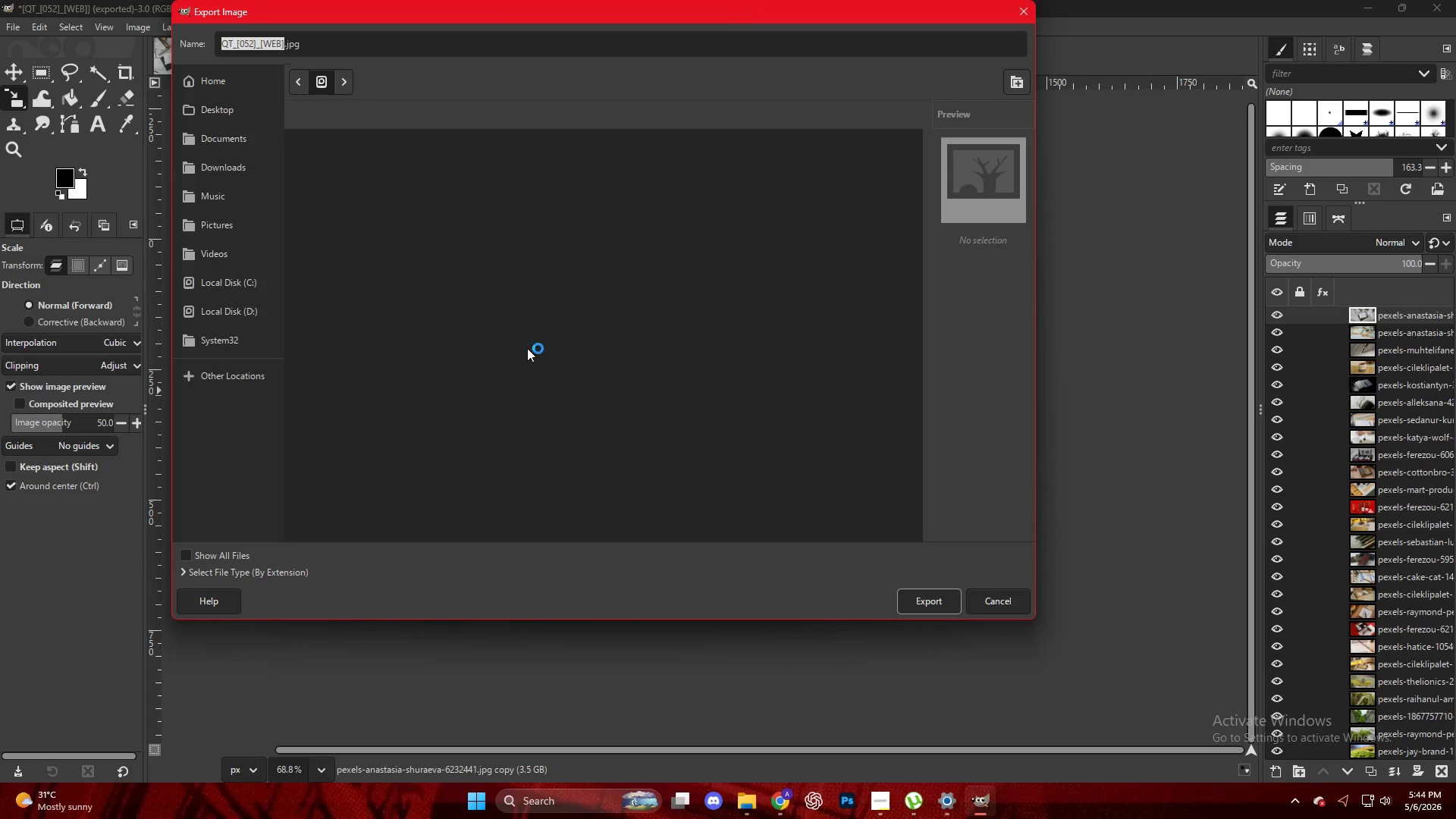 
scroll: coordinate [409, 352], scroll_direction: down, amount: 38.0
 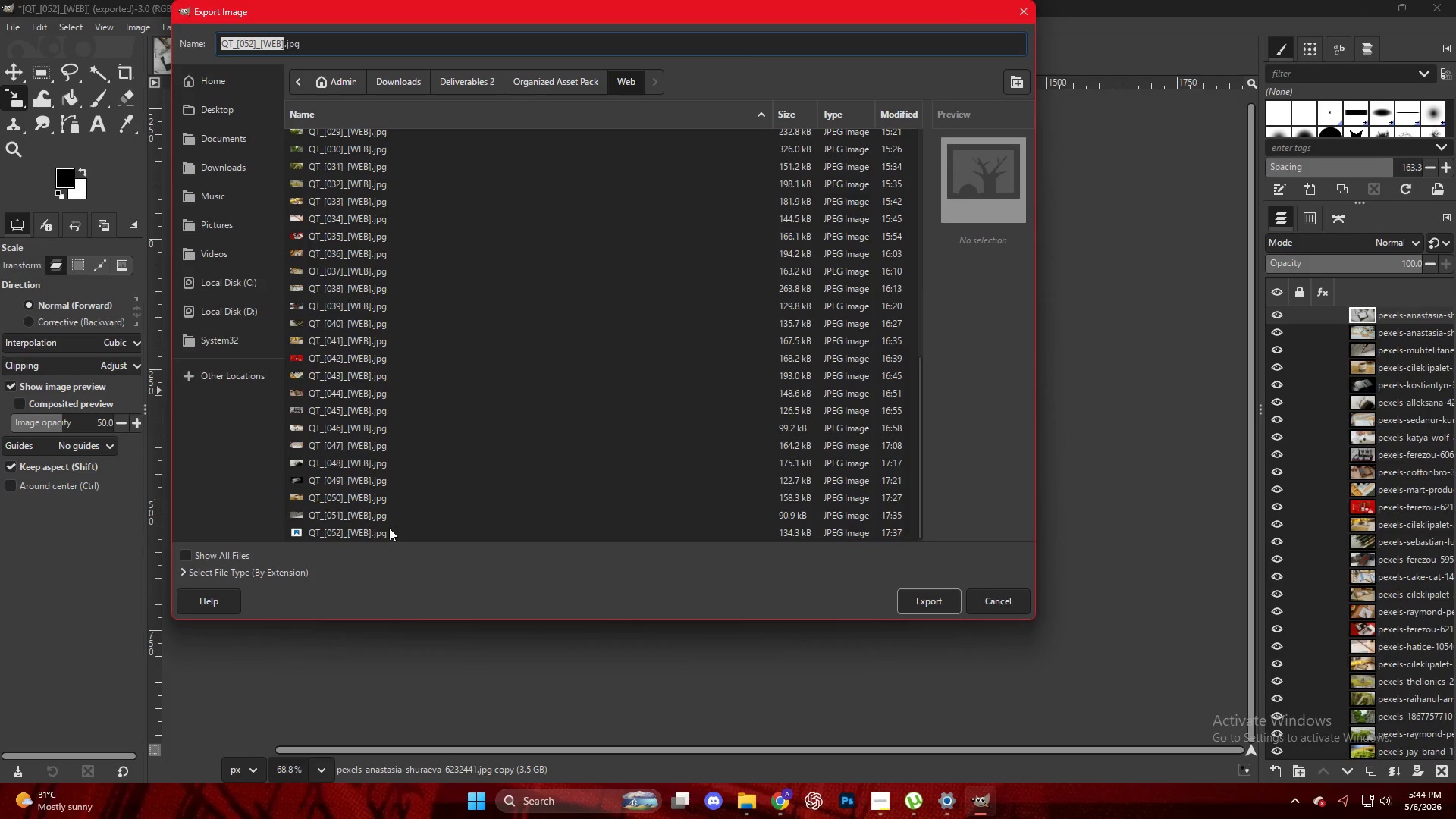 
left_click([390, 525])
 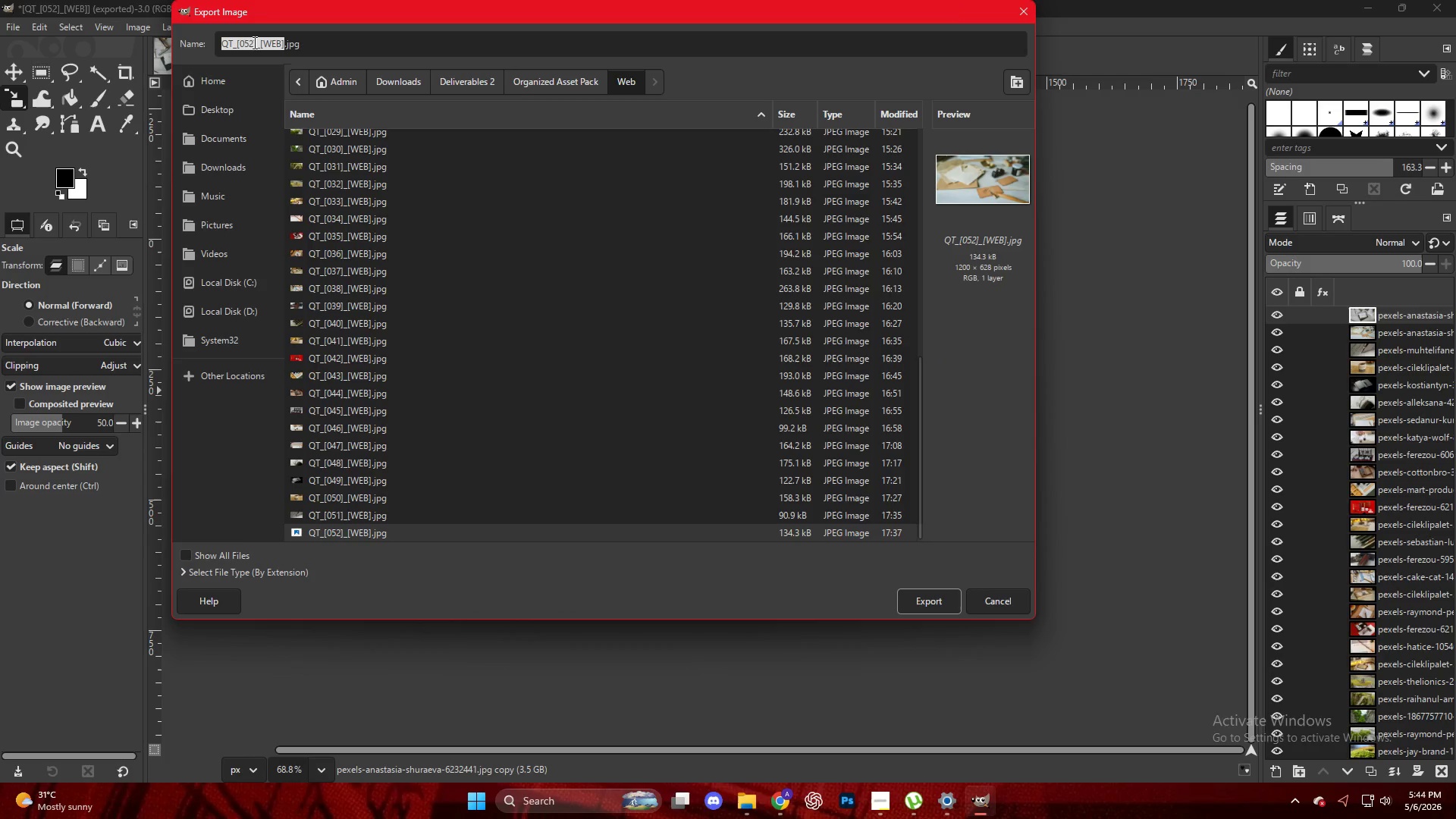 
left_click([252, 42])
 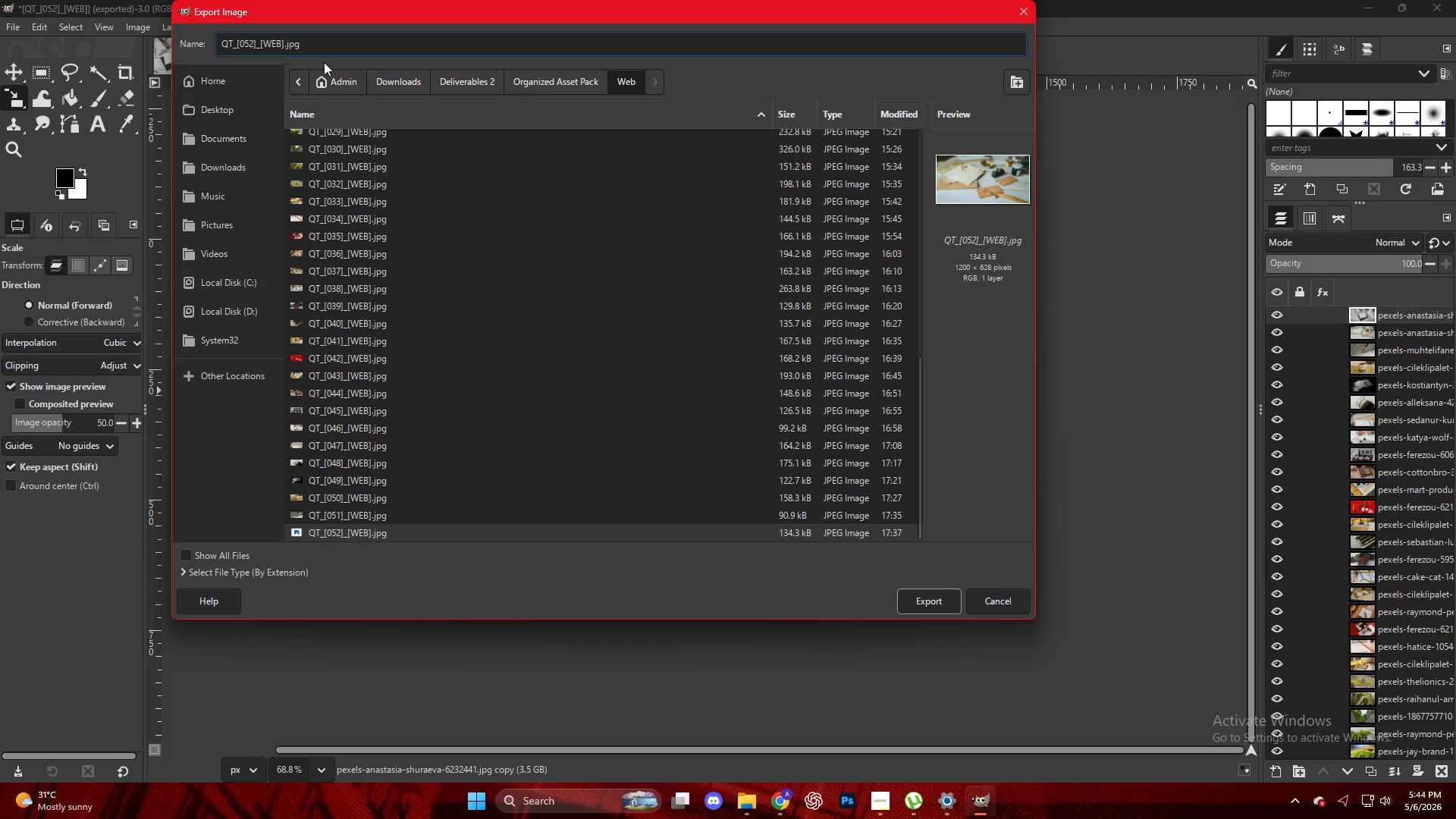 
key(Backspace)
 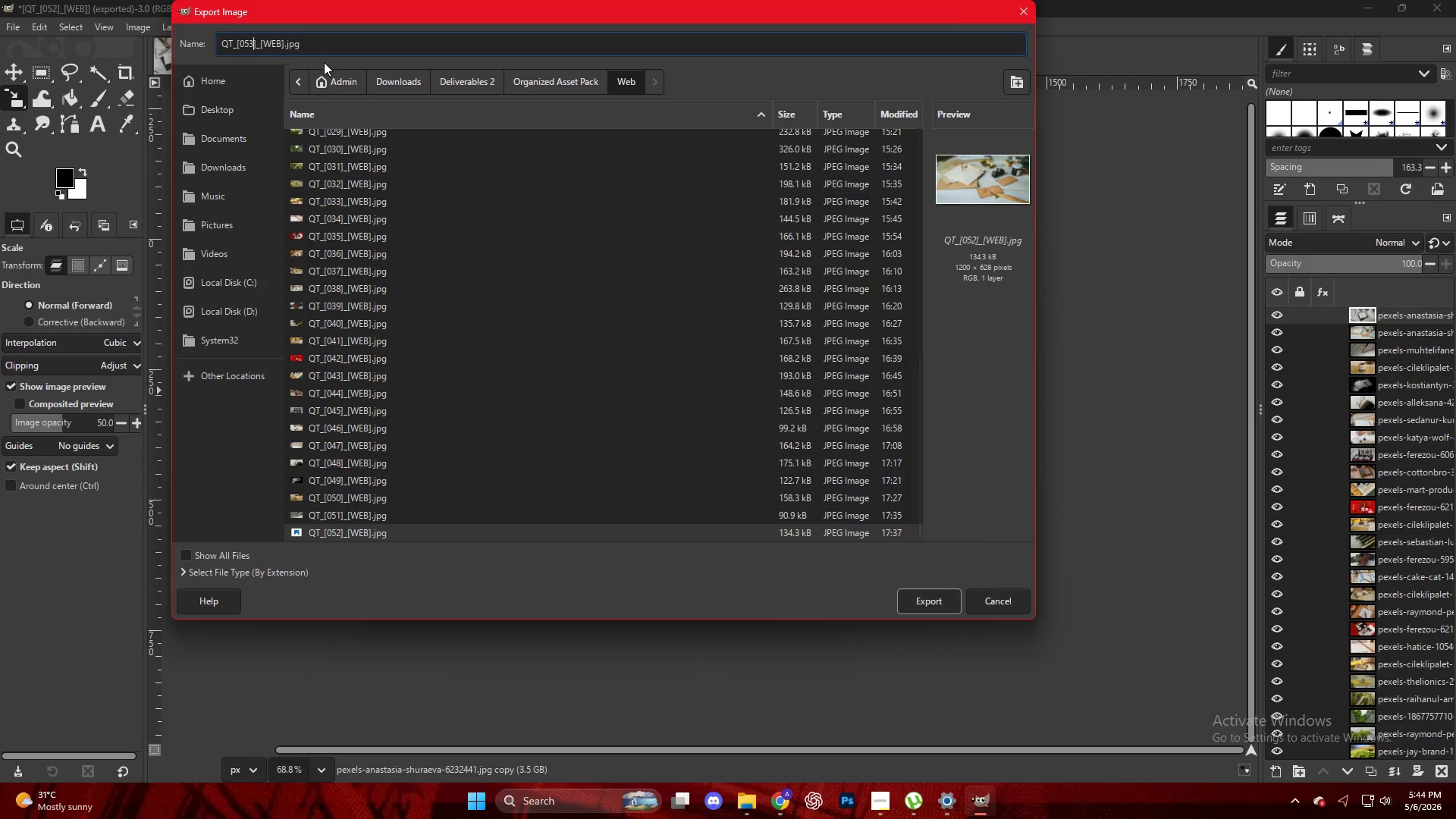 
key(3)
 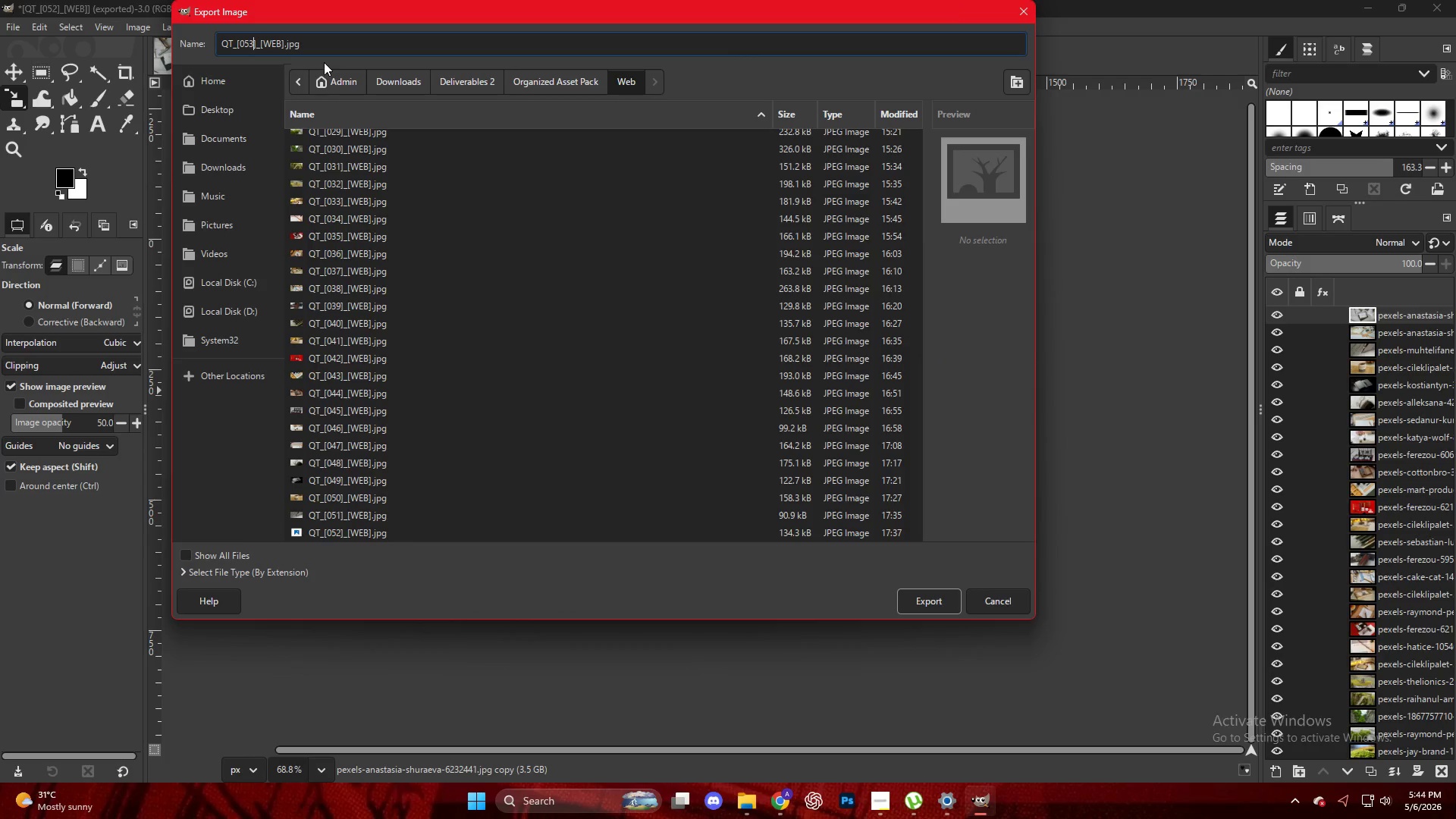 
key(Enter)
 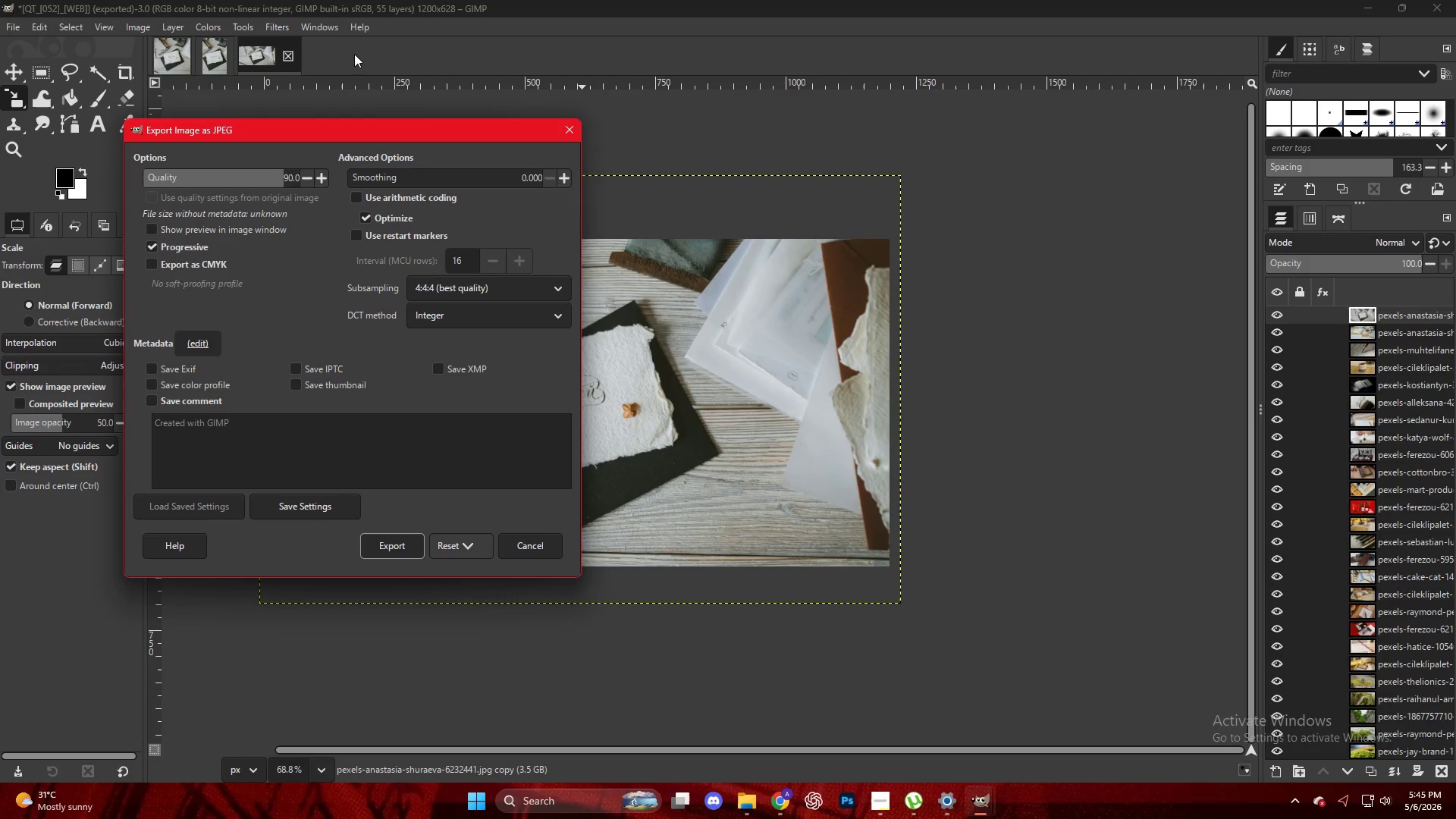 
wait(46.61)
 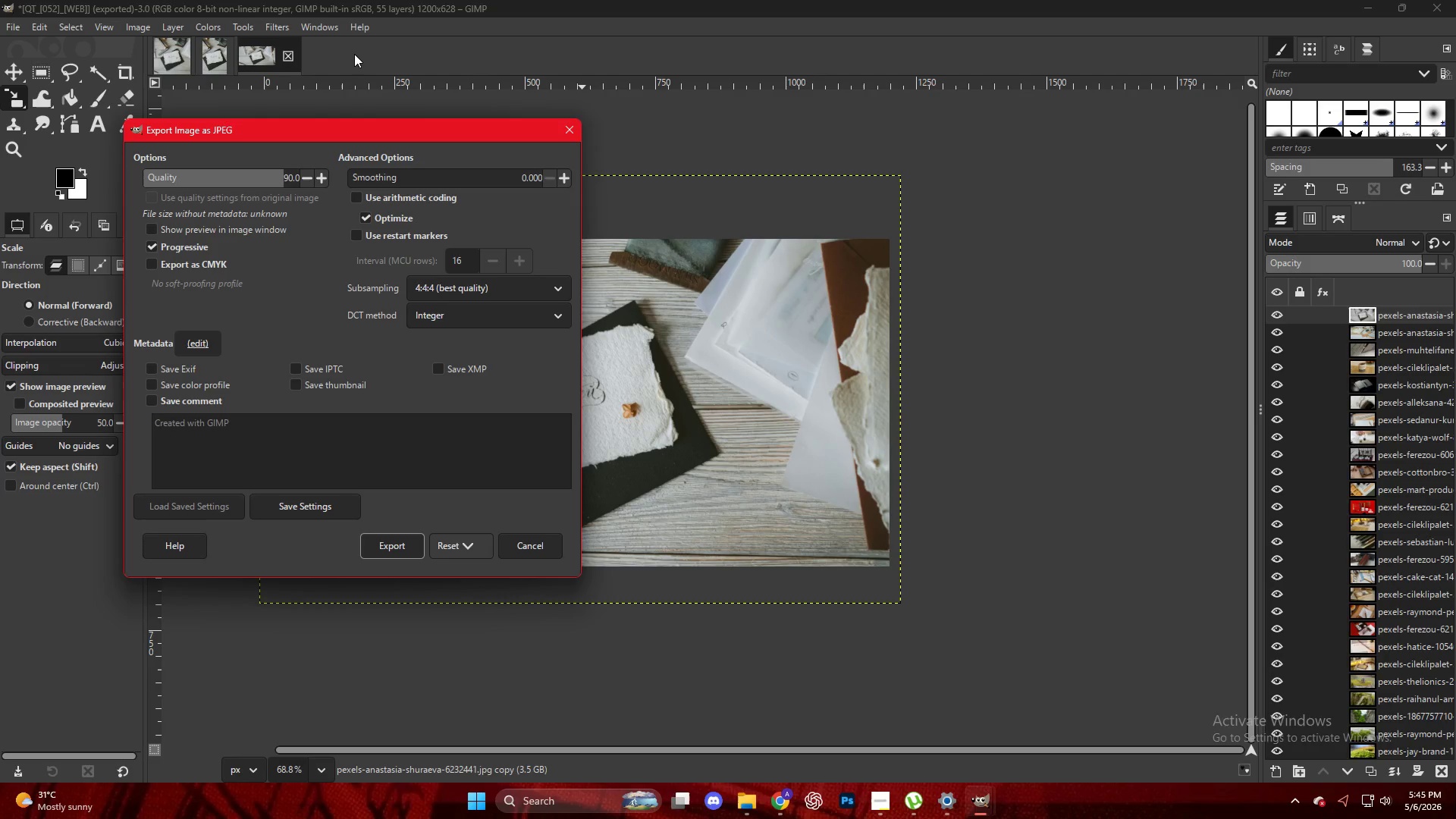 
hold_key(key=ControlLeft, duration=0.33)
 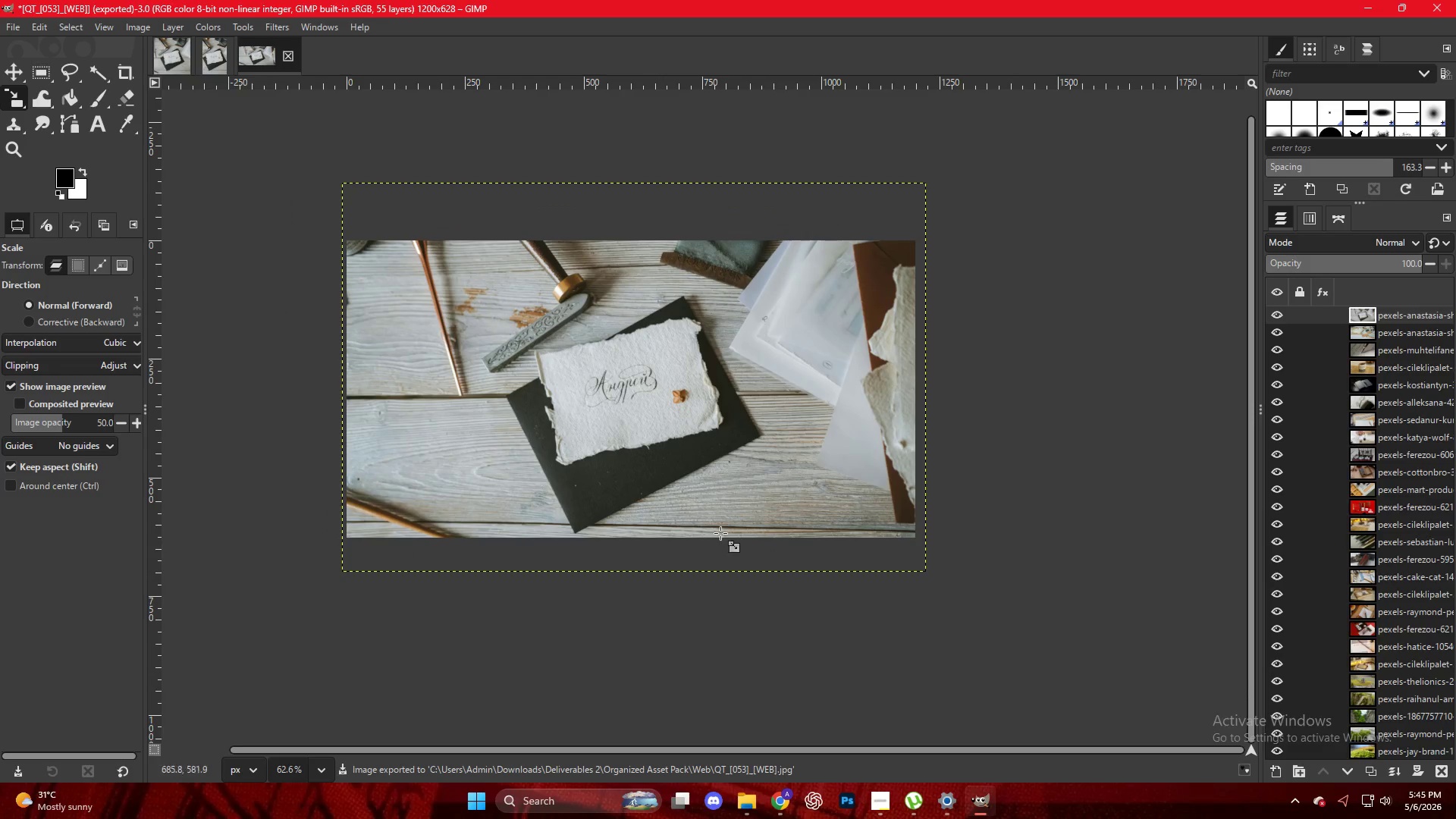 
key(Control+ControlLeft)
 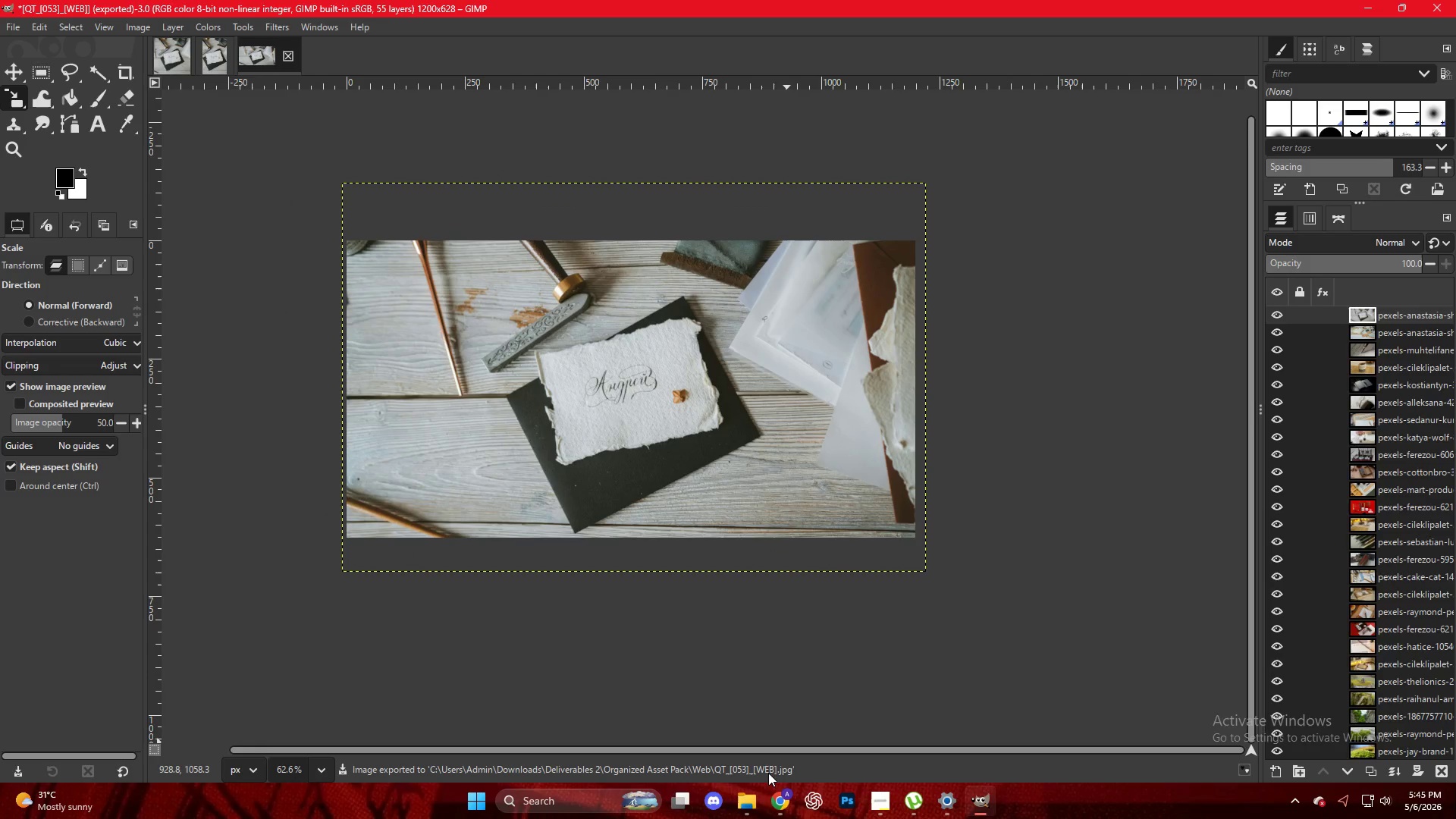 
scroll: coordinate [450, 459], scroll_direction: down, amount: 1.0
 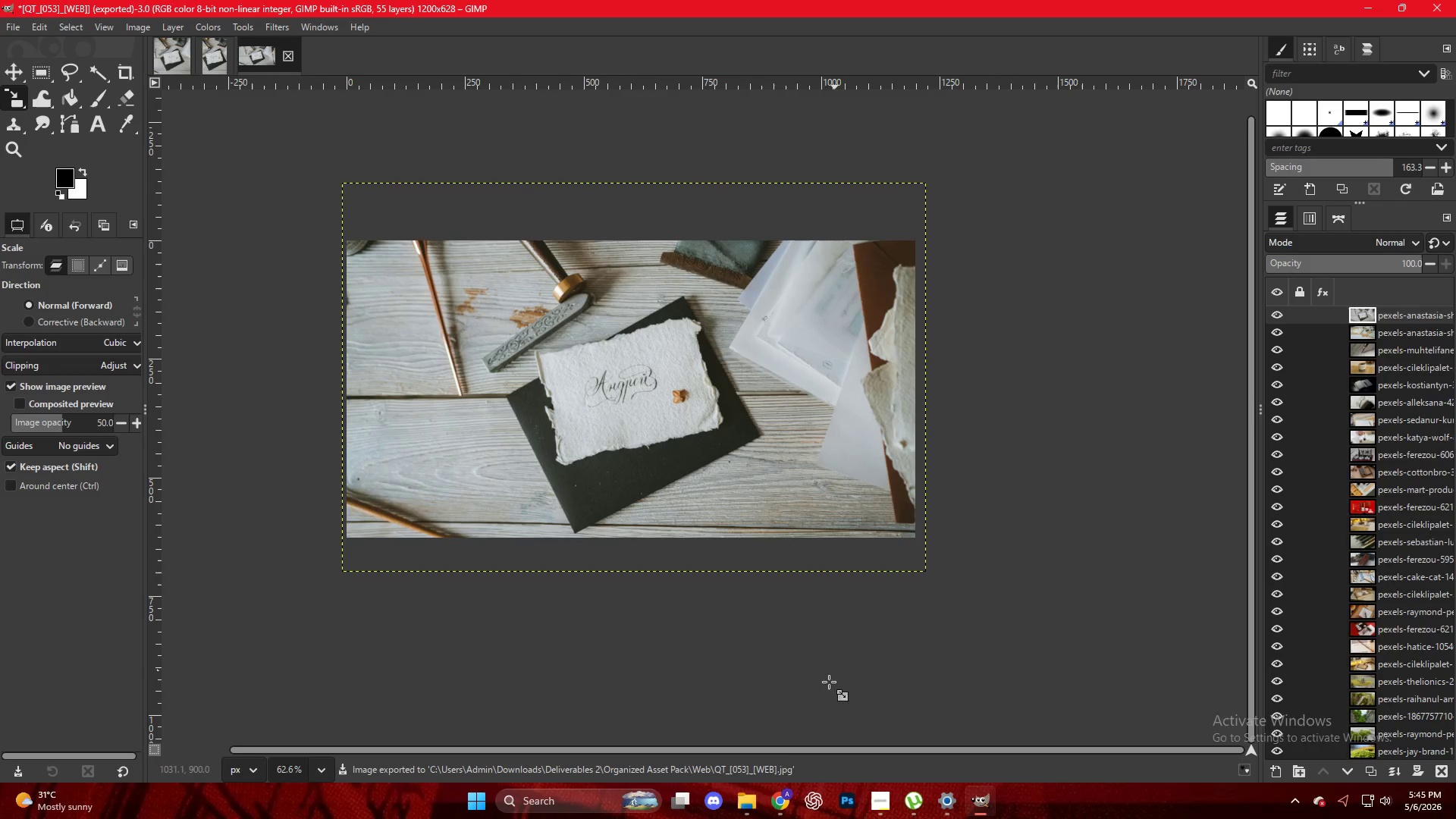 
left_click([781, 811])
 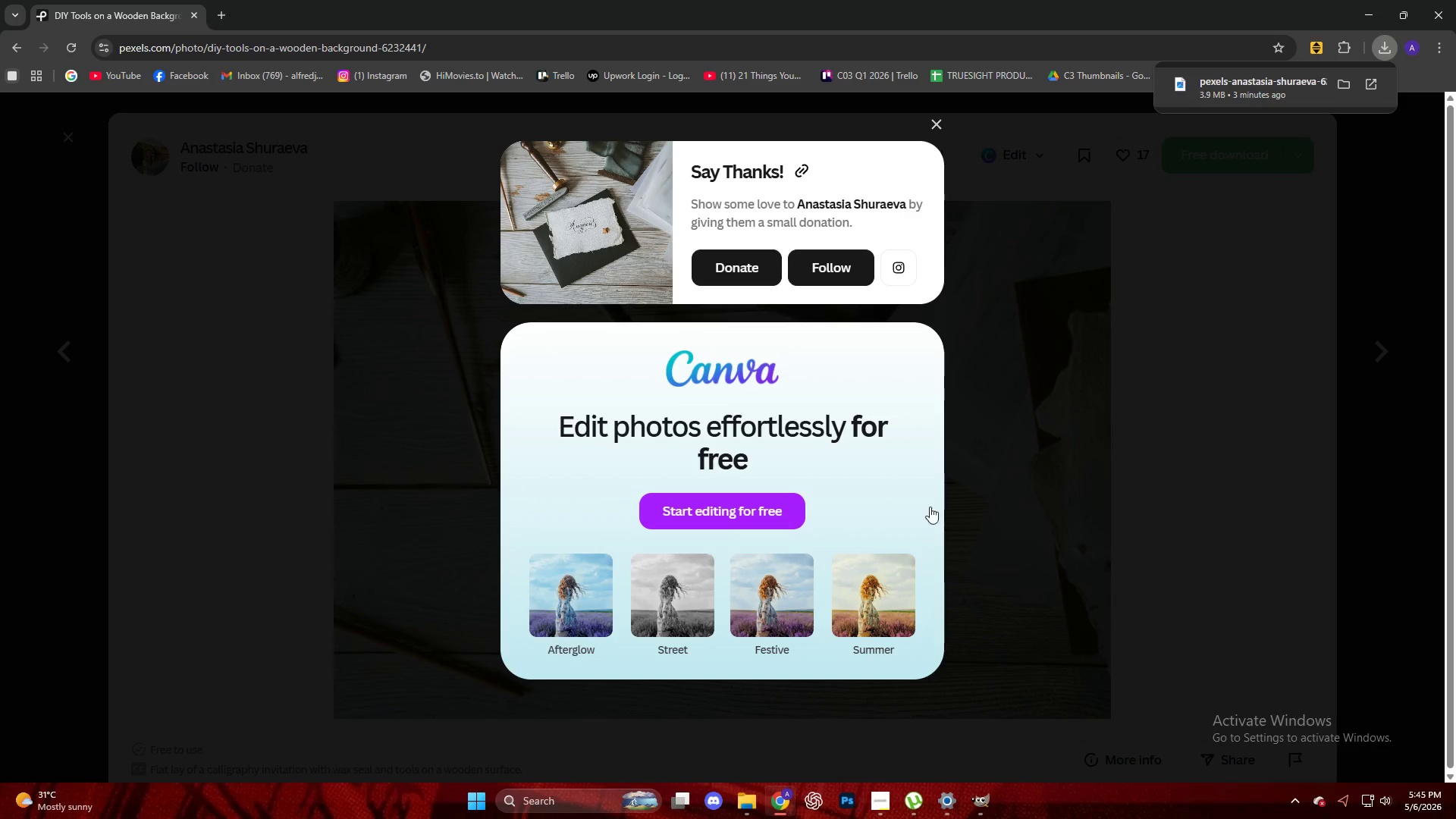 
left_click([938, 498])
 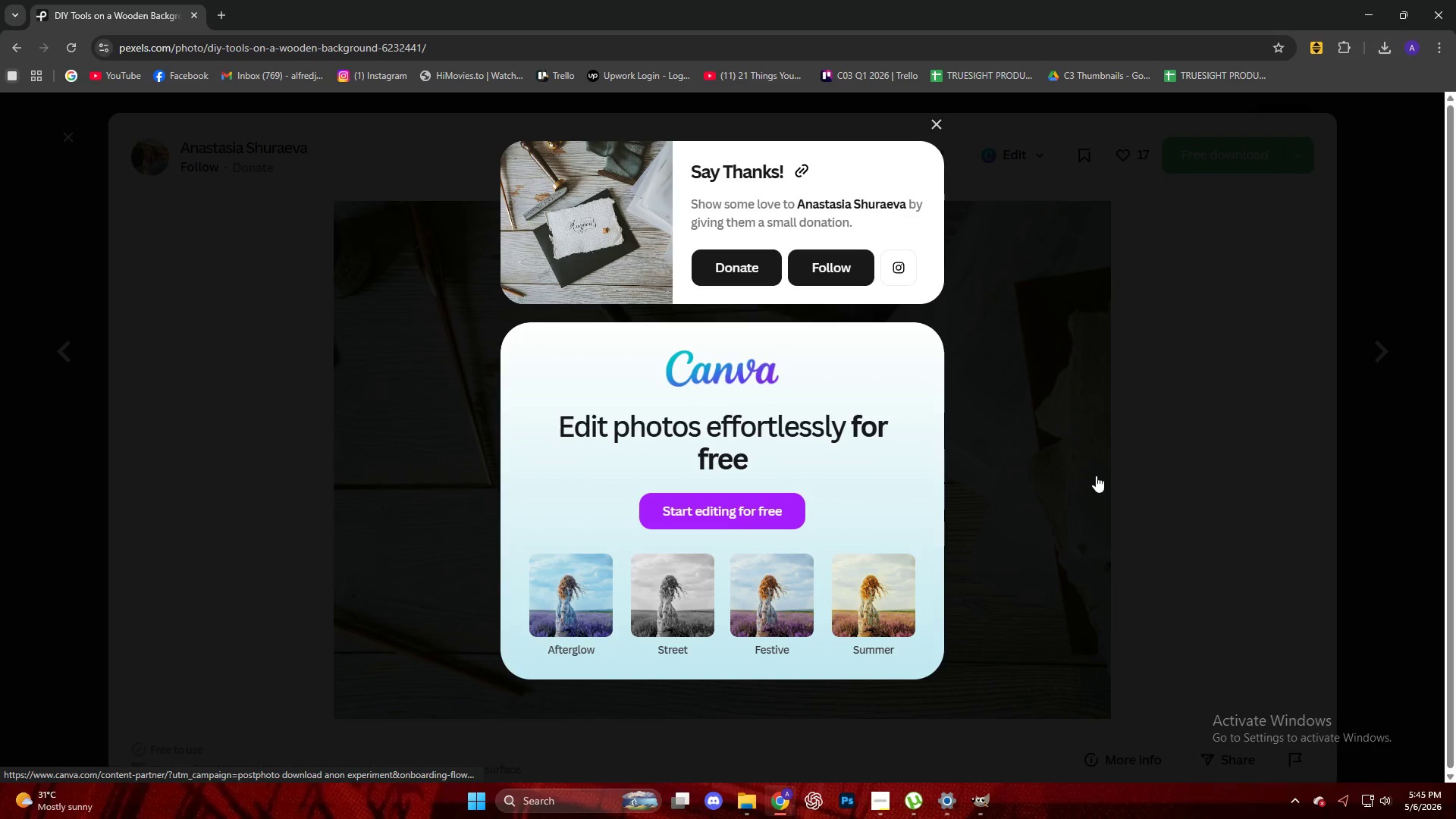 
scroll: coordinate [1097, 472], scroll_direction: down, amount: 4.0
 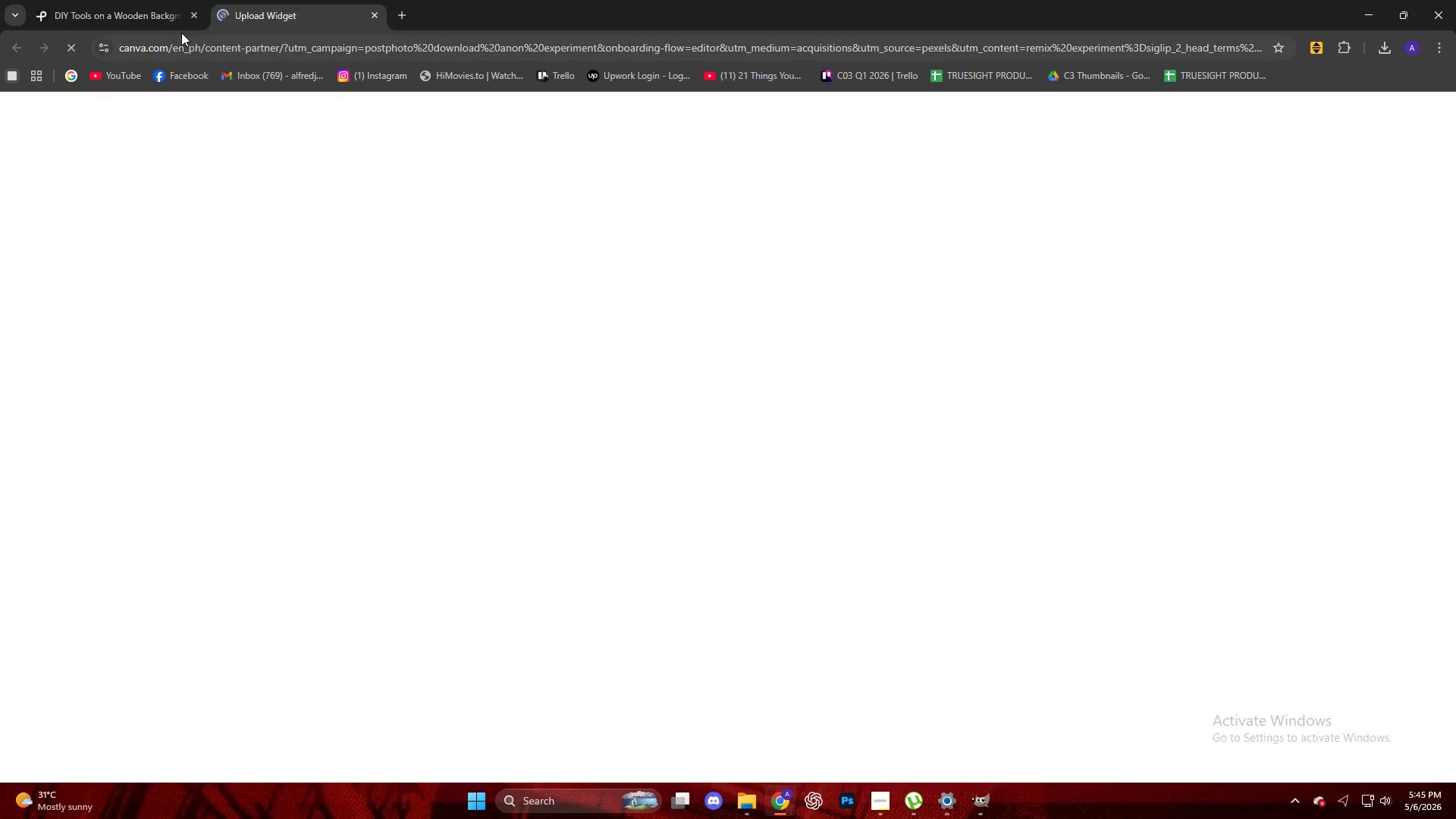 
left_click([156, 24])
 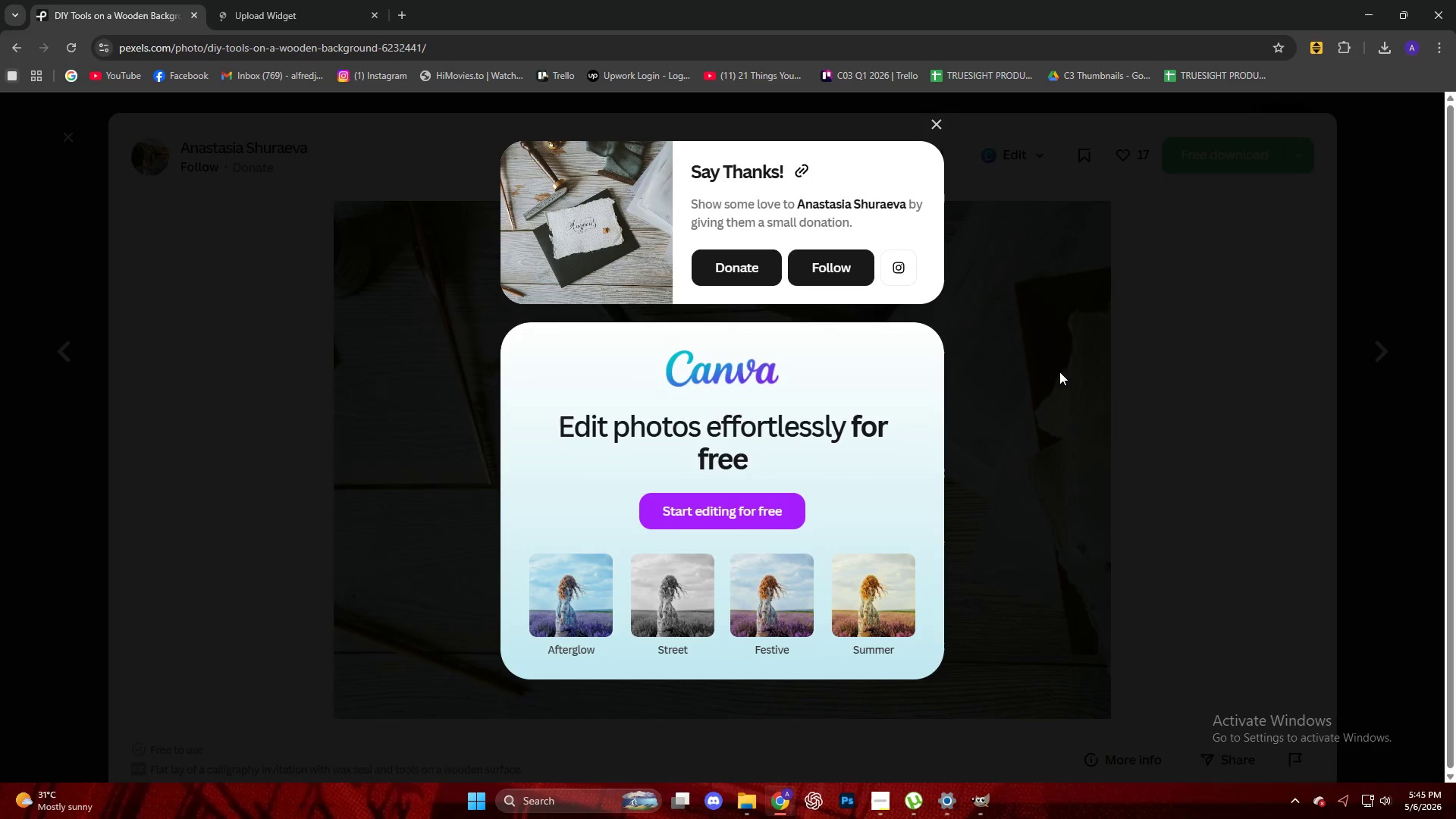 
left_click([1209, 394])
 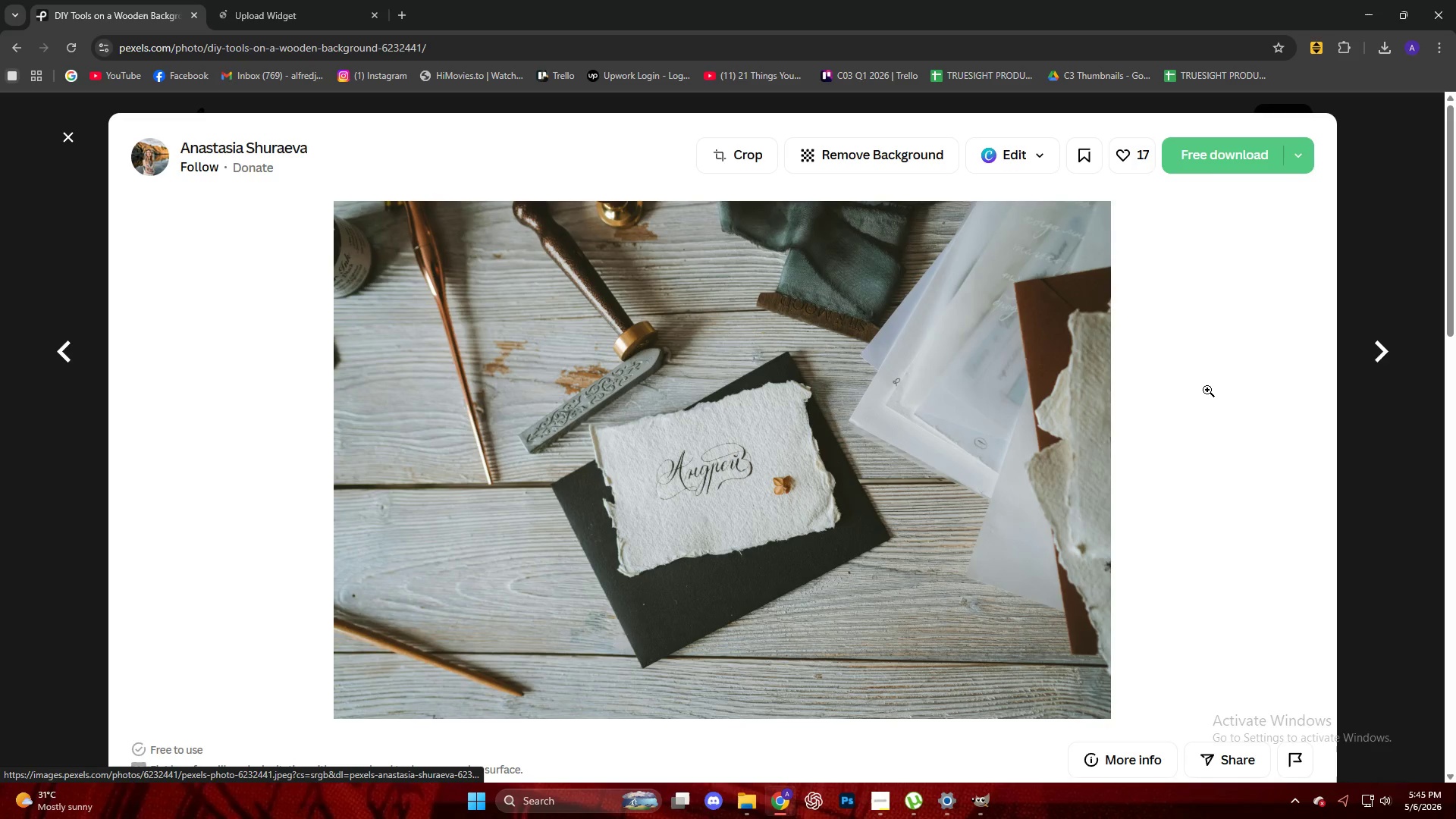 
scroll: coordinate [1207, 389], scroll_direction: down, amount: 9.0
 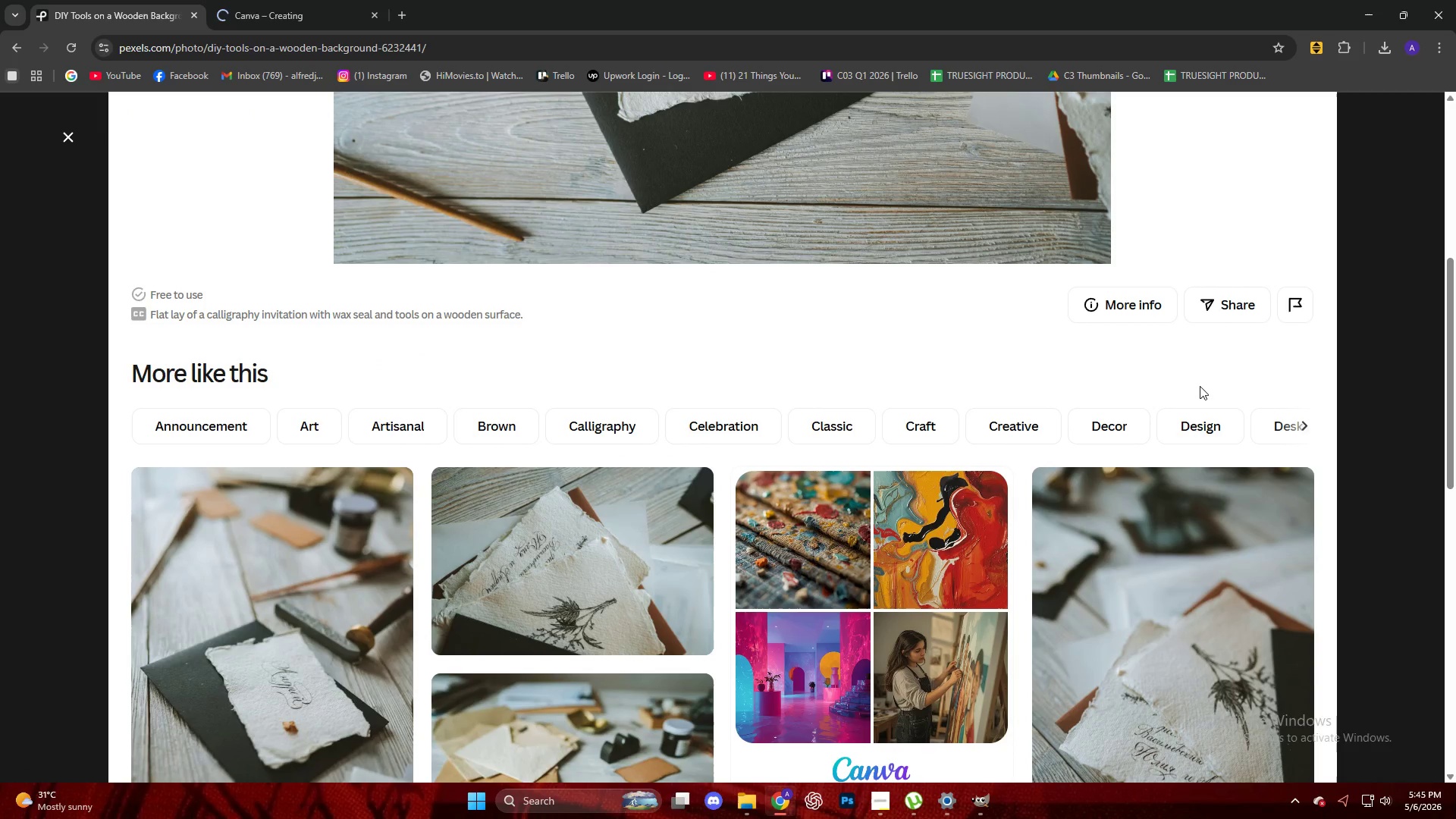 
key(Escape)
 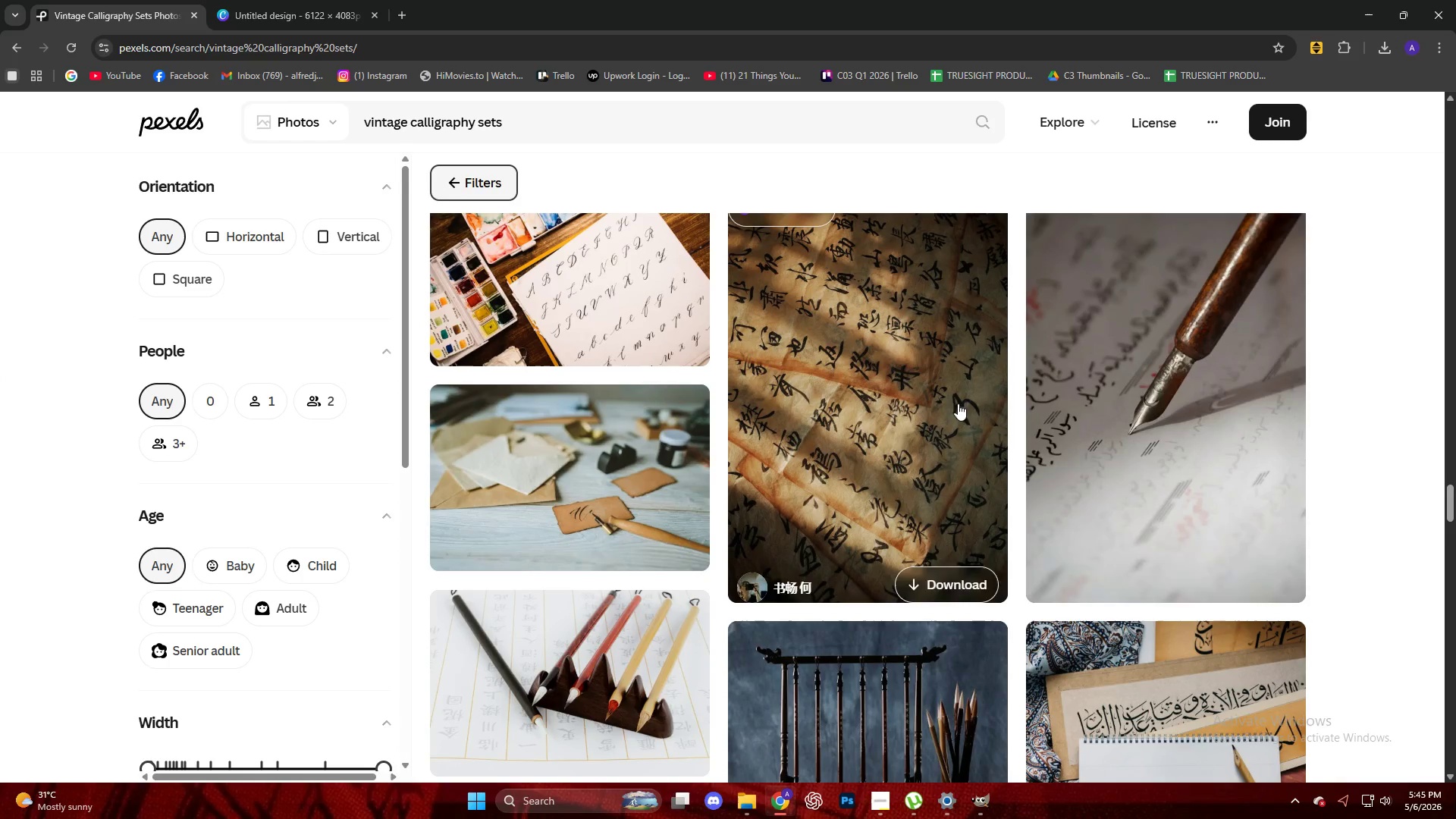 
scroll: coordinate [1341, 419], scroll_direction: down, amount: 12.0
 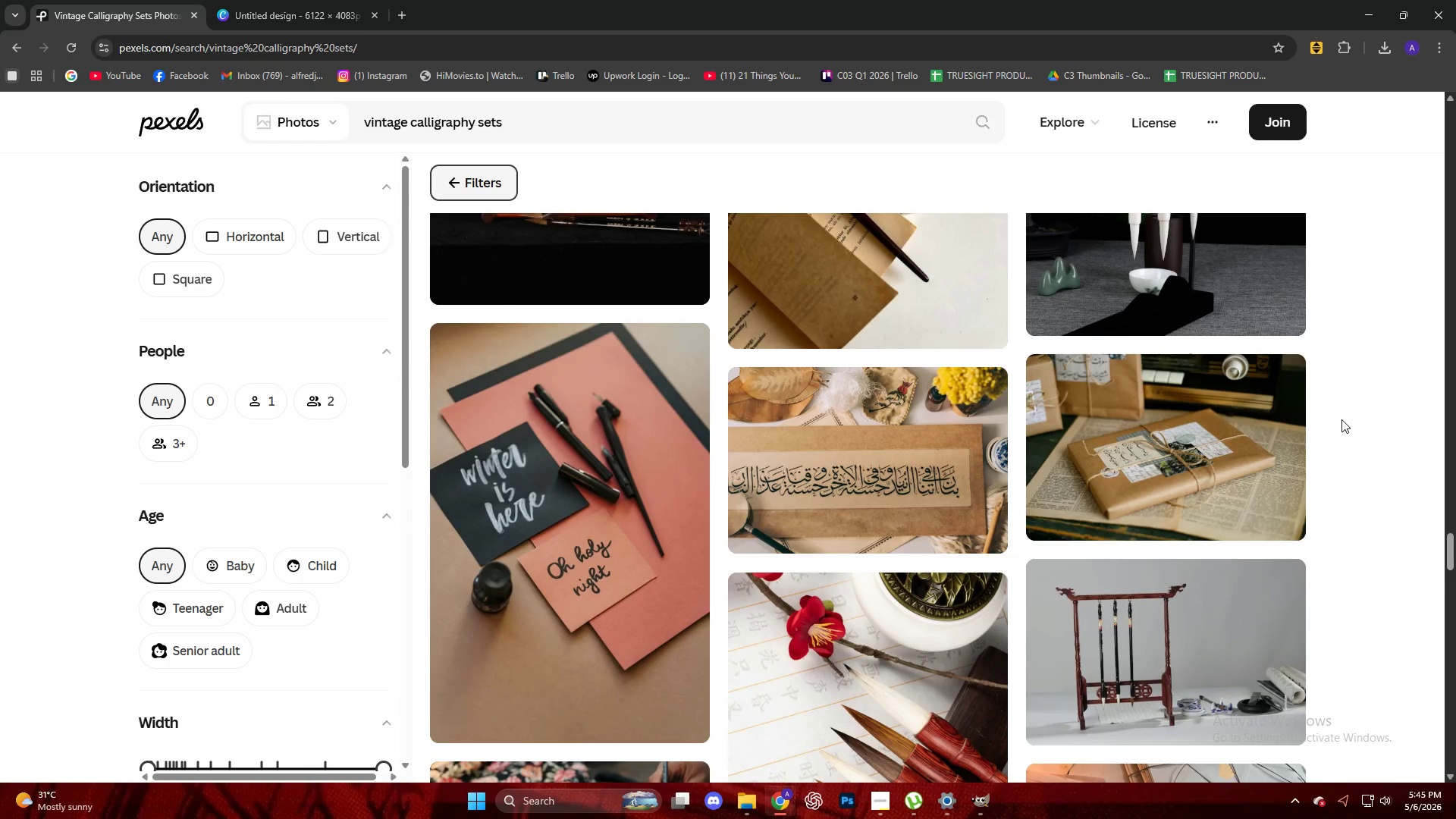 
scroll: coordinate [1341, 419], scroll_direction: up, amount: 2.0
 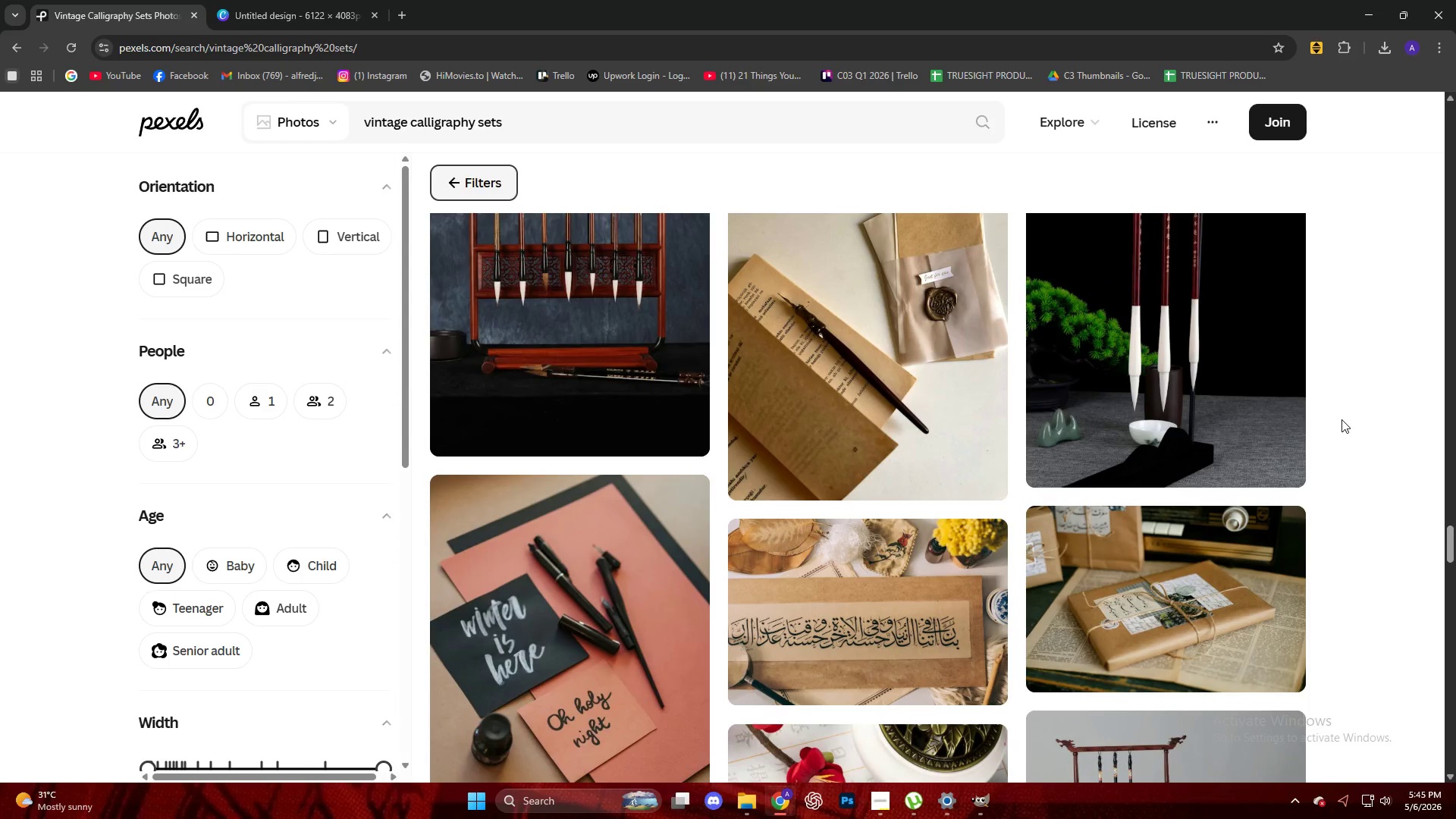 
scroll: coordinate [1341, 421], scroll_direction: down, amount: 3.0
 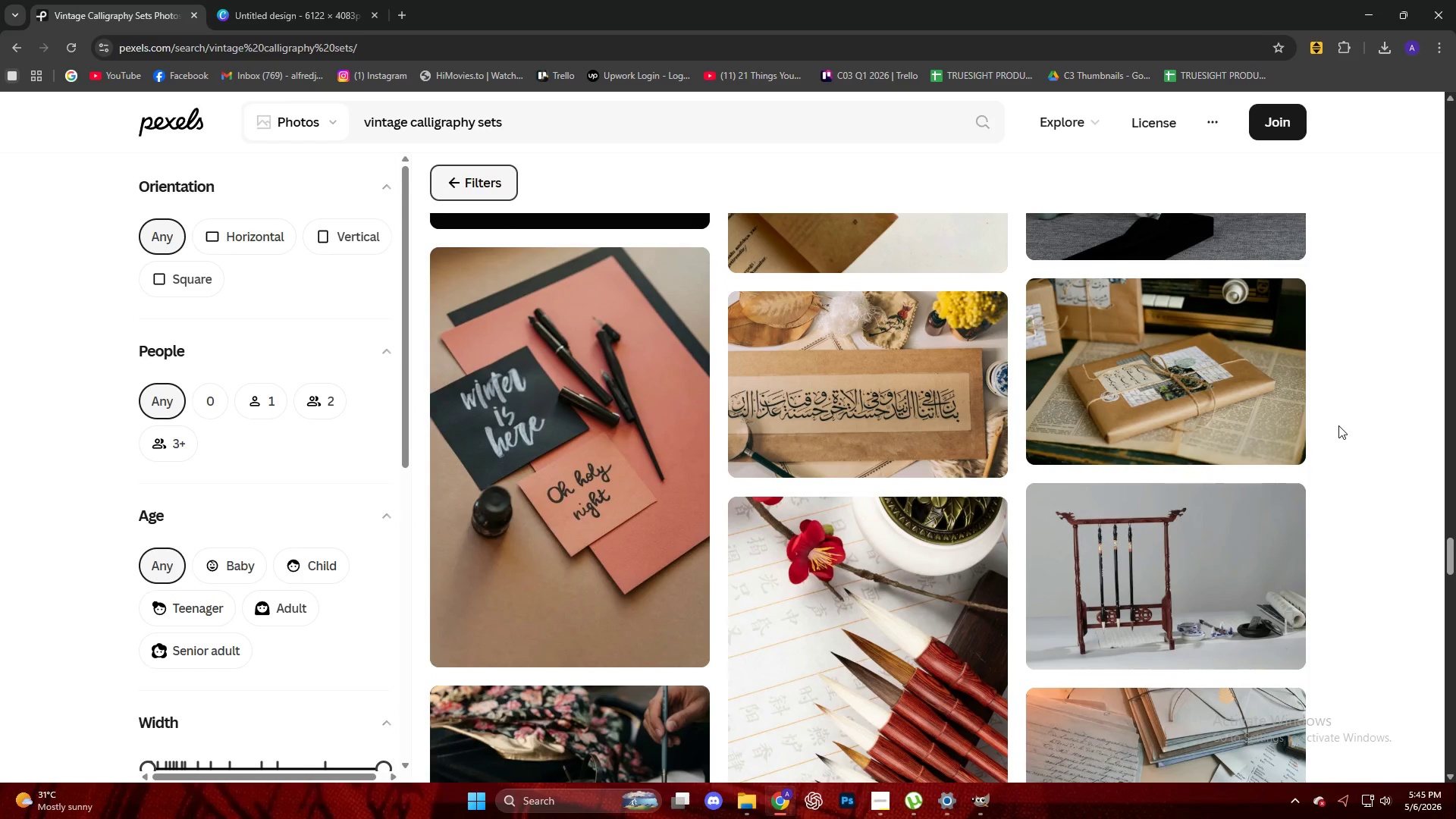 
scroll: coordinate [1338, 425], scroll_direction: up, amount: 3.0
 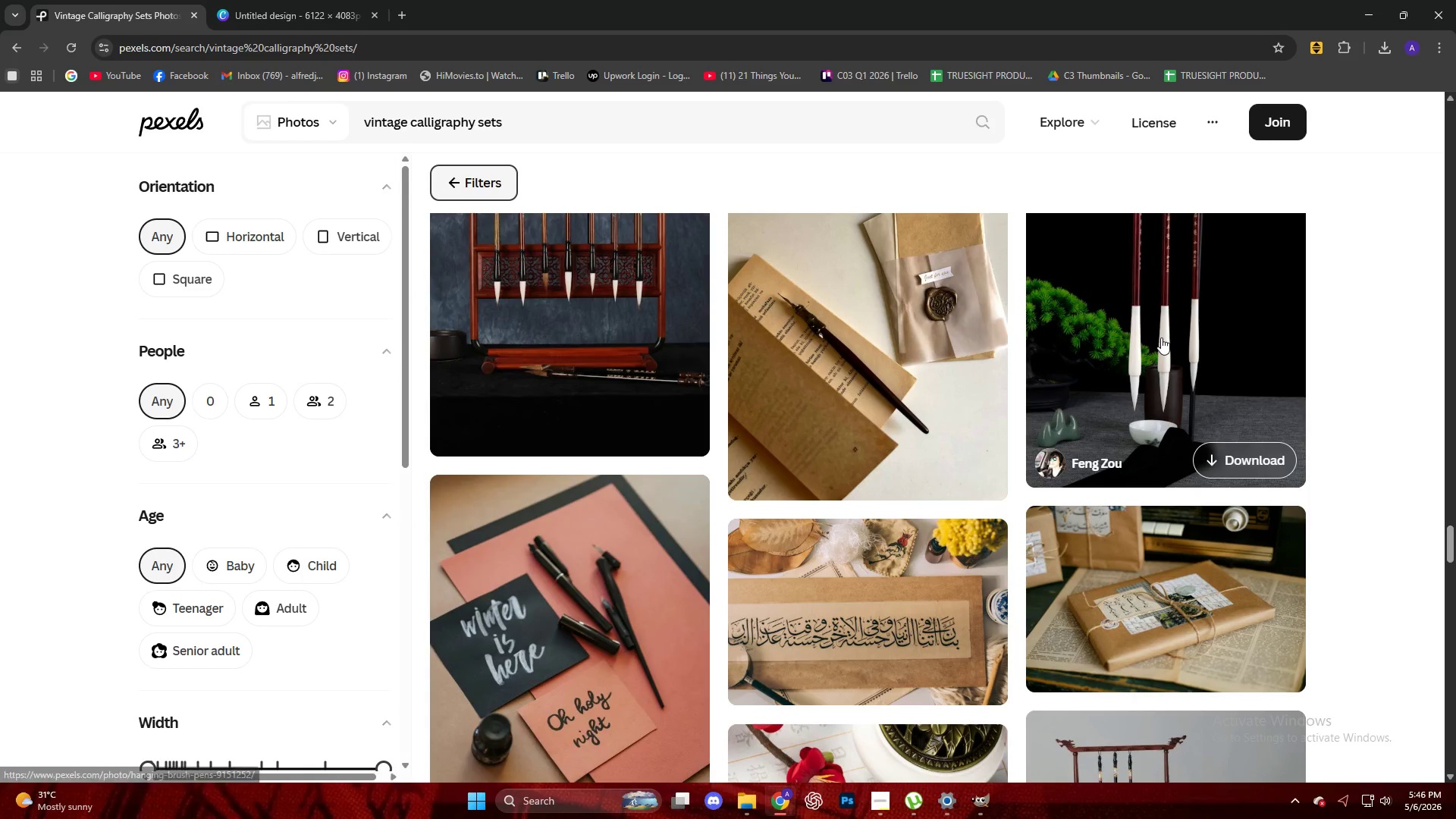 
left_click([1161, 337])
 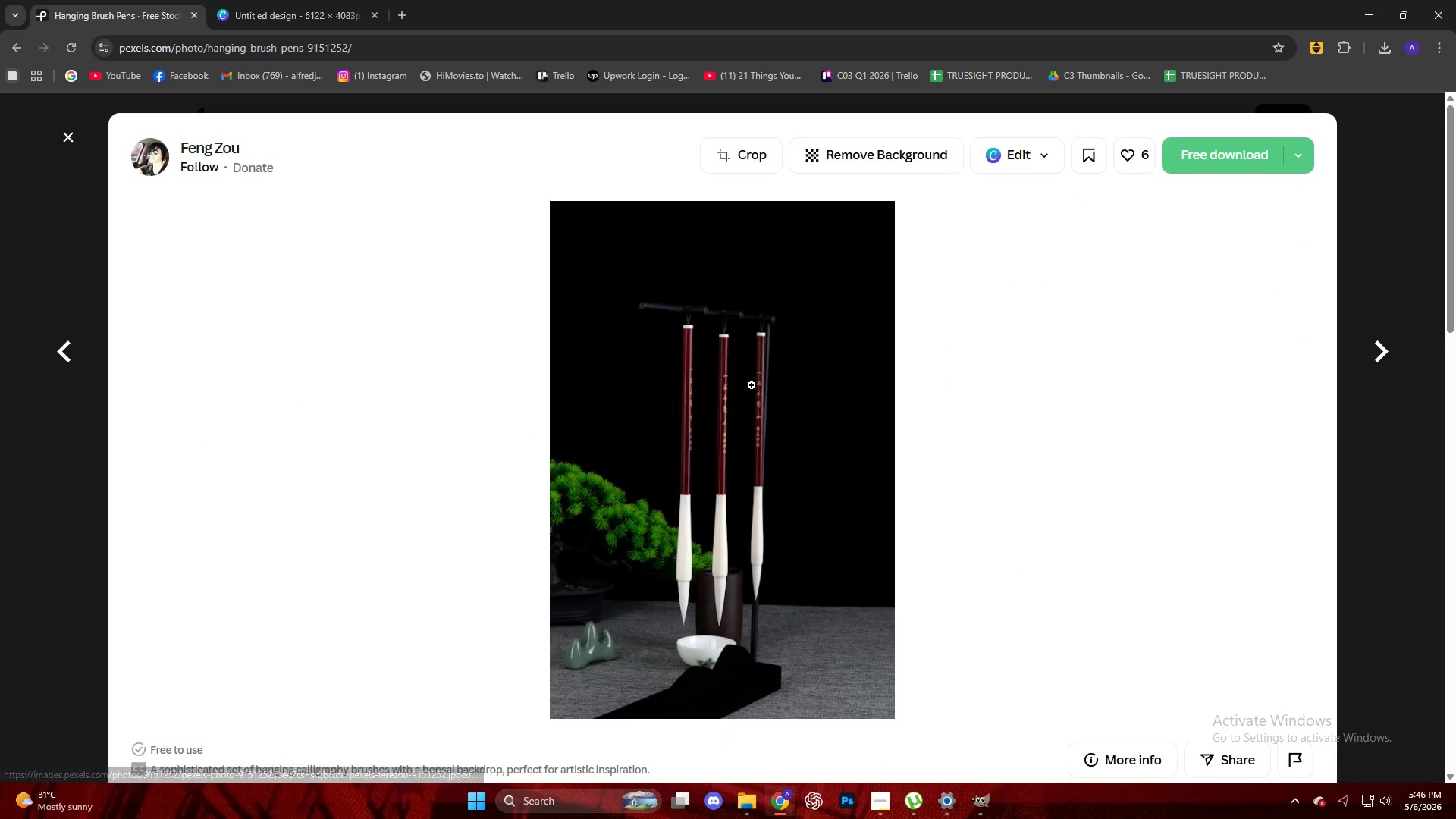 
left_click([1200, 171])
 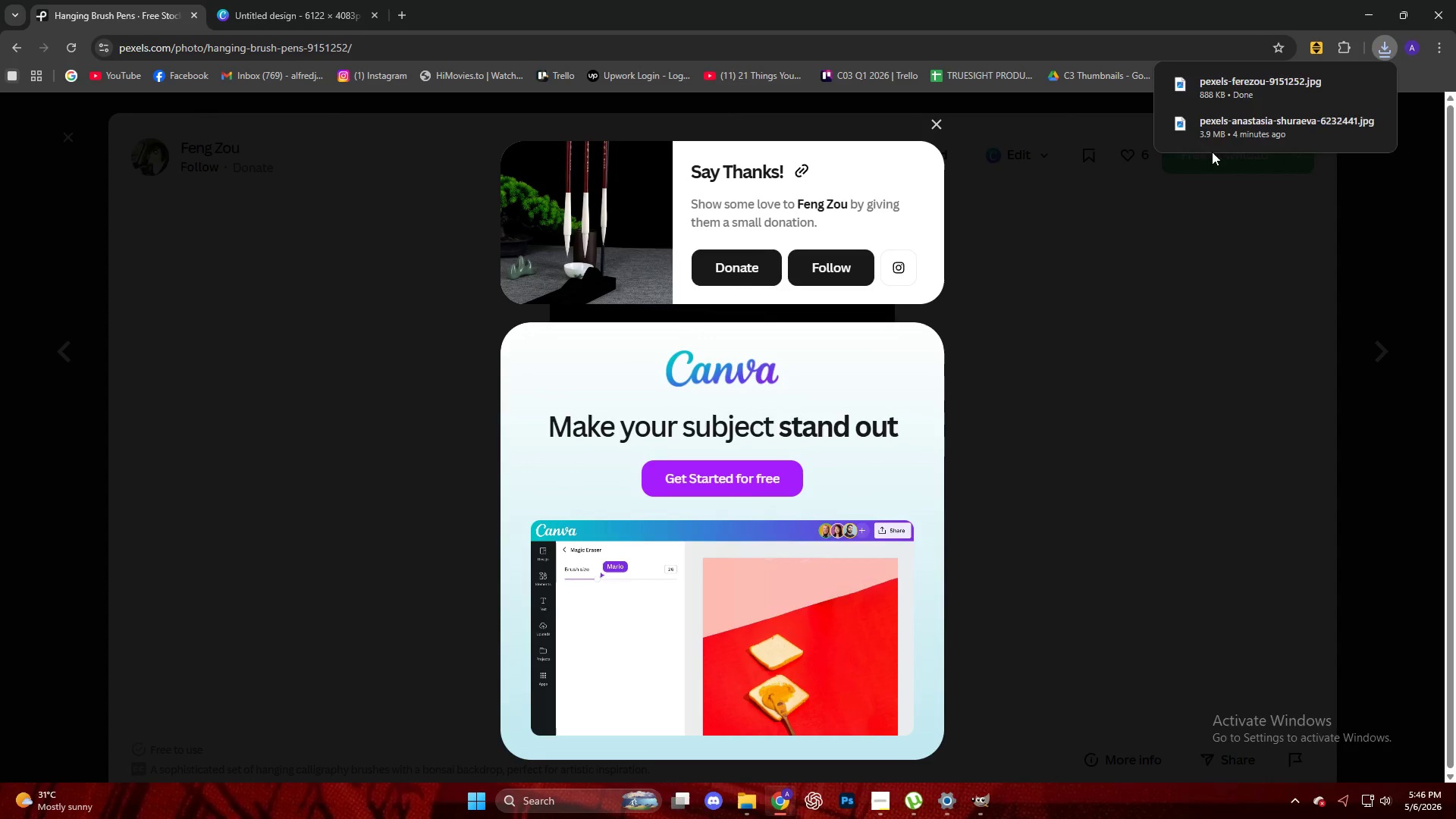 
left_click_drag(start_coordinate=[1233, 91], to_coordinate=[609, 337])
 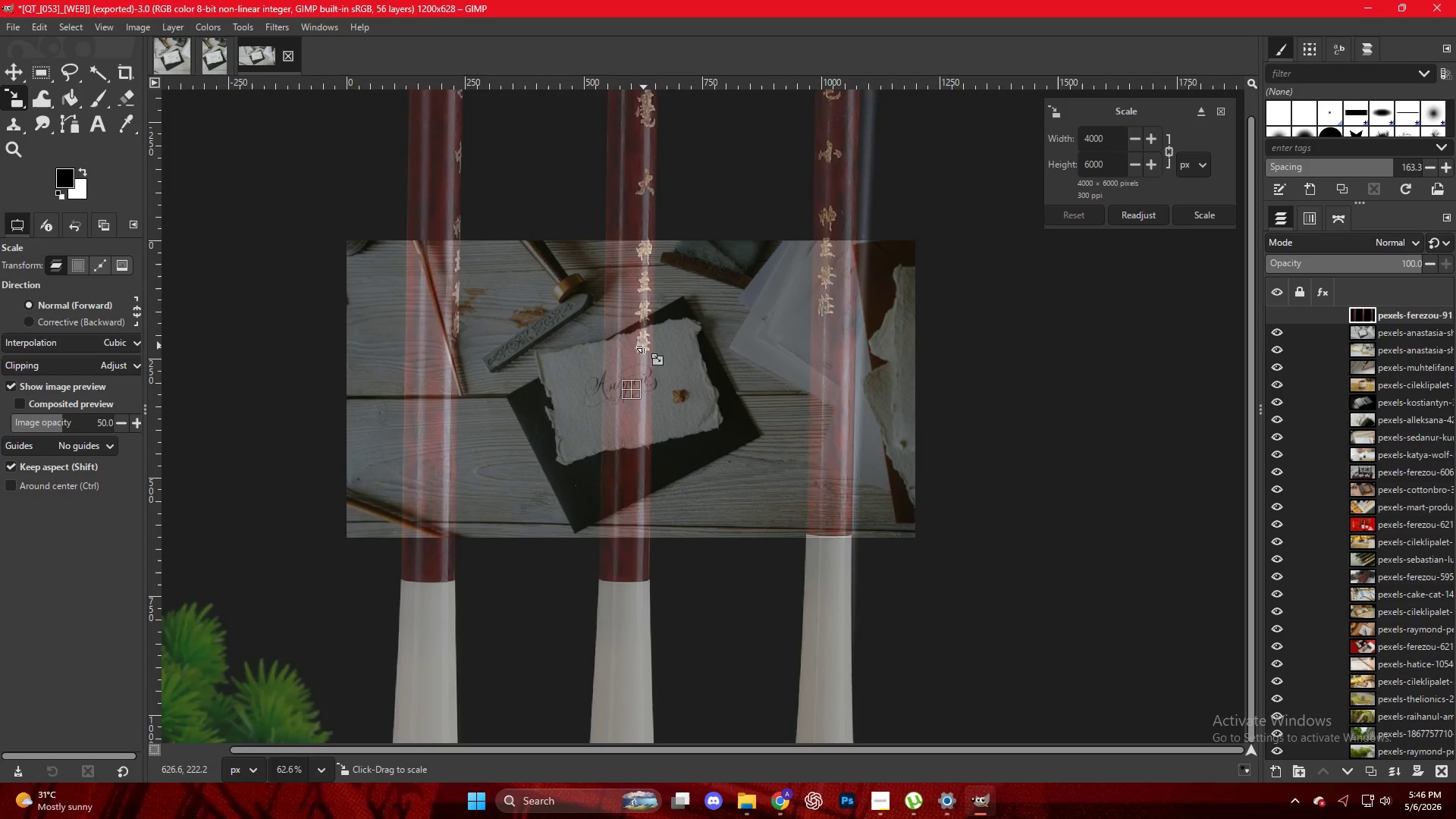 
hold_key(key=ControlLeft, duration=0.81)
scroll: coordinate [683, 344], scroll_direction: down, amount: 8.0
 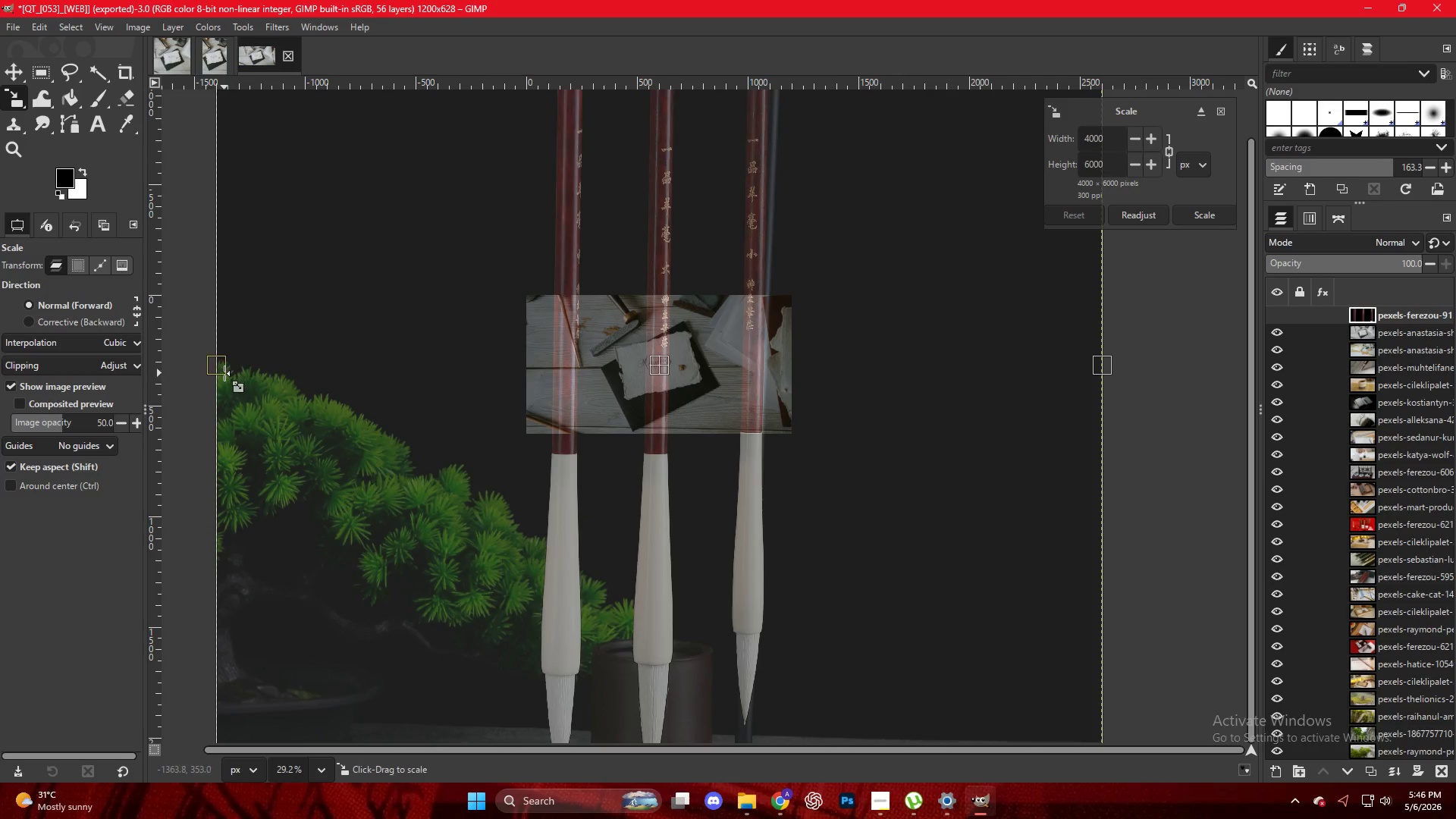 
left_click_drag(start_coordinate=[222, 371], to_coordinate=[525, 375])
 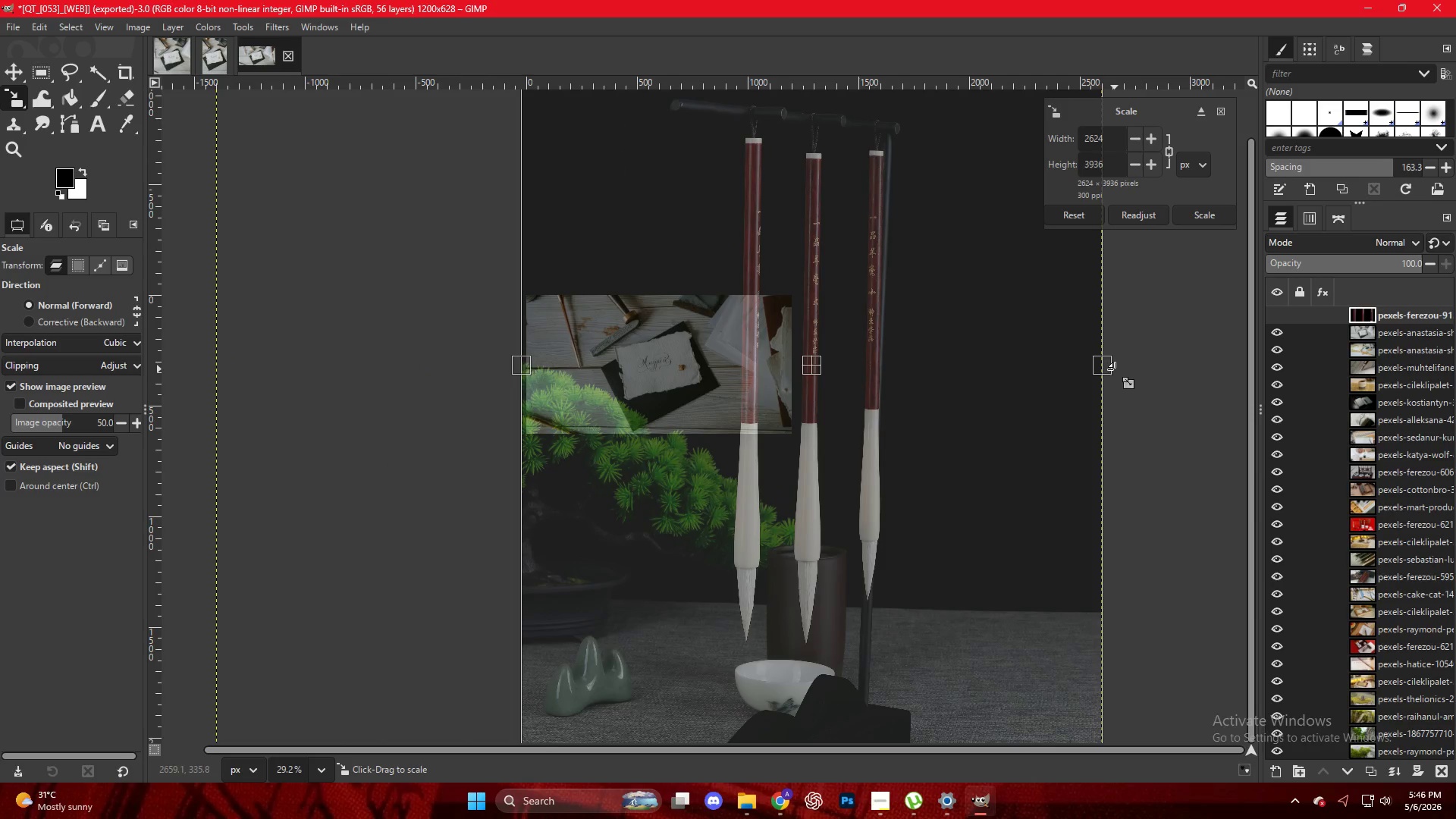 
left_click_drag(start_coordinate=[1102, 371], to_coordinate=[795, 350])
 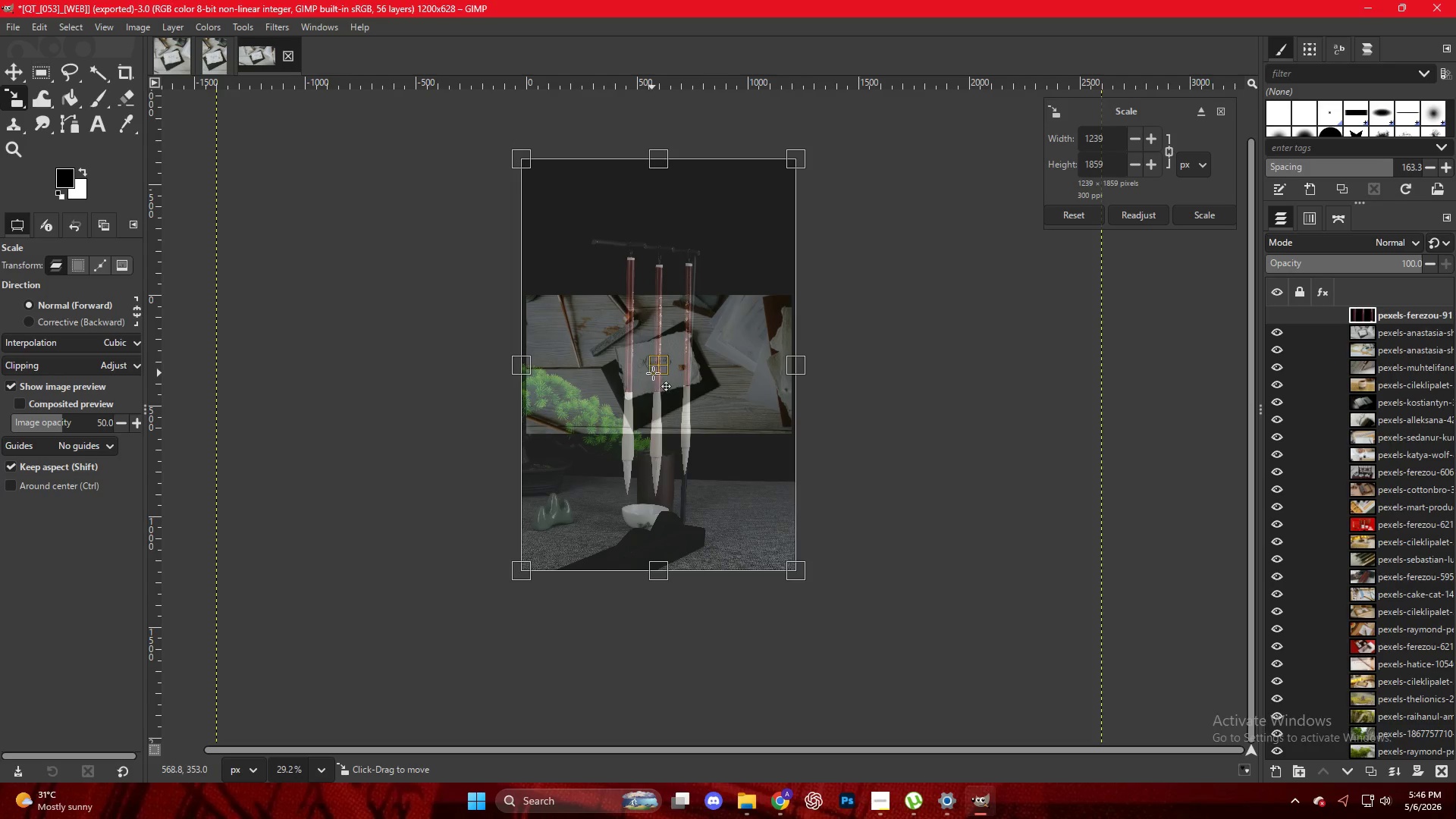 
left_click_drag(start_coordinate=[657, 373], to_coordinate=[657, 237])
 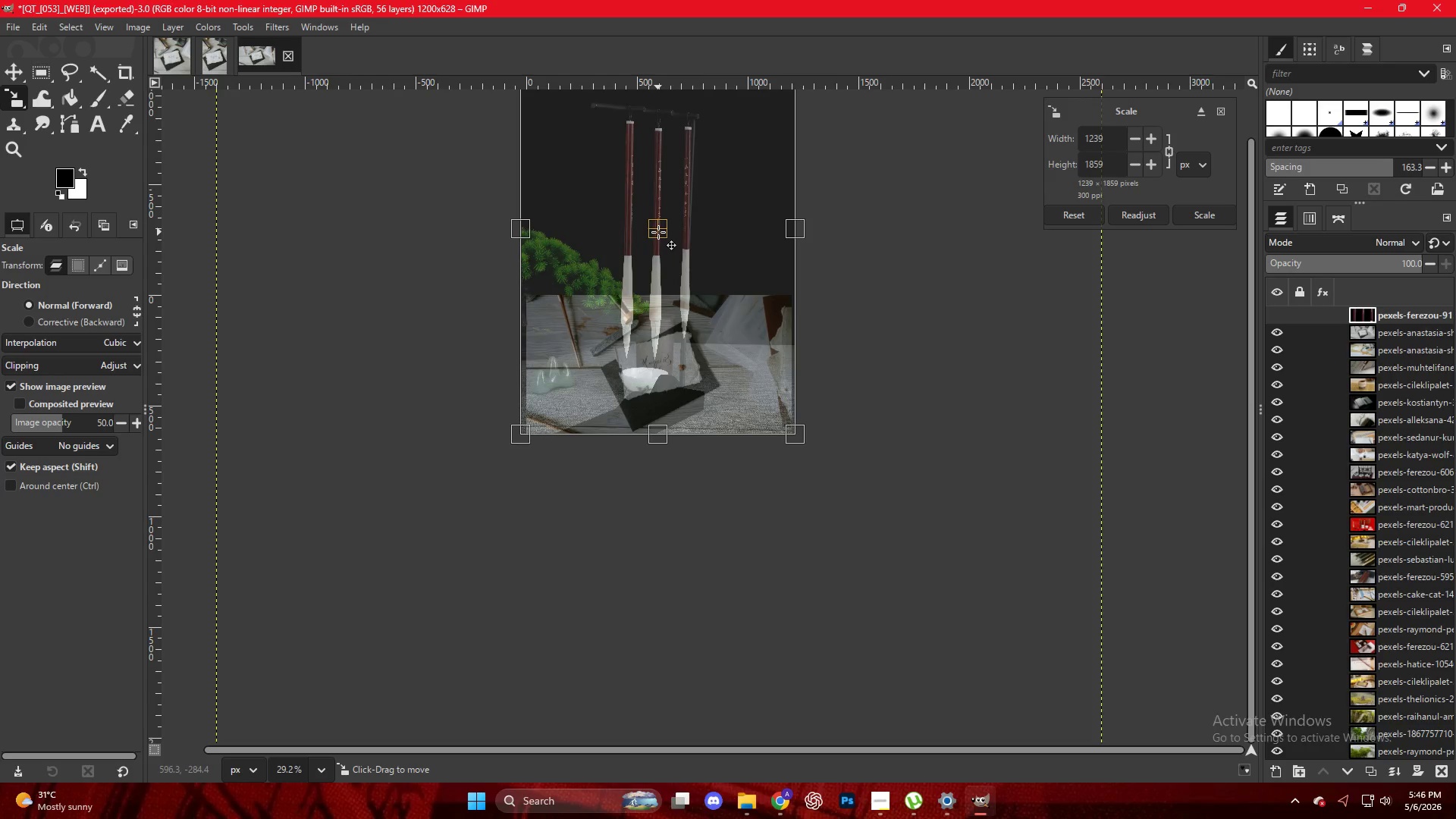 
key(NumpadEnter)
 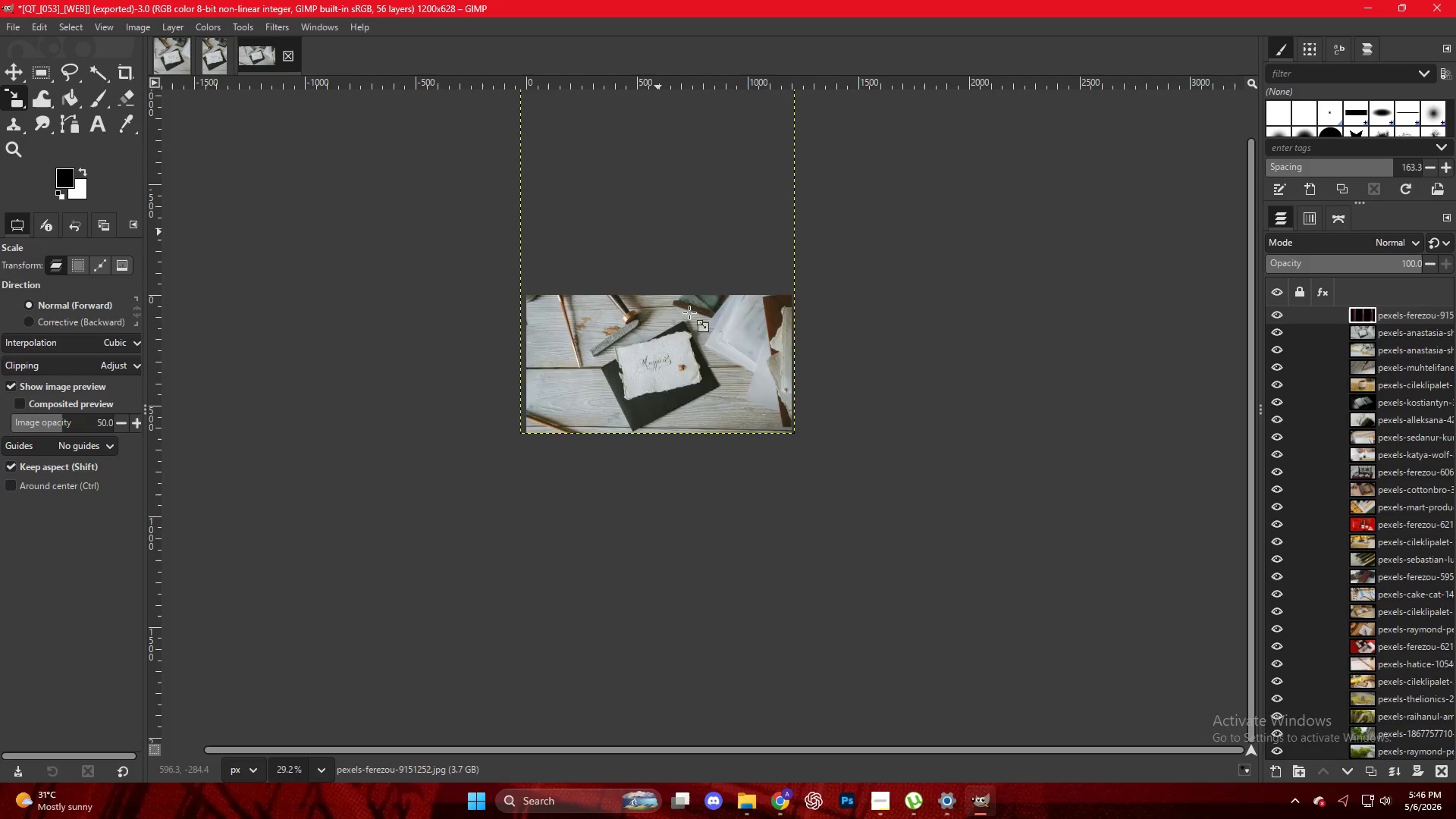 
hold_key(key=ControlLeft, duration=0.61)
 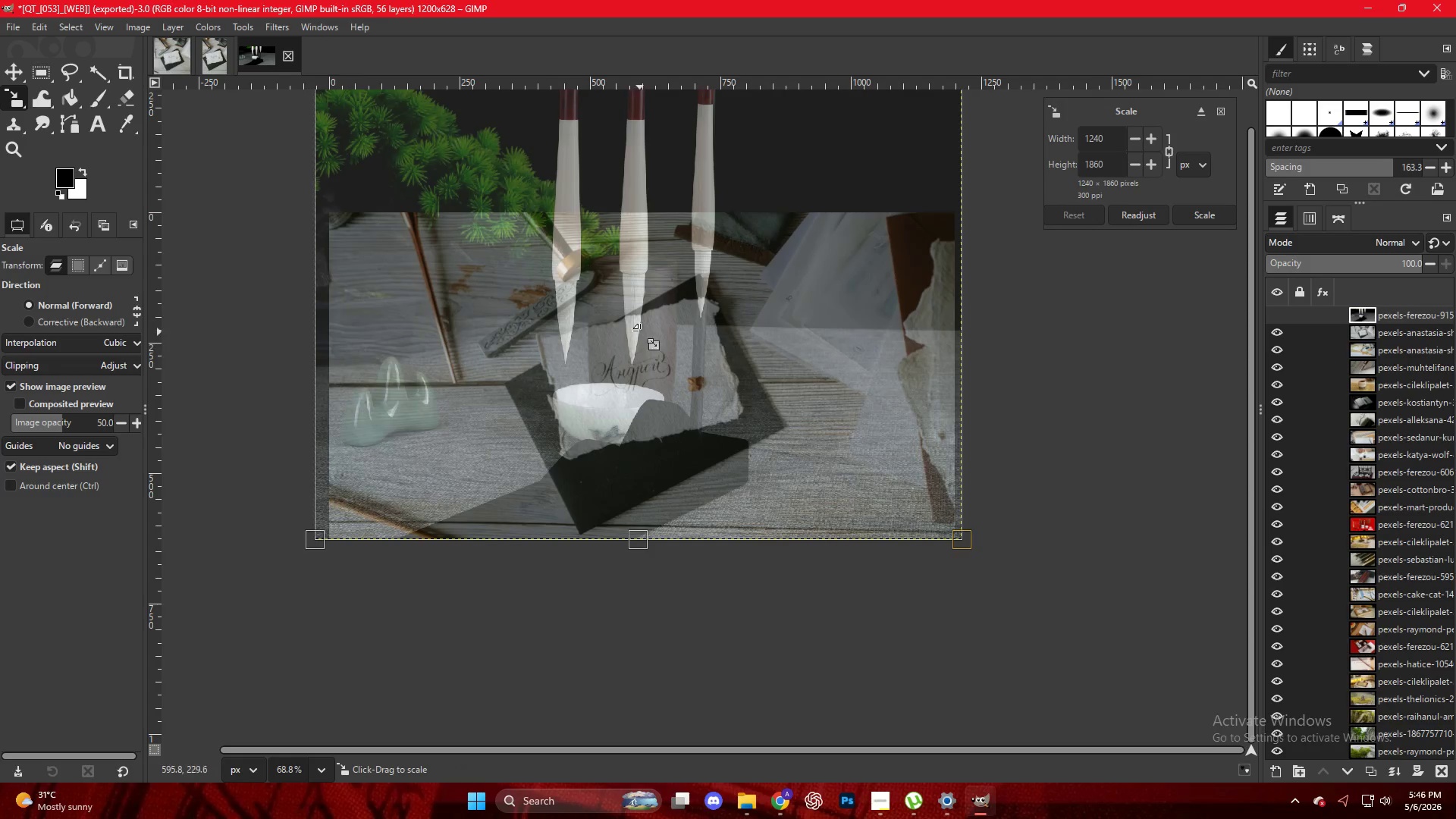 
left_click([671, 353])
 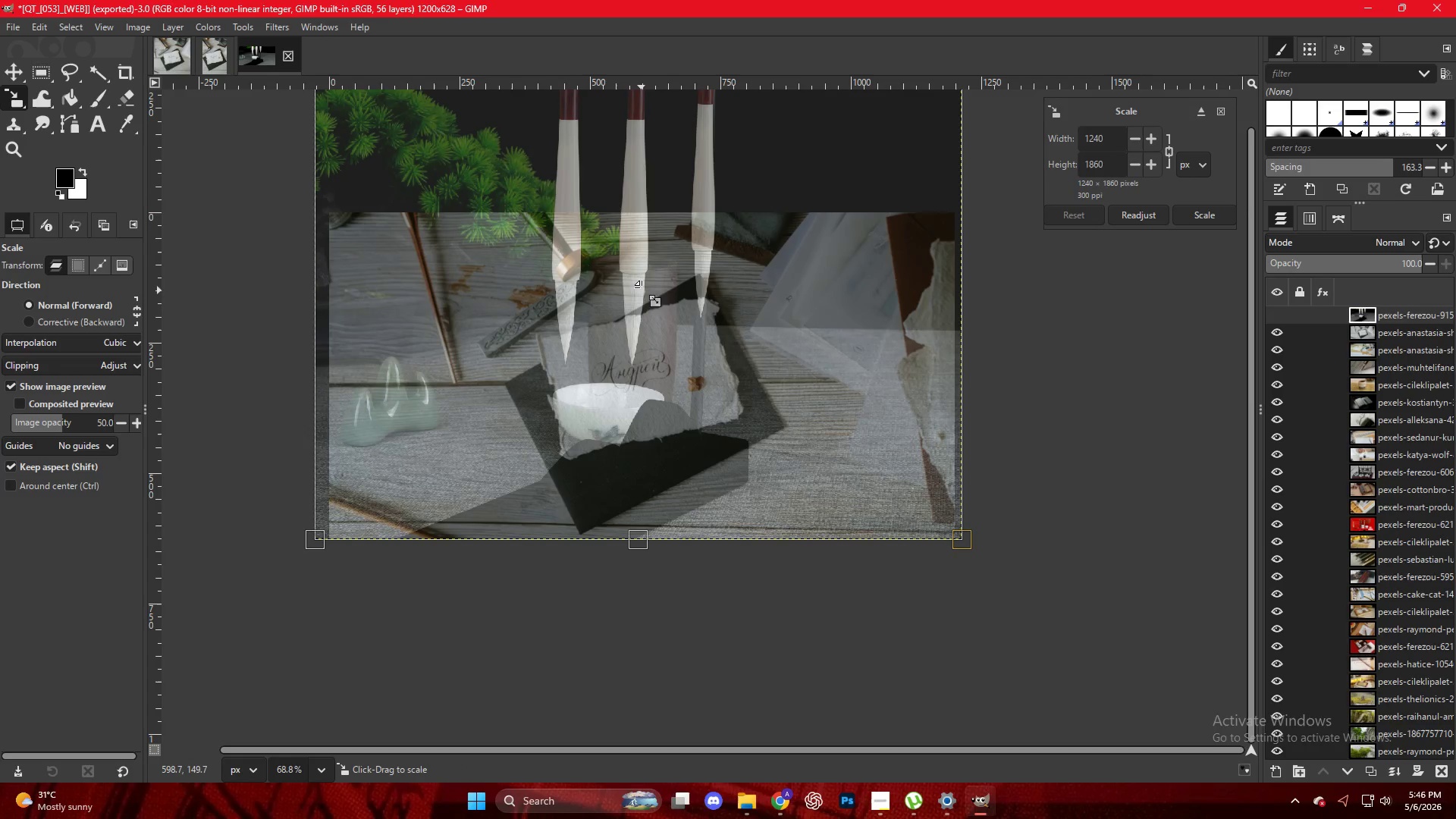 
scroll: coordinate [671, 353], scroll_direction: up, amount: 9.0
 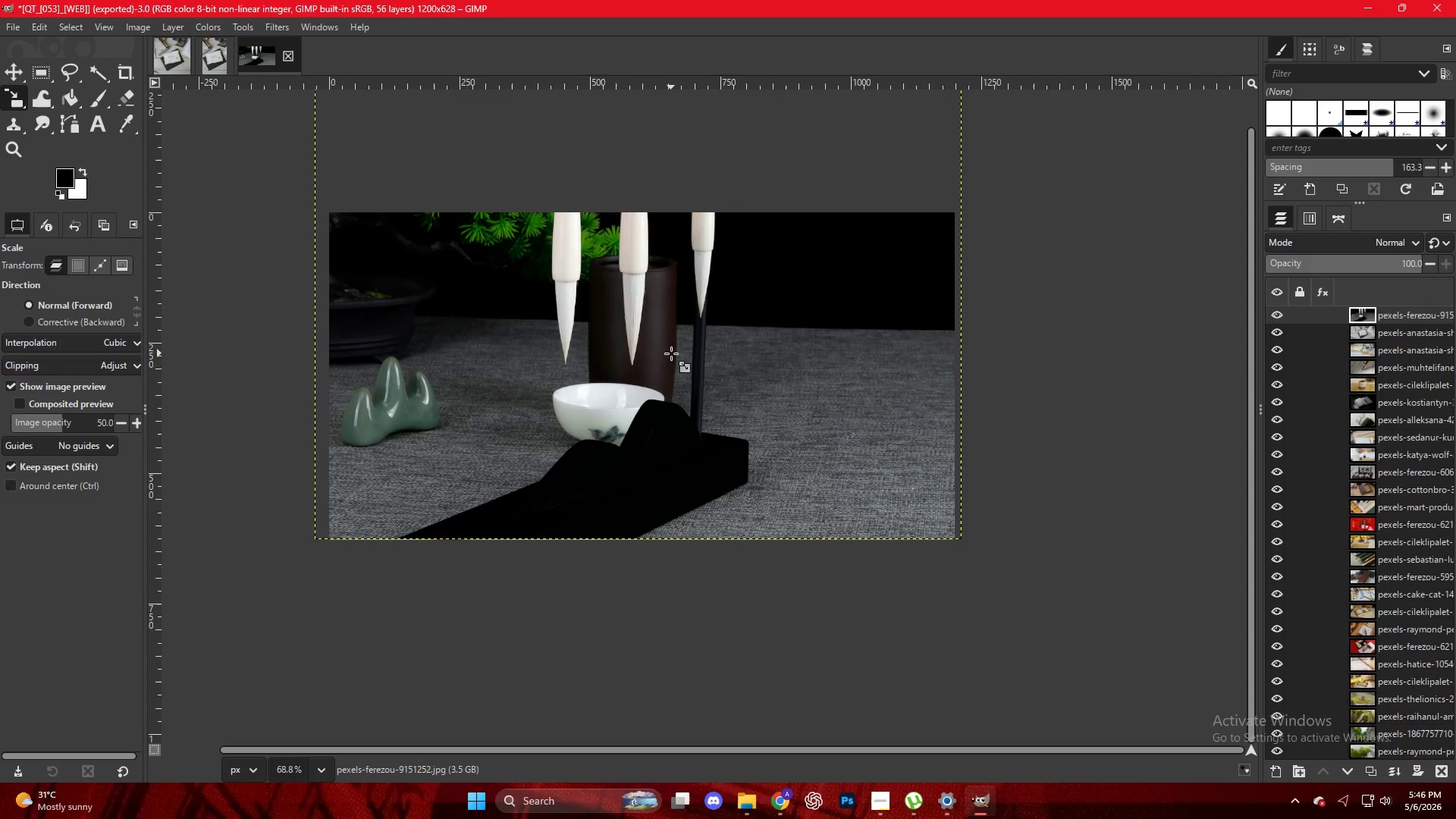 
left_click_drag(start_coordinate=[664, 295], to_coordinate=[655, 310])
 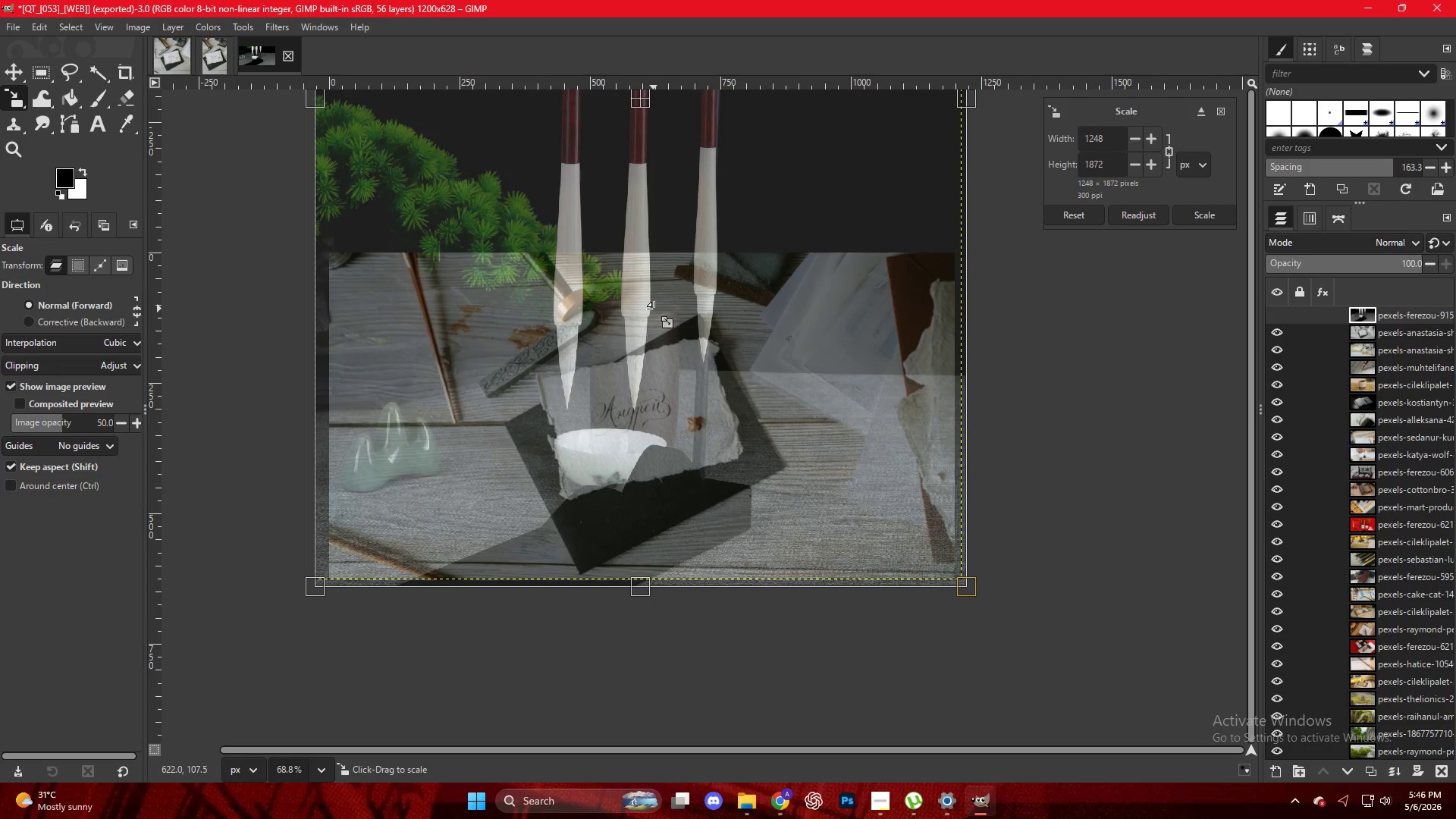 
scroll: coordinate [654, 307], scroll_direction: up, amount: 8.0
 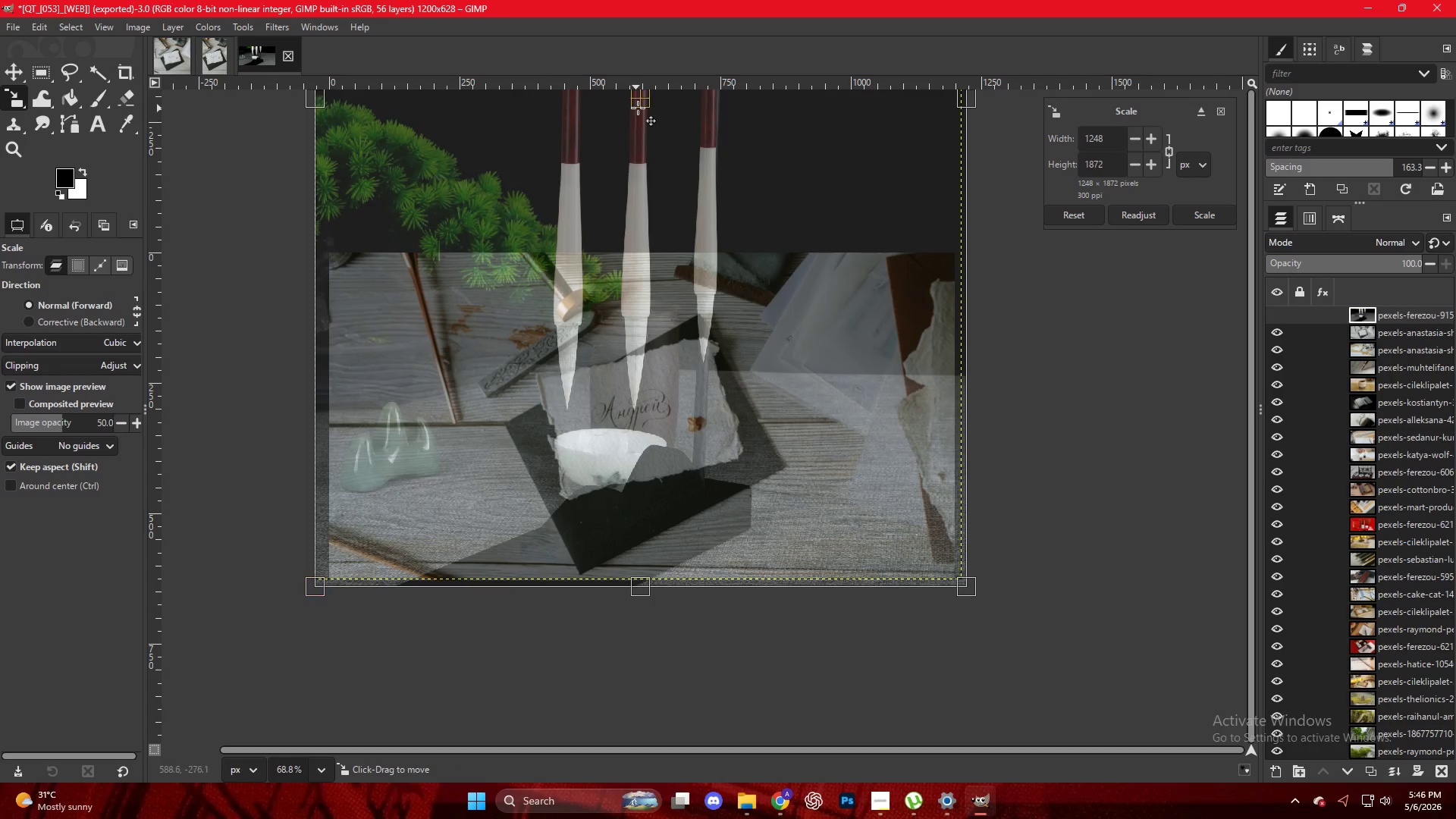 
left_click_drag(start_coordinate=[639, 108], to_coordinate=[638, 166])
 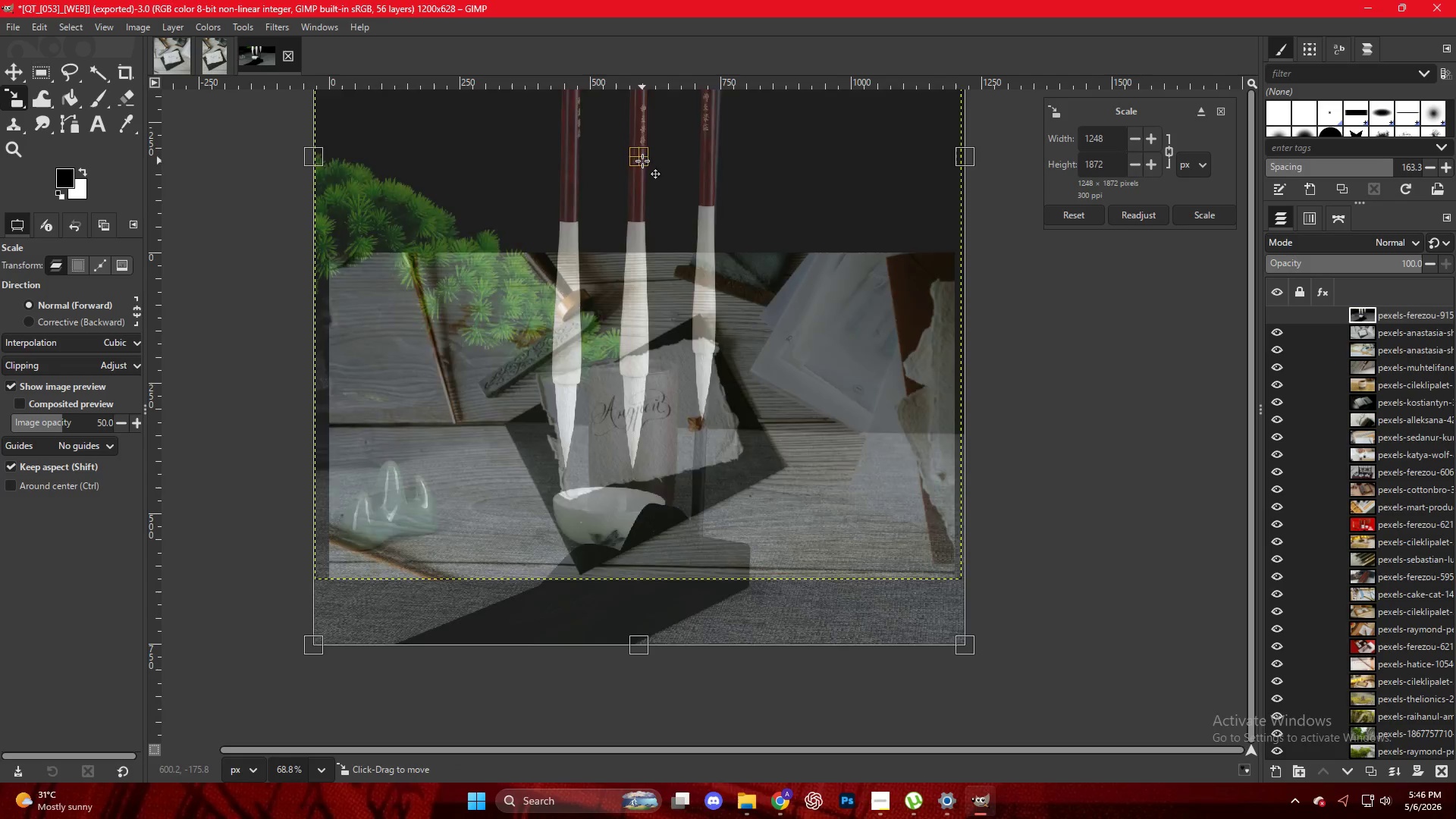 
key(NumpadEnter)
 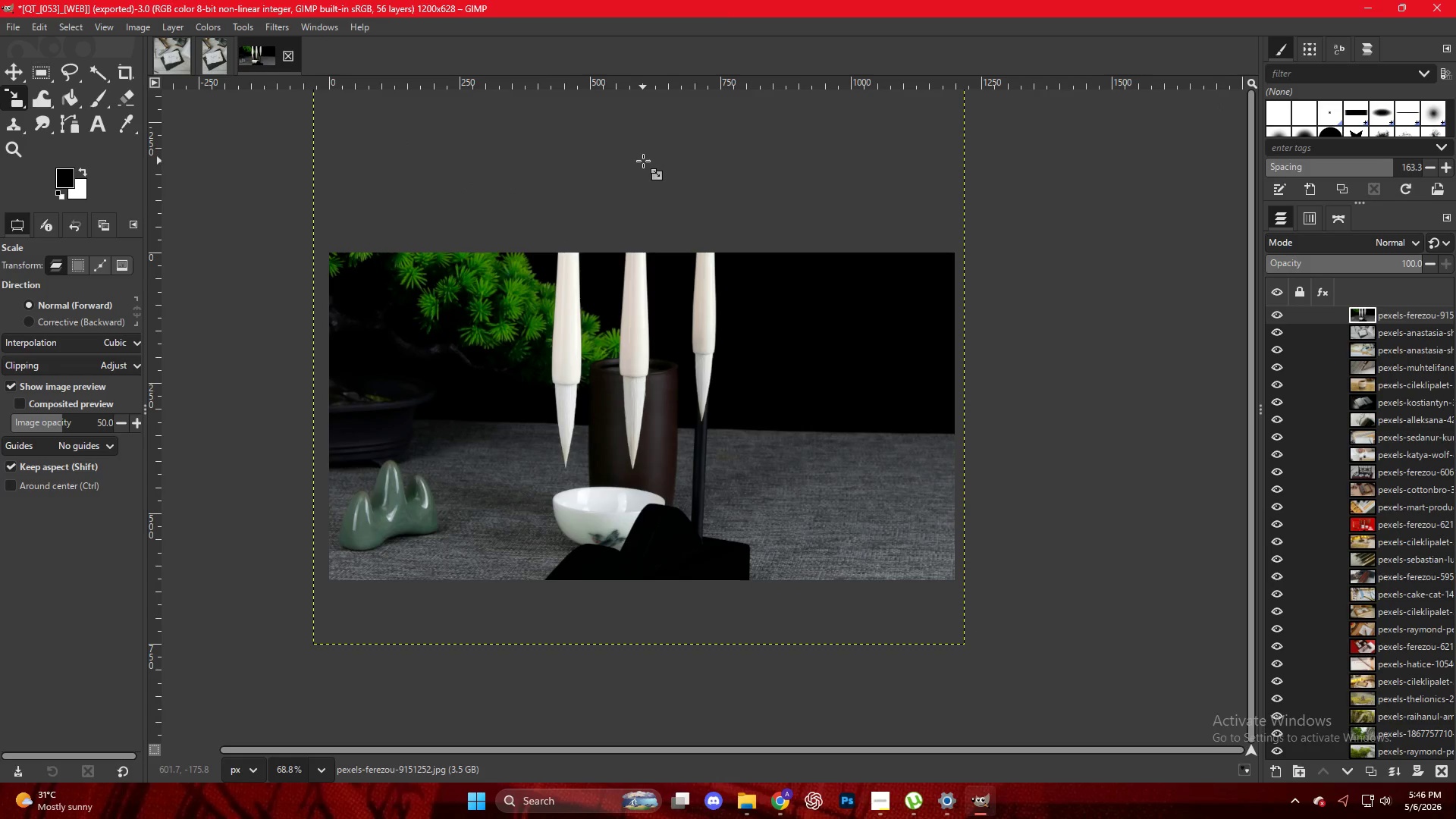 
key(Control+Shift+E)
 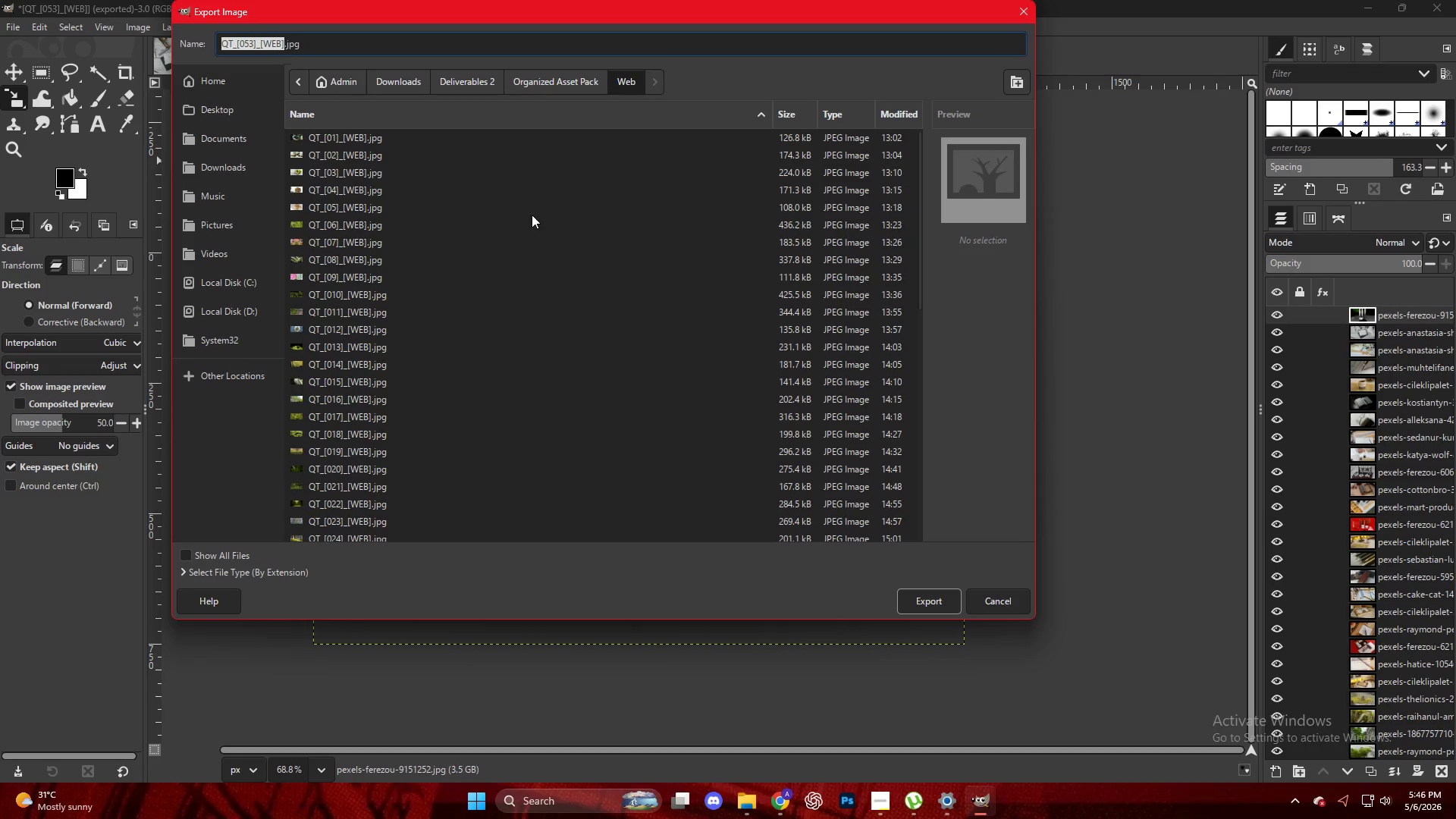 
scroll: coordinate [361, 523], scroll_direction: down, amount: 20.0
 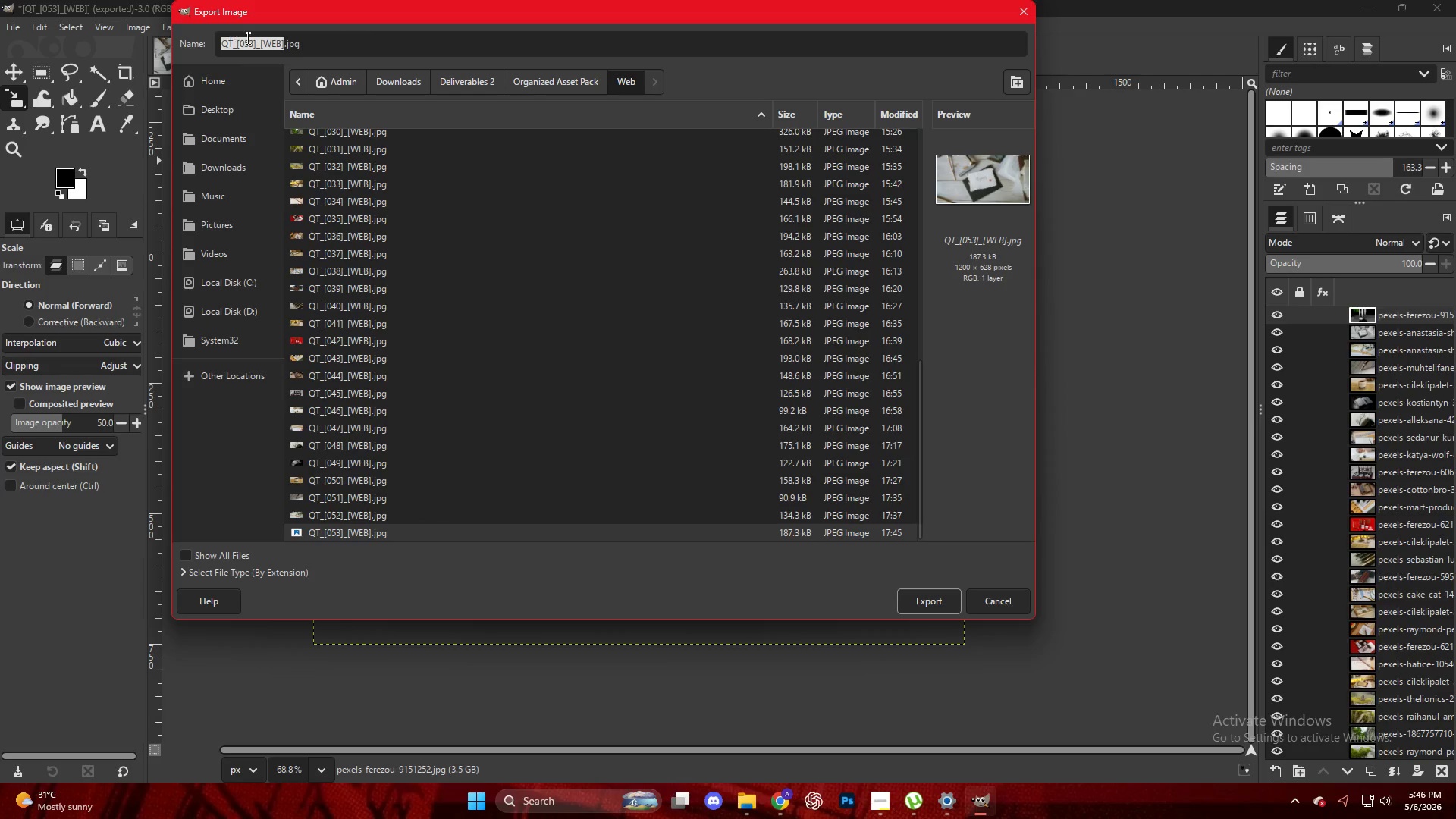 
left_click([250, 43])
 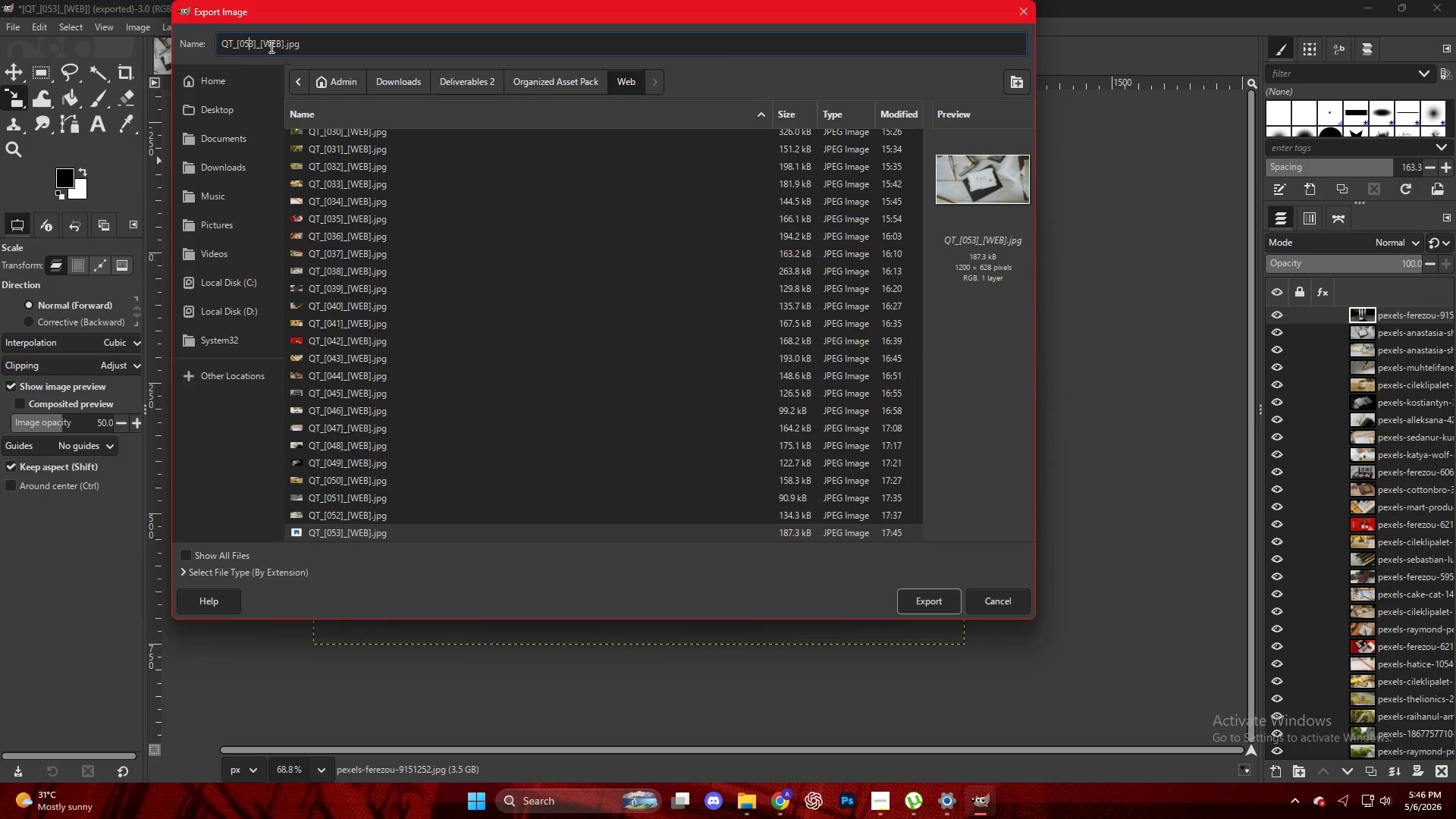 
key(ArrowRight)
 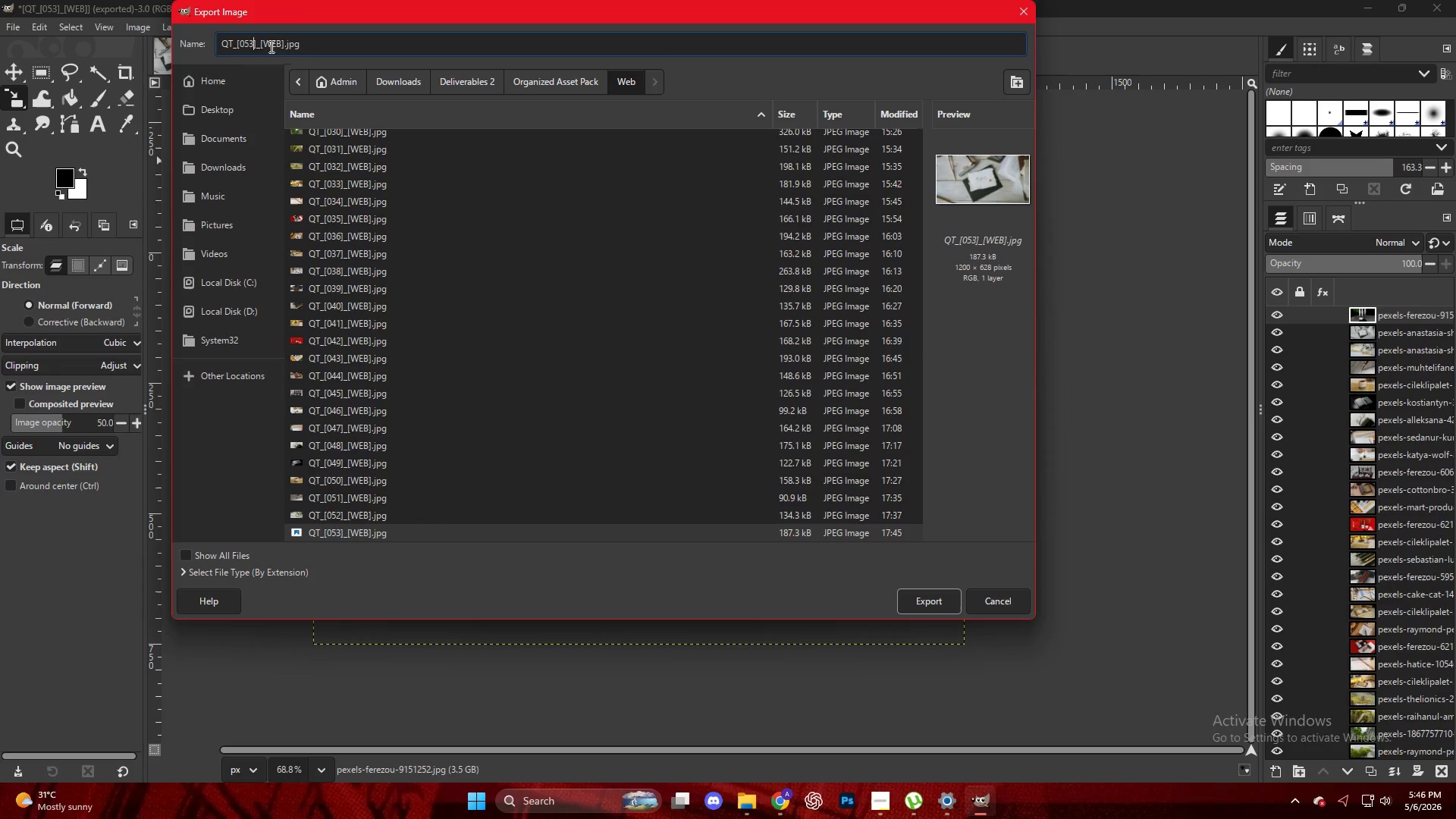 
key(Backspace)
 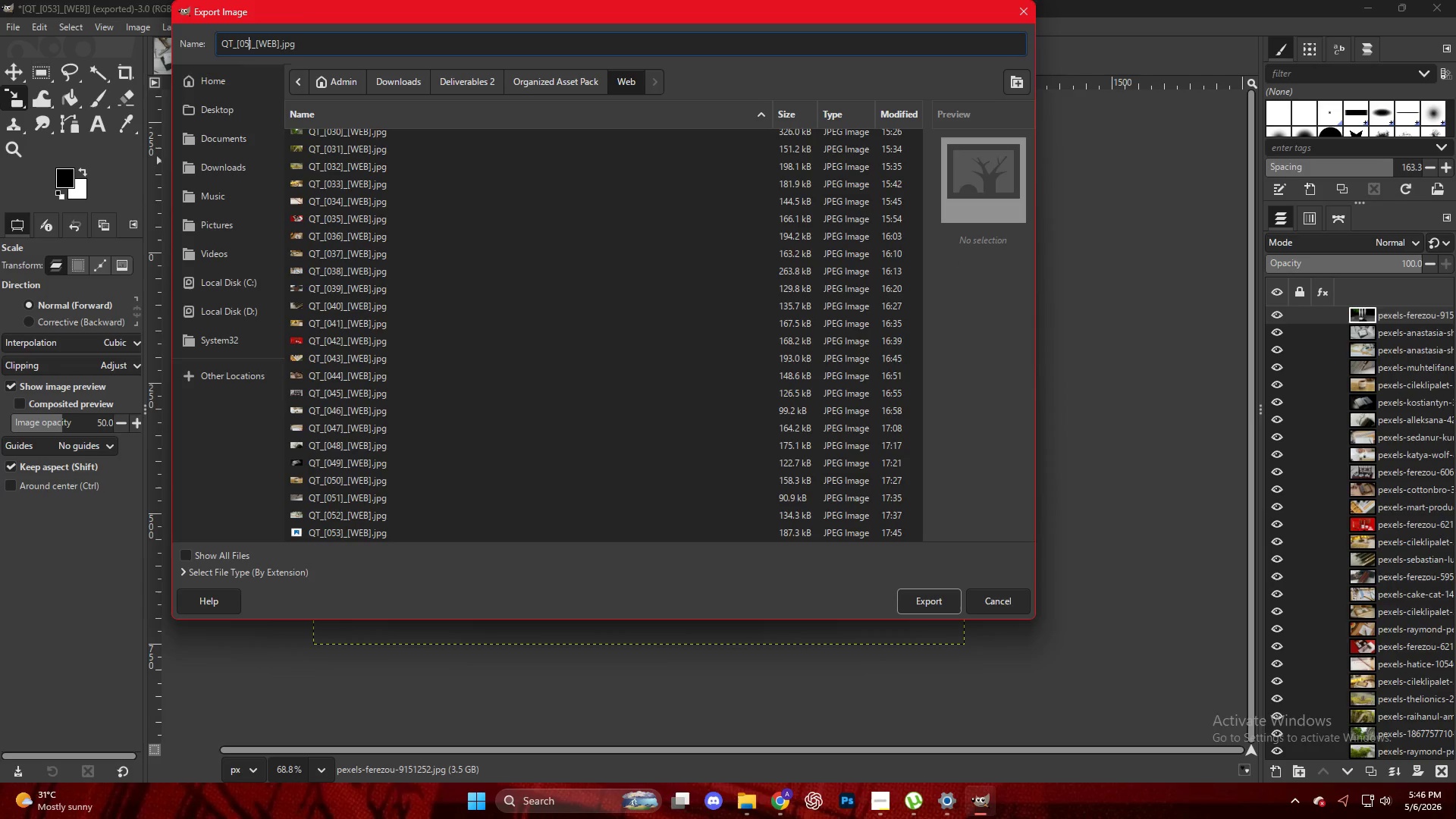 
key(Numpad4)
 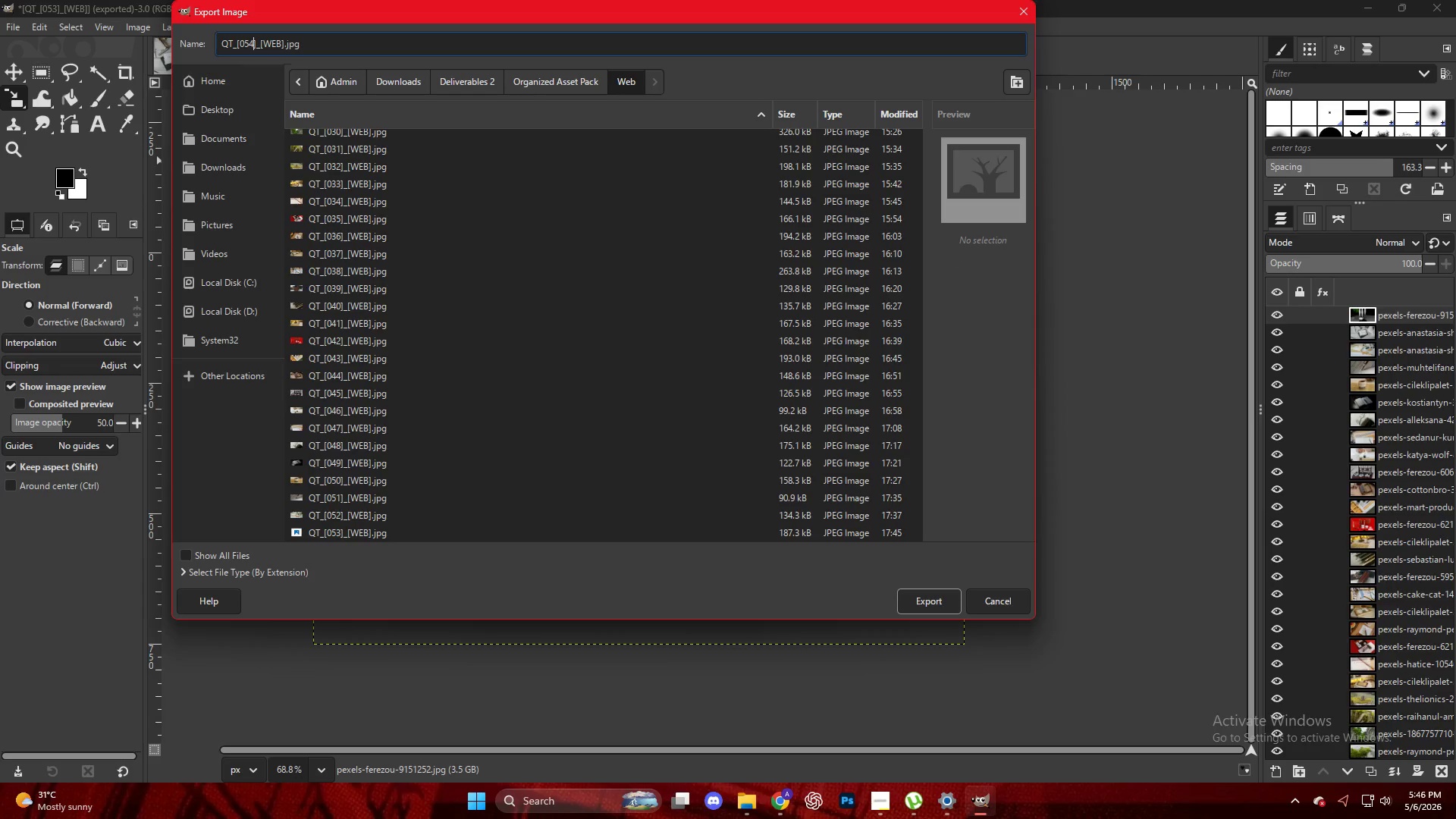 
key(NumpadEnter)
 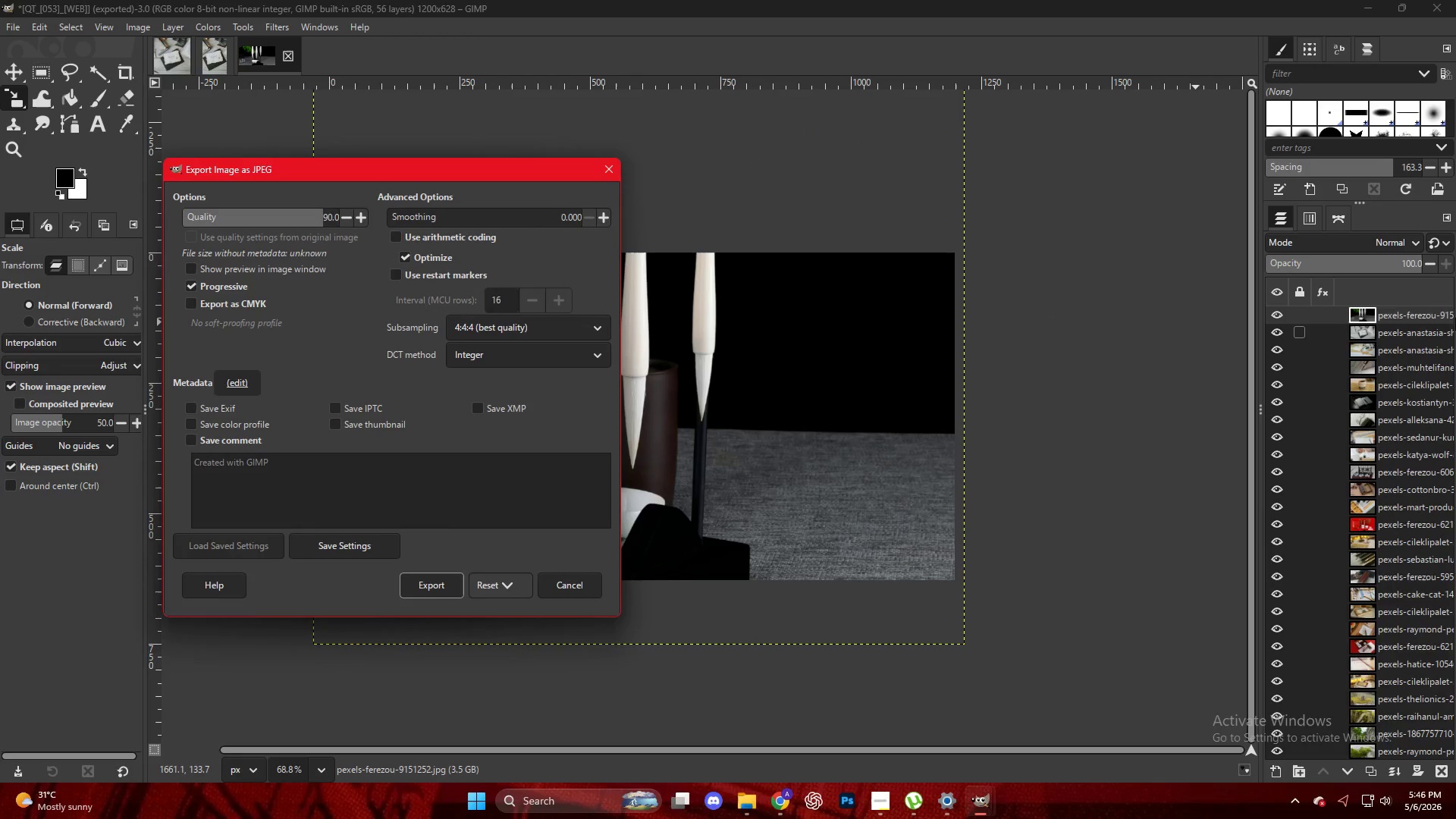 
key(NumpadEnter)
 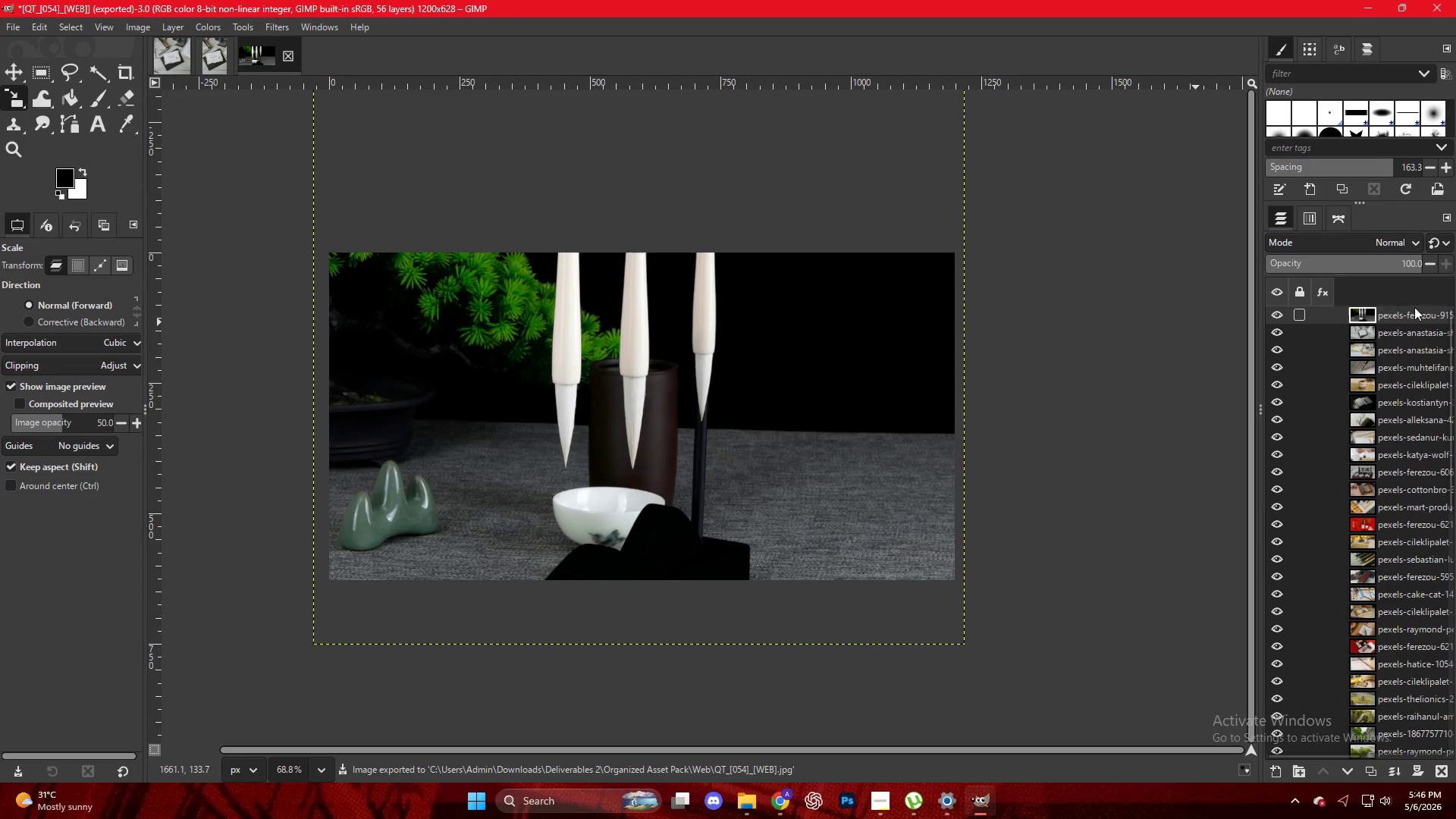 
left_click_drag(start_coordinate=[1404, 315], to_coordinate=[681, 320])
 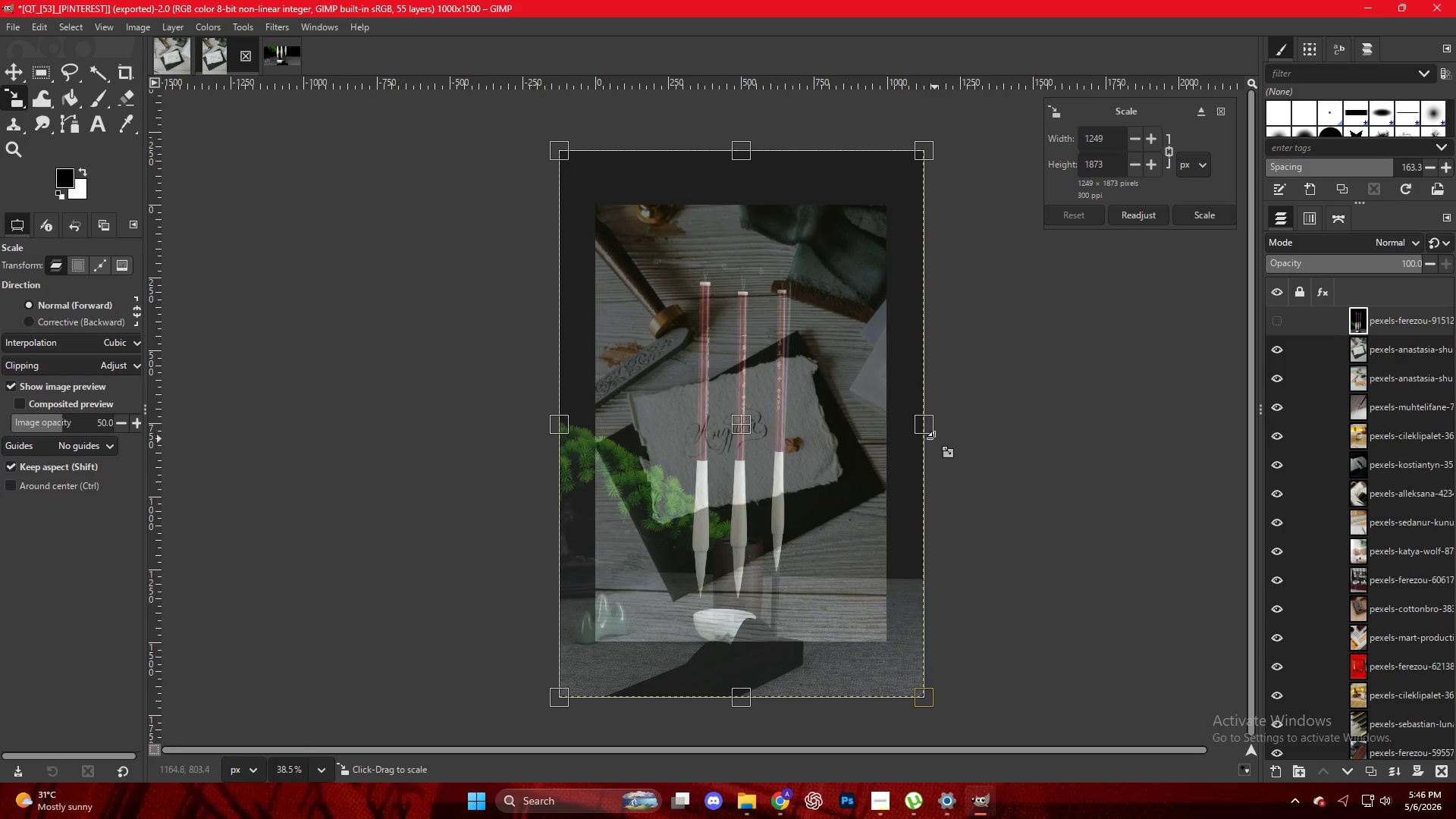 
left_click_drag(start_coordinate=[930, 431], to_coordinate=[898, 432])
 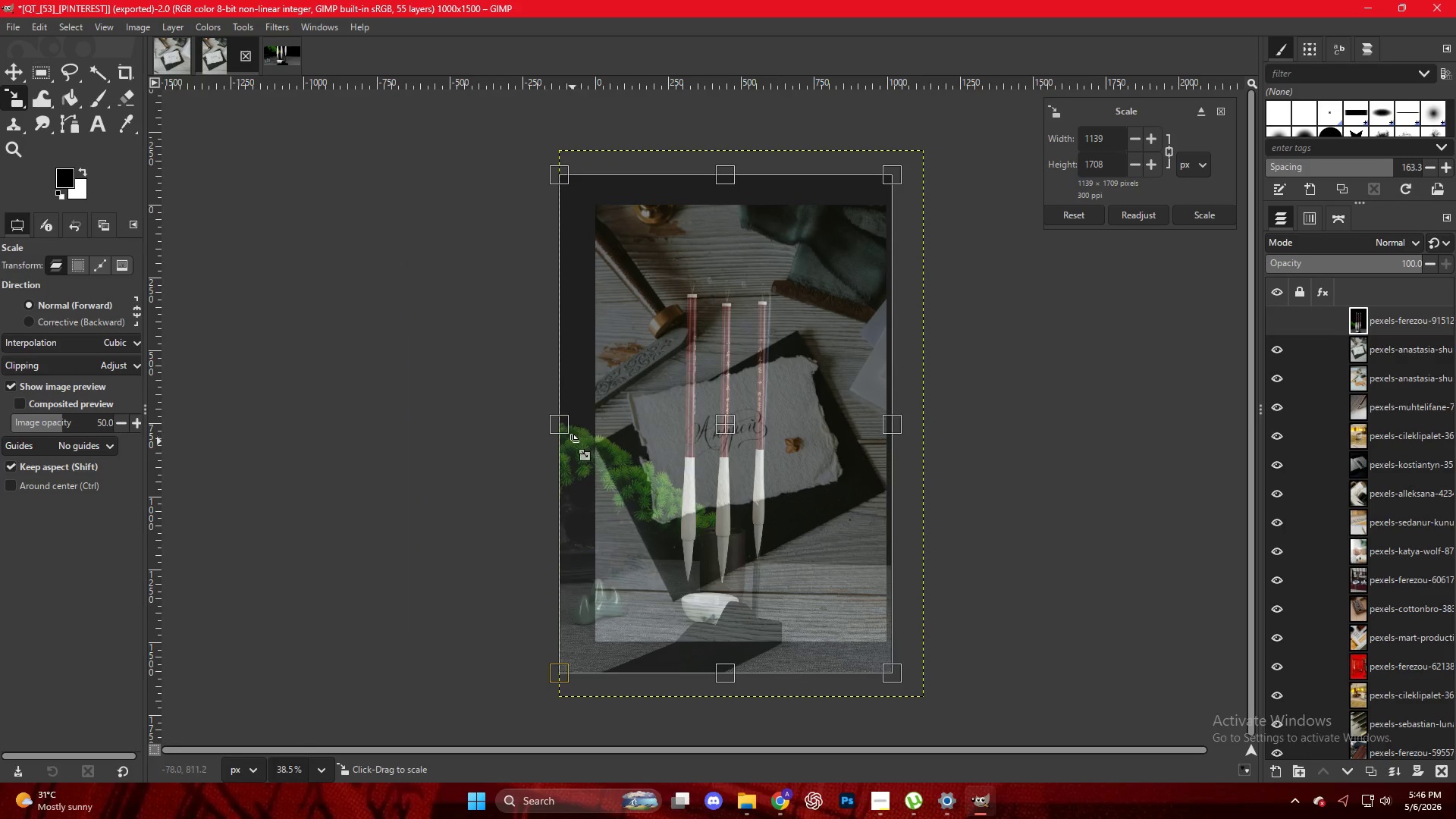 
left_click_drag(start_coordinate=[564, 435], to_coordinate=[585, 435])
 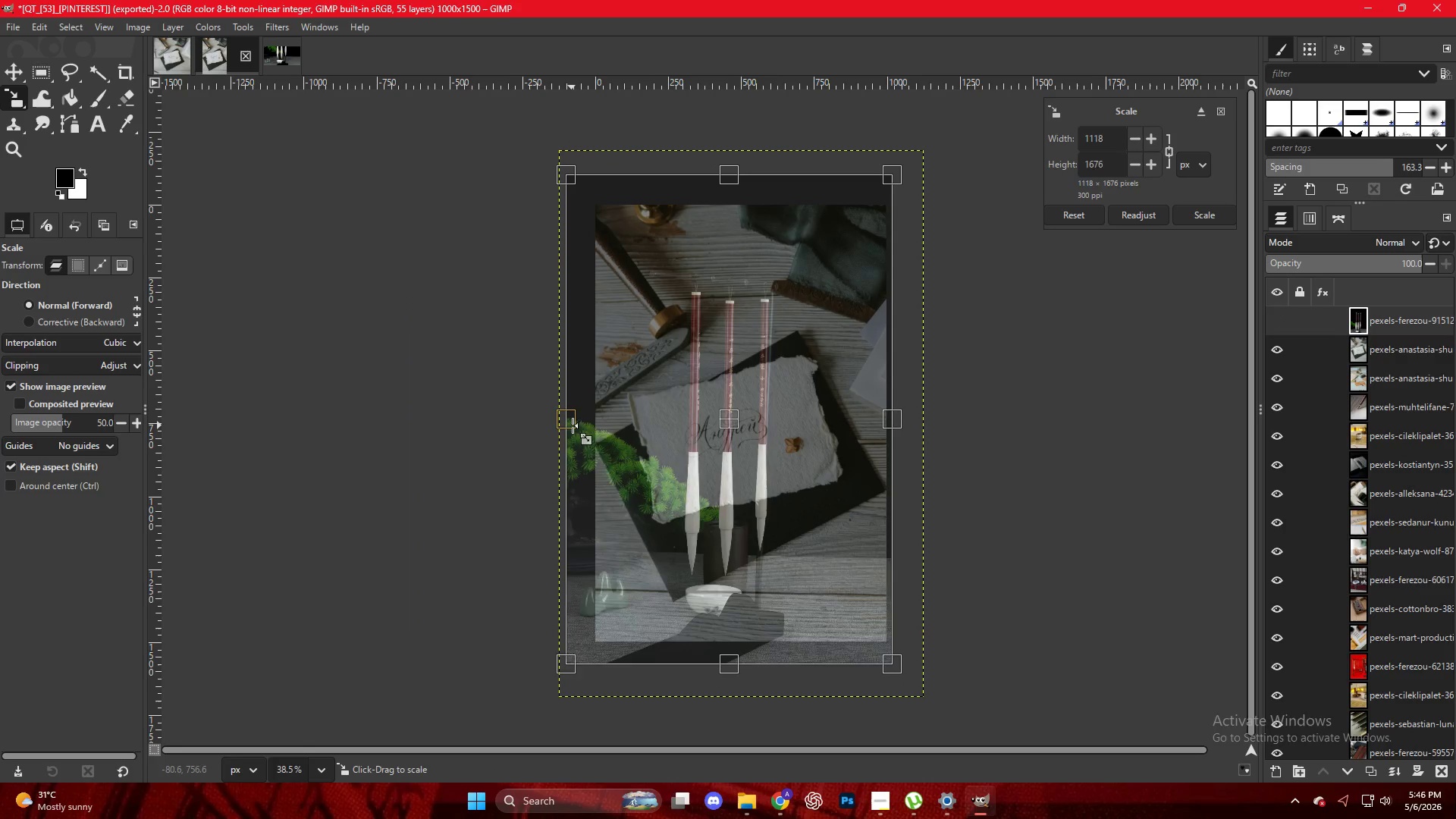 
left_click_drag(start_coordinate=[572, 425], to_coordinate=[596, 428])
 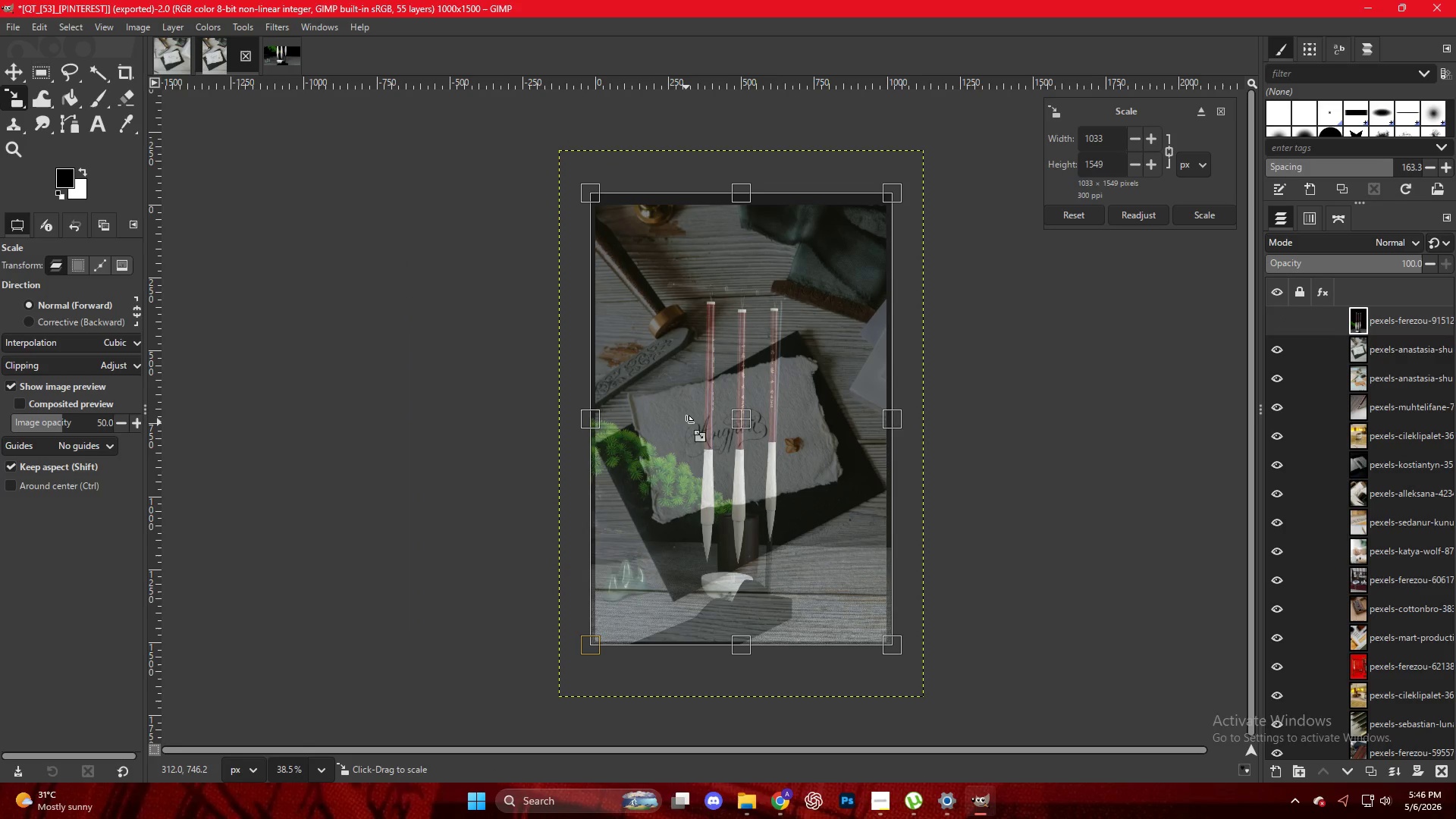 
key(NumpadEnter)
 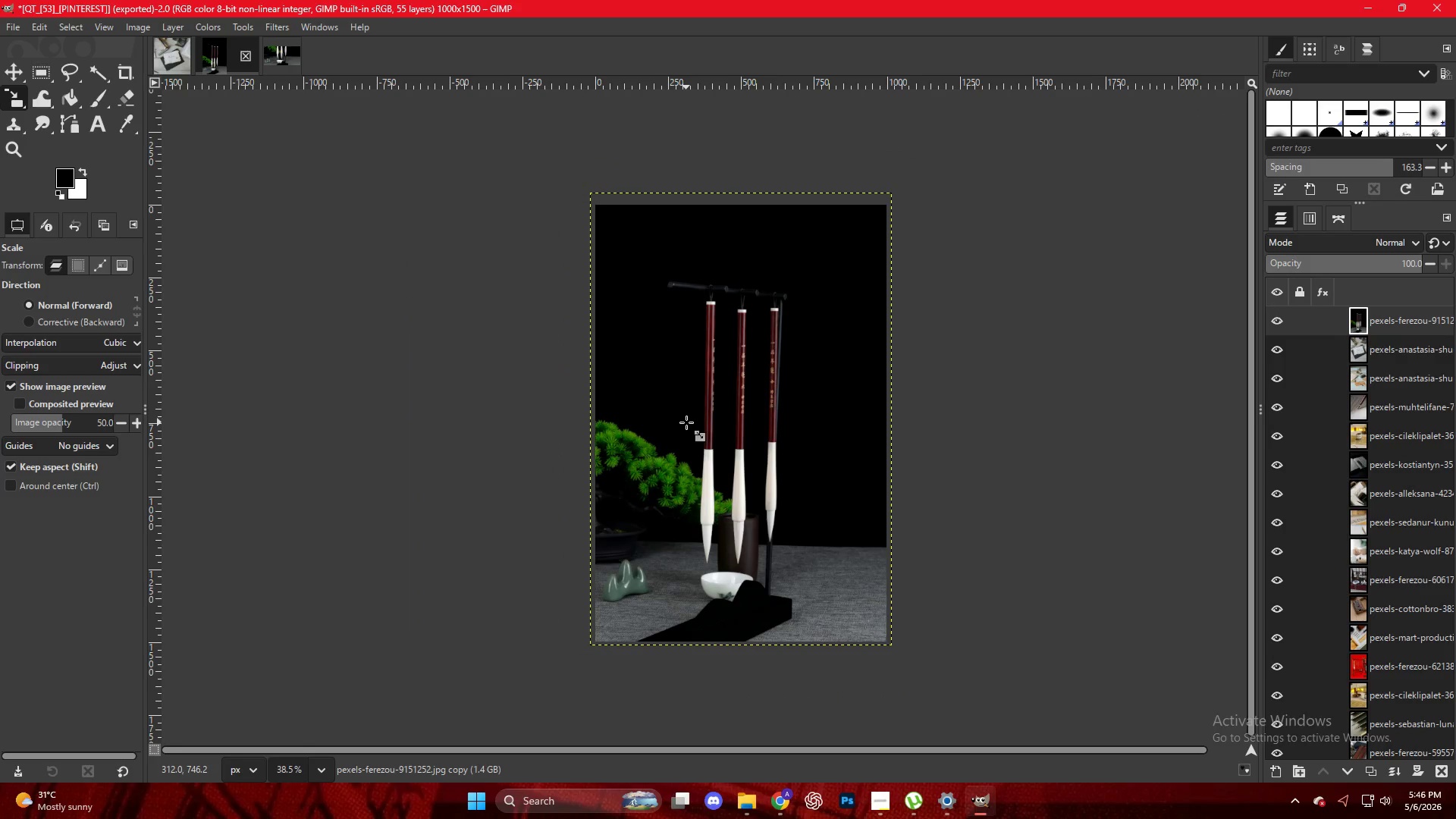 
key(Control+Shift+E)
 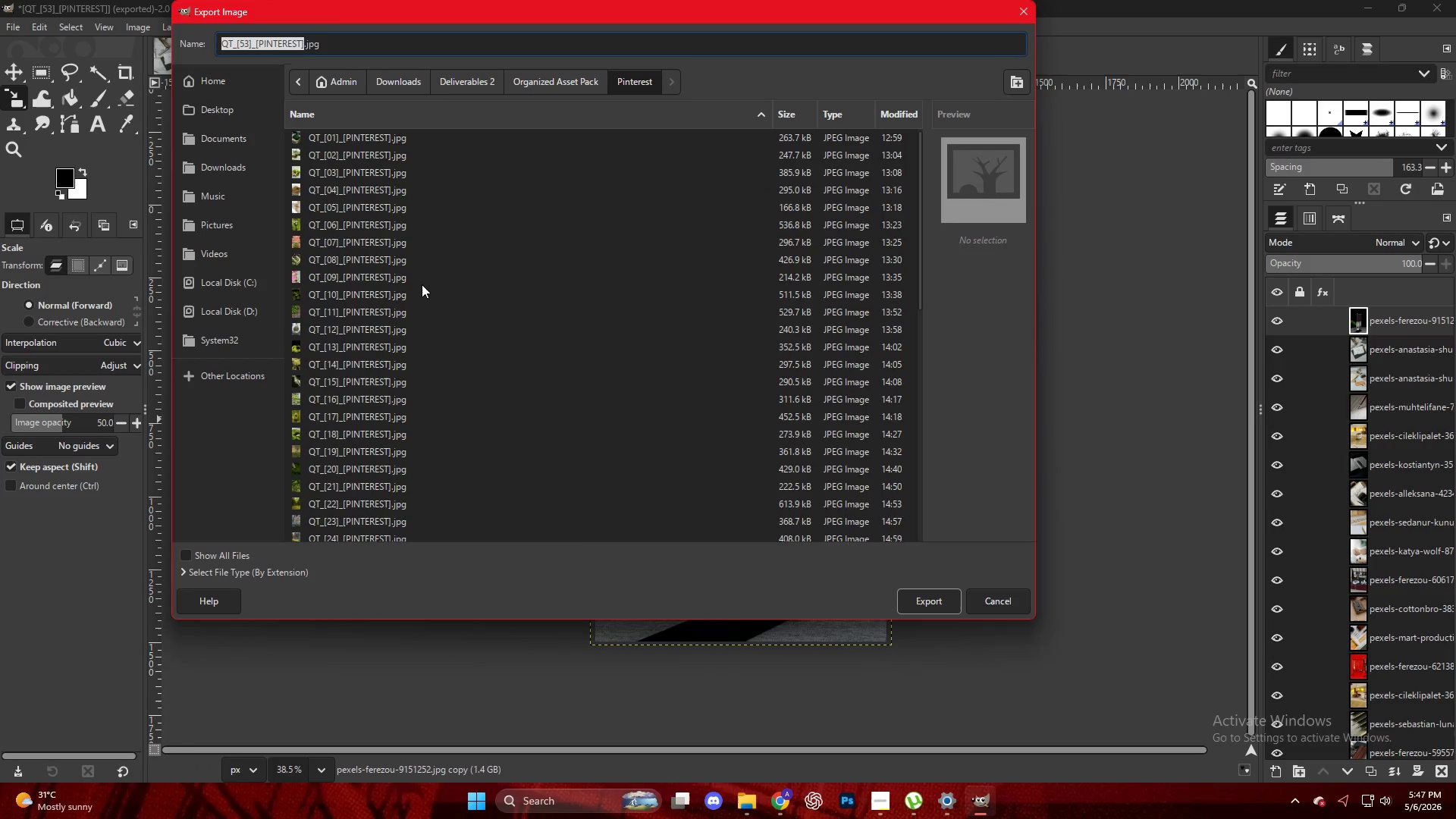 
left_click([340, 534])
 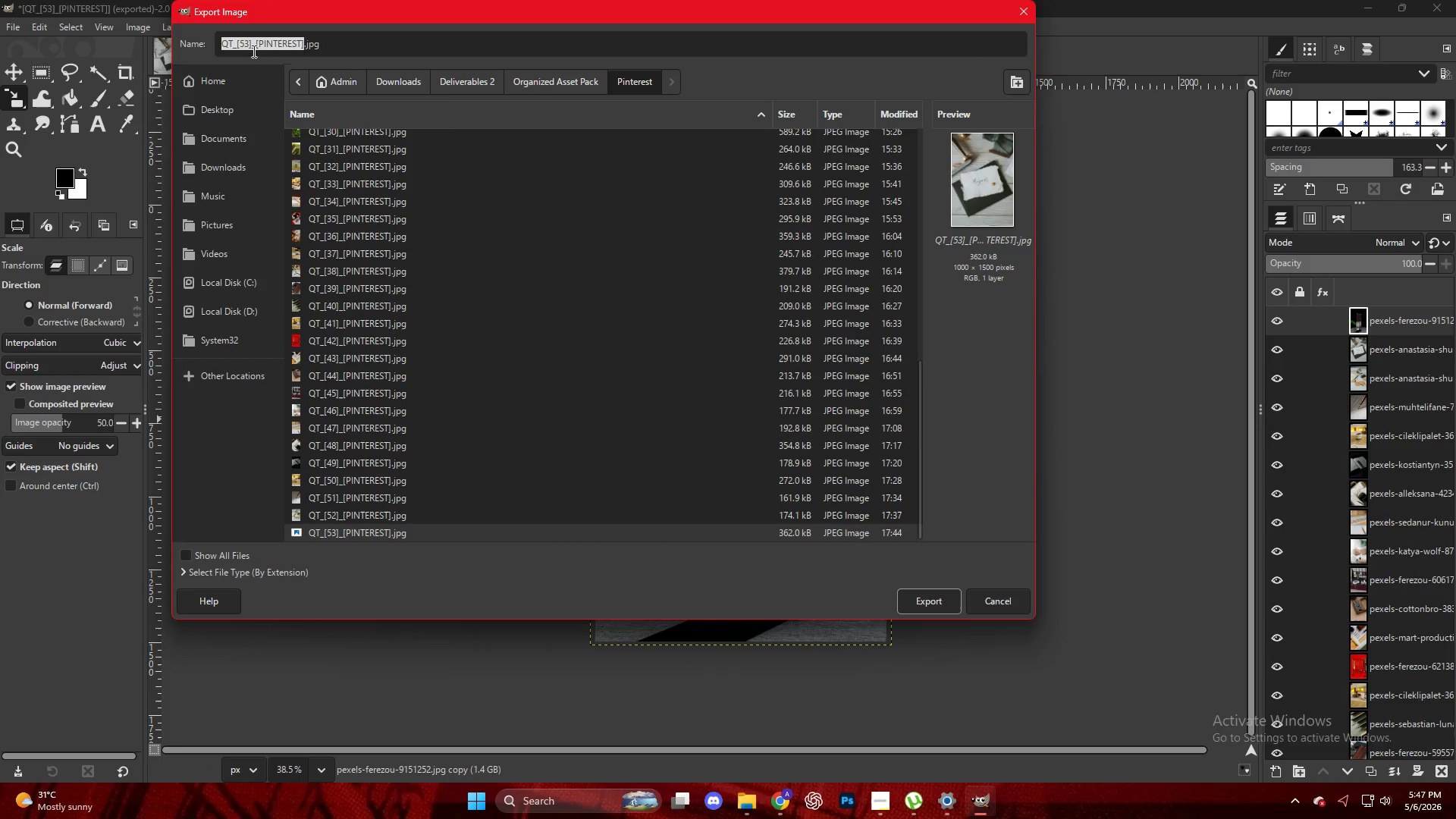 
scroll: coordinate [311, 535], scroll_direction: down, amount: 19.0
 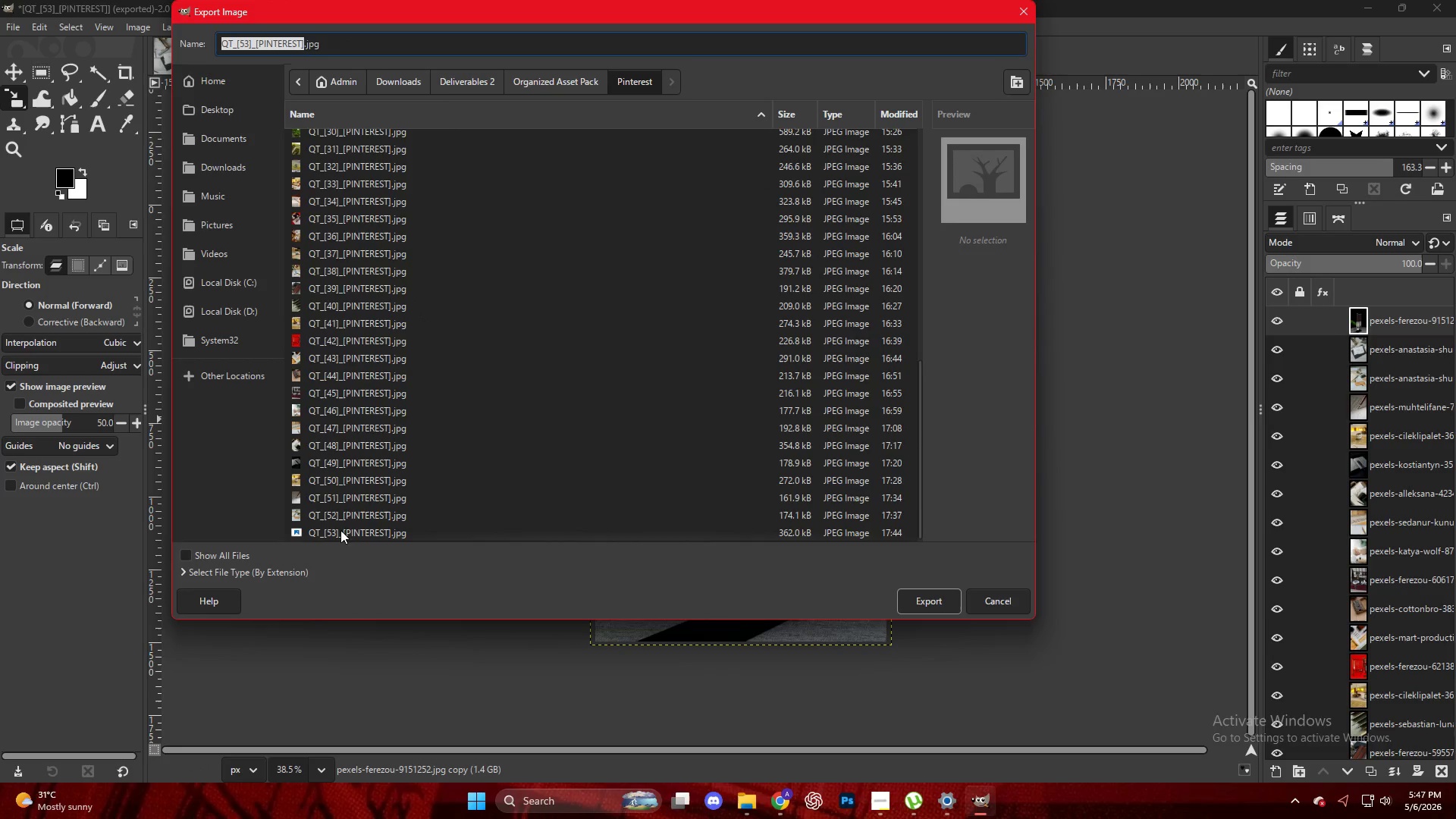 
left_click([249, 49])
 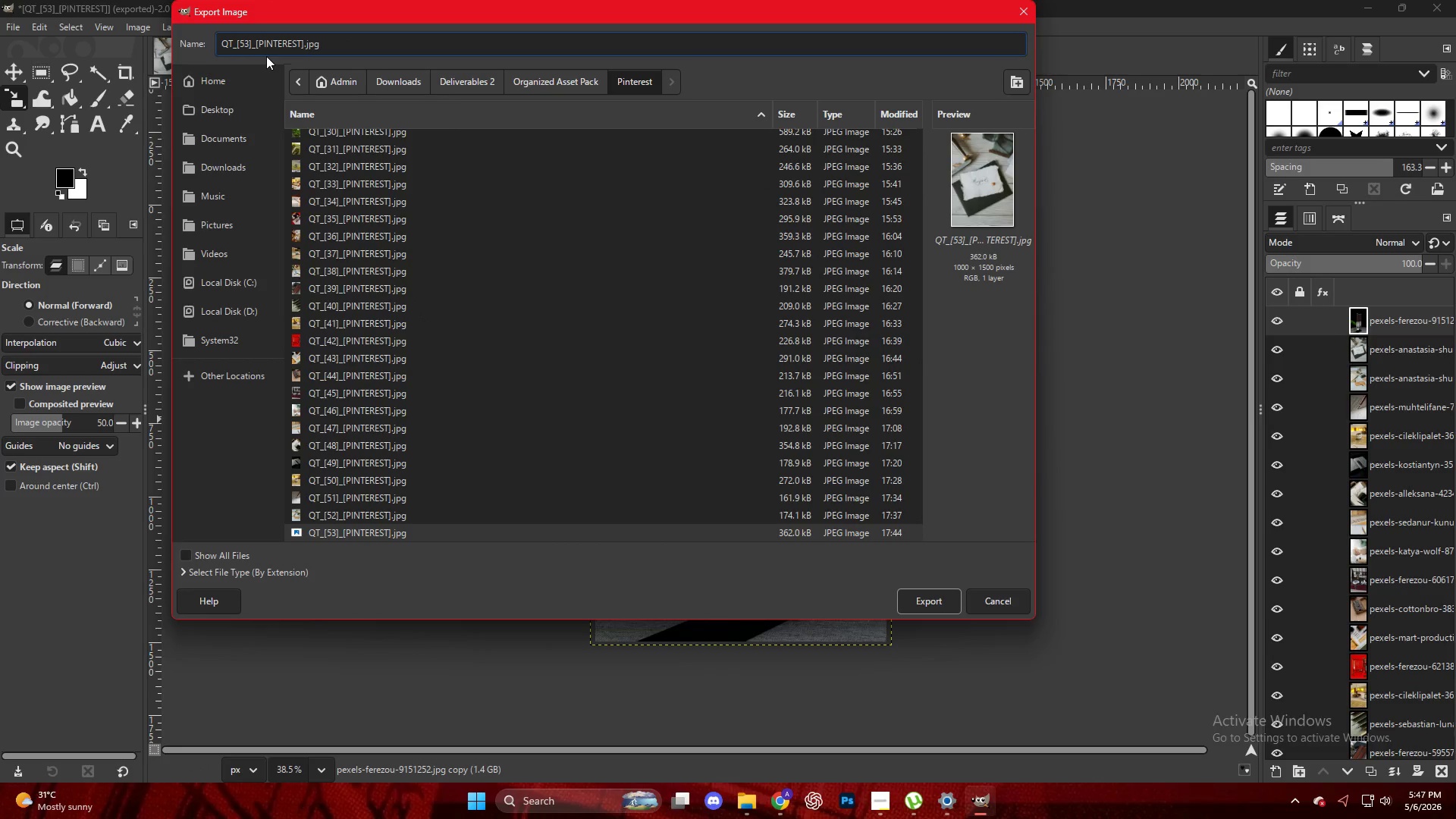 
key(Backspace)
 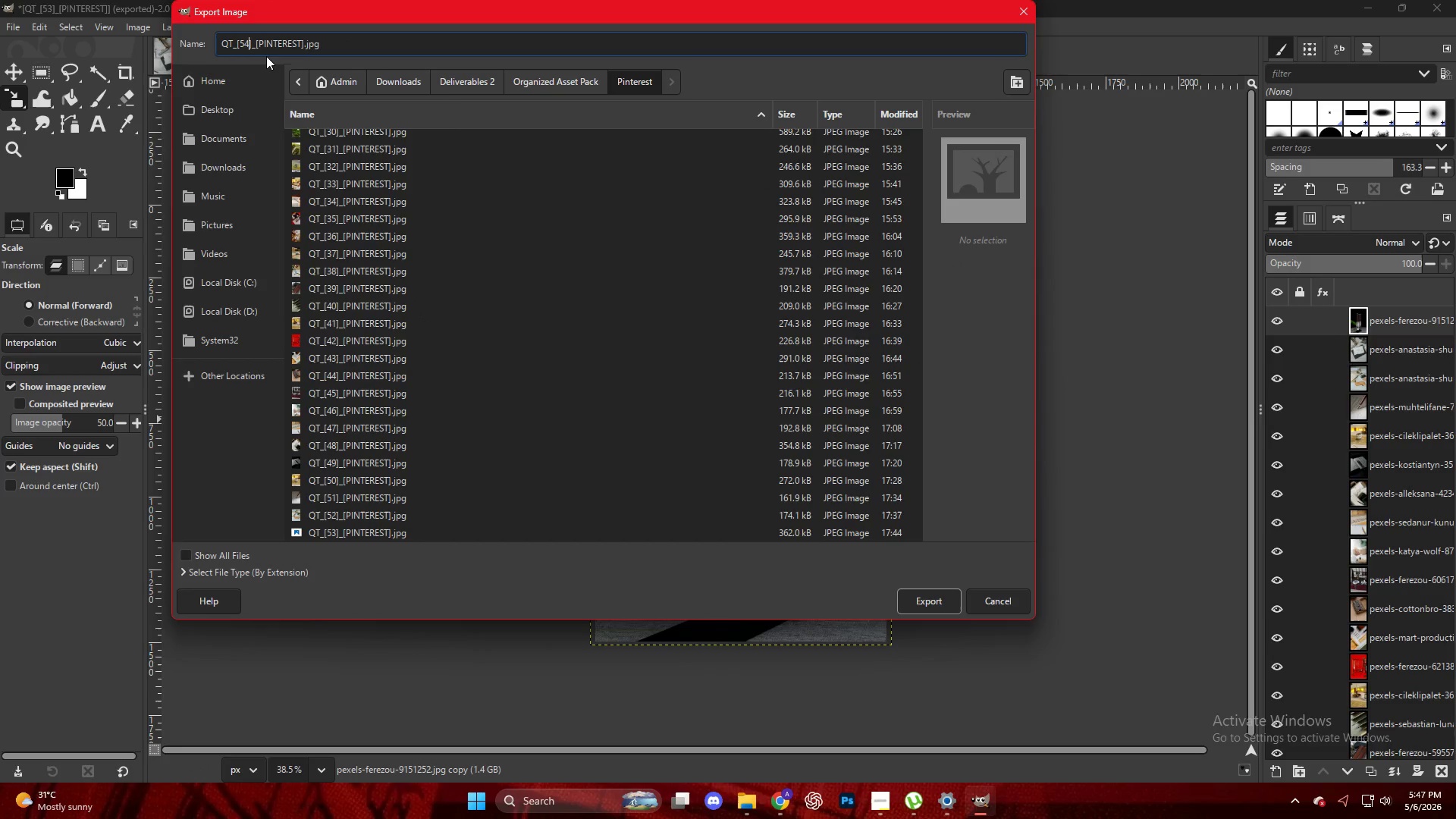 
key(4)
 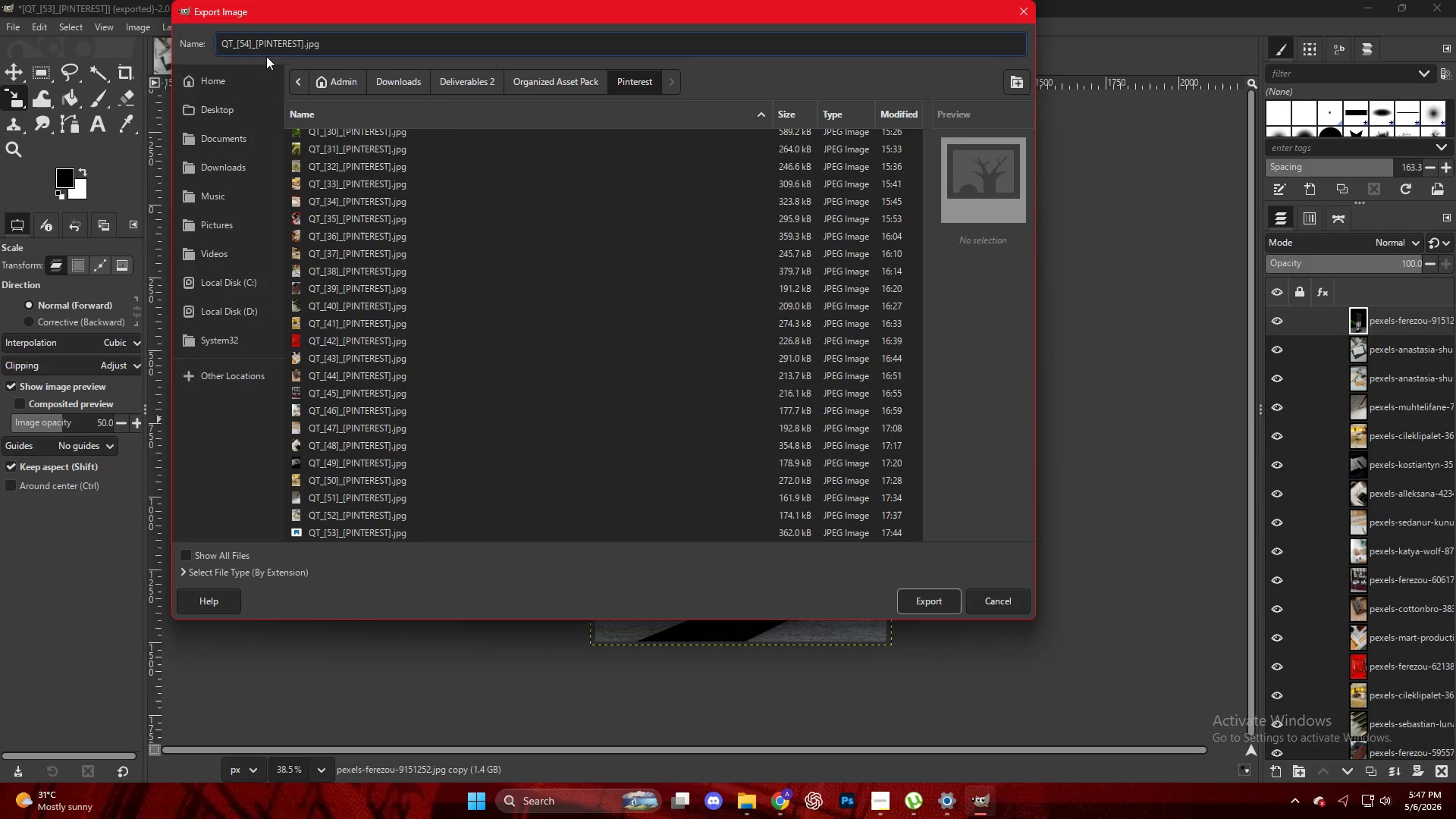 
key(Enter)
 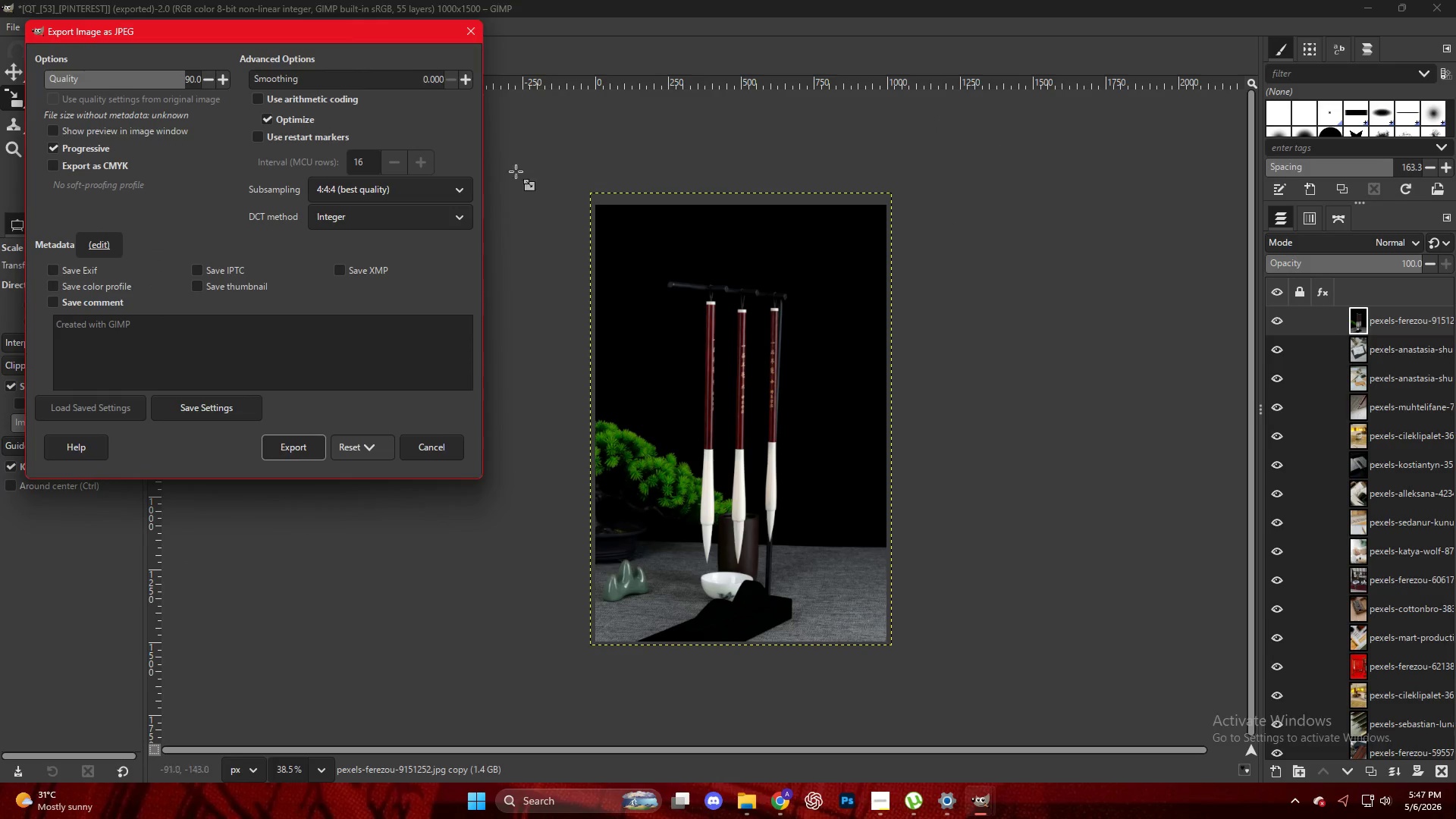 
key(NumpadEnter)
 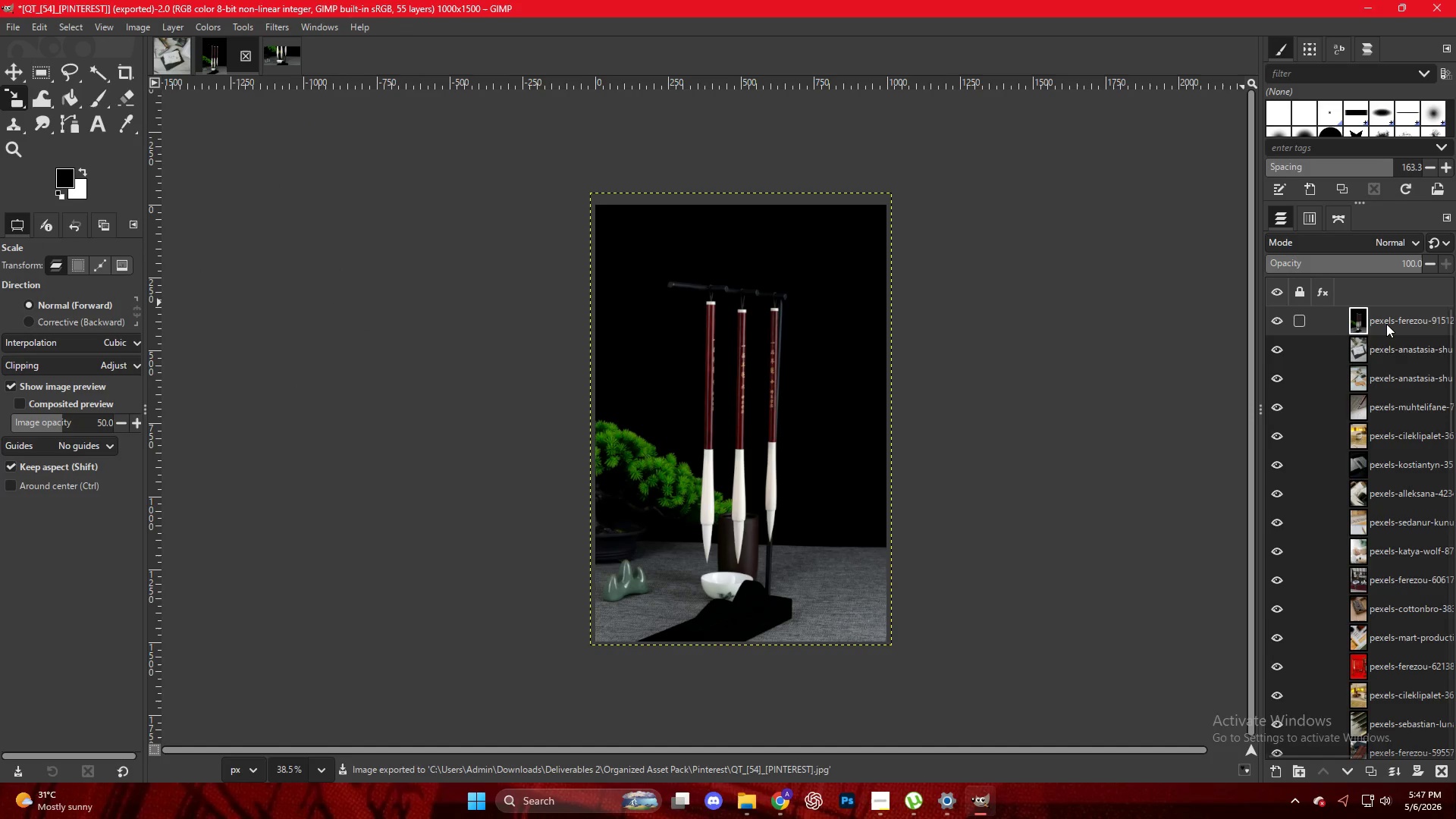 
left_click_drag(start_coordinate=[1382, 324], to_coordinate=[770, 352])
 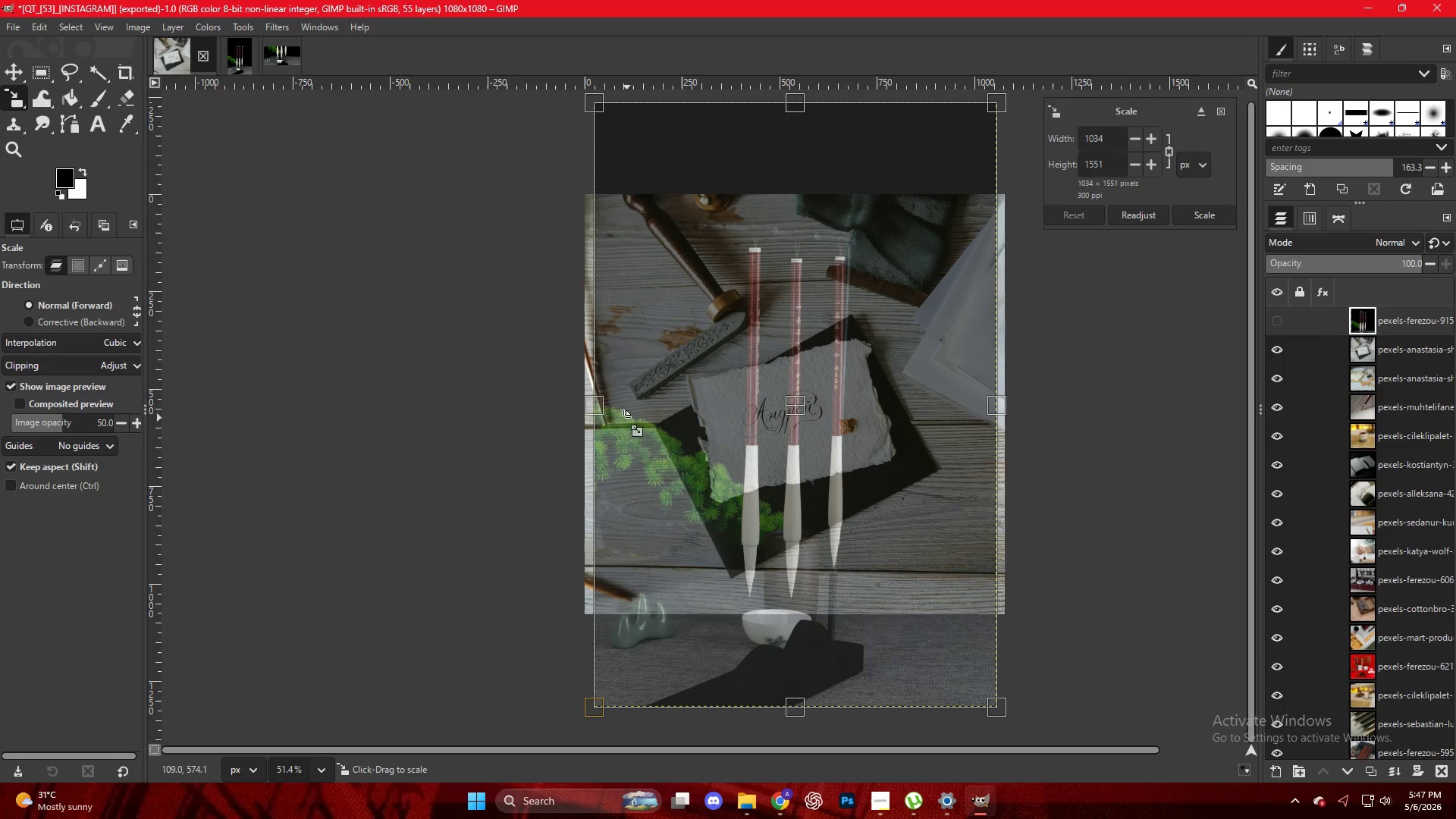 
left_click_drag(start_coordinate=[598, 417], to_coordinate=[595, 416])
 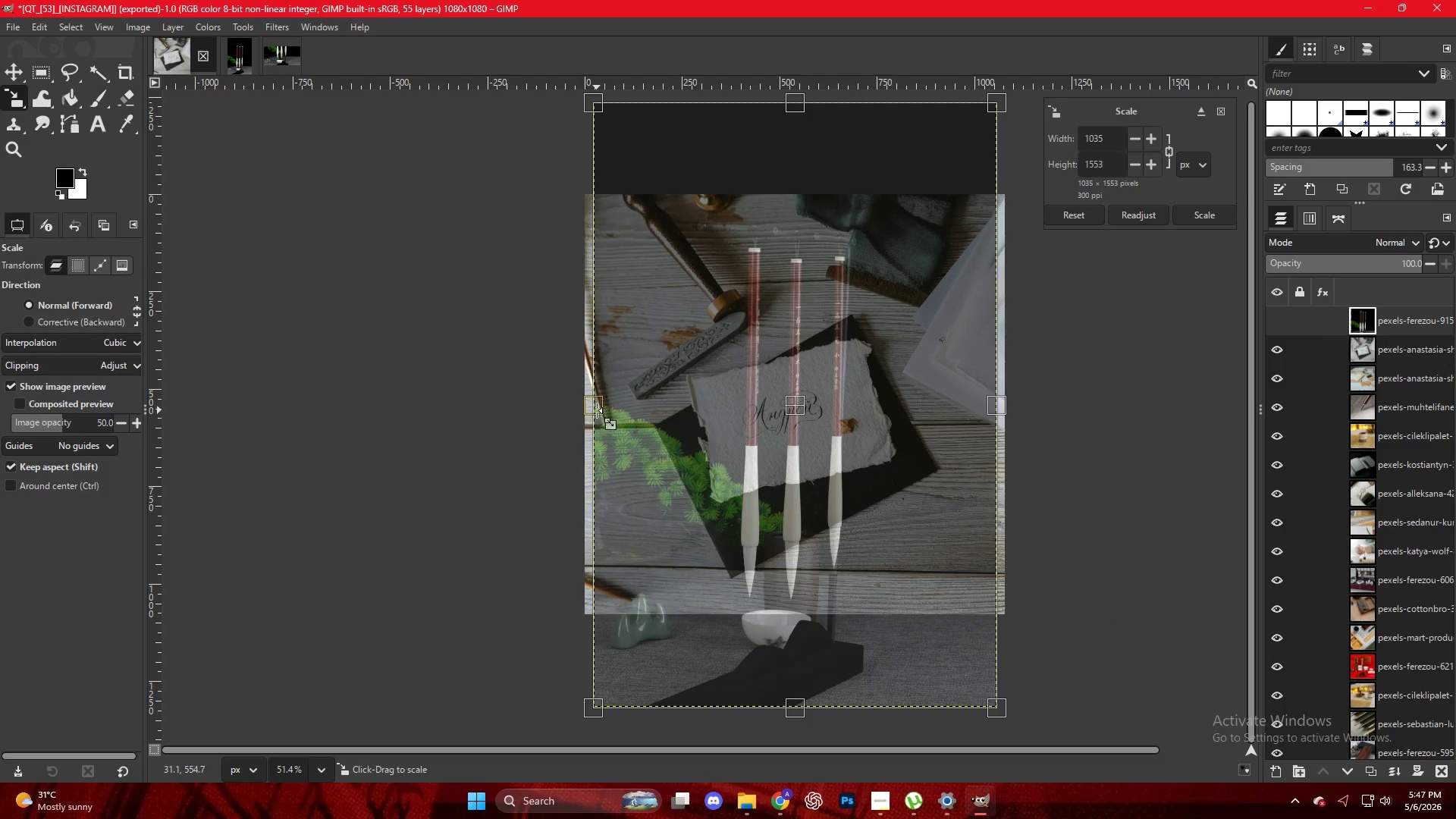 
left_click_drag(start_coordinate=[594, 410], to_coordinate=[580, 411])
 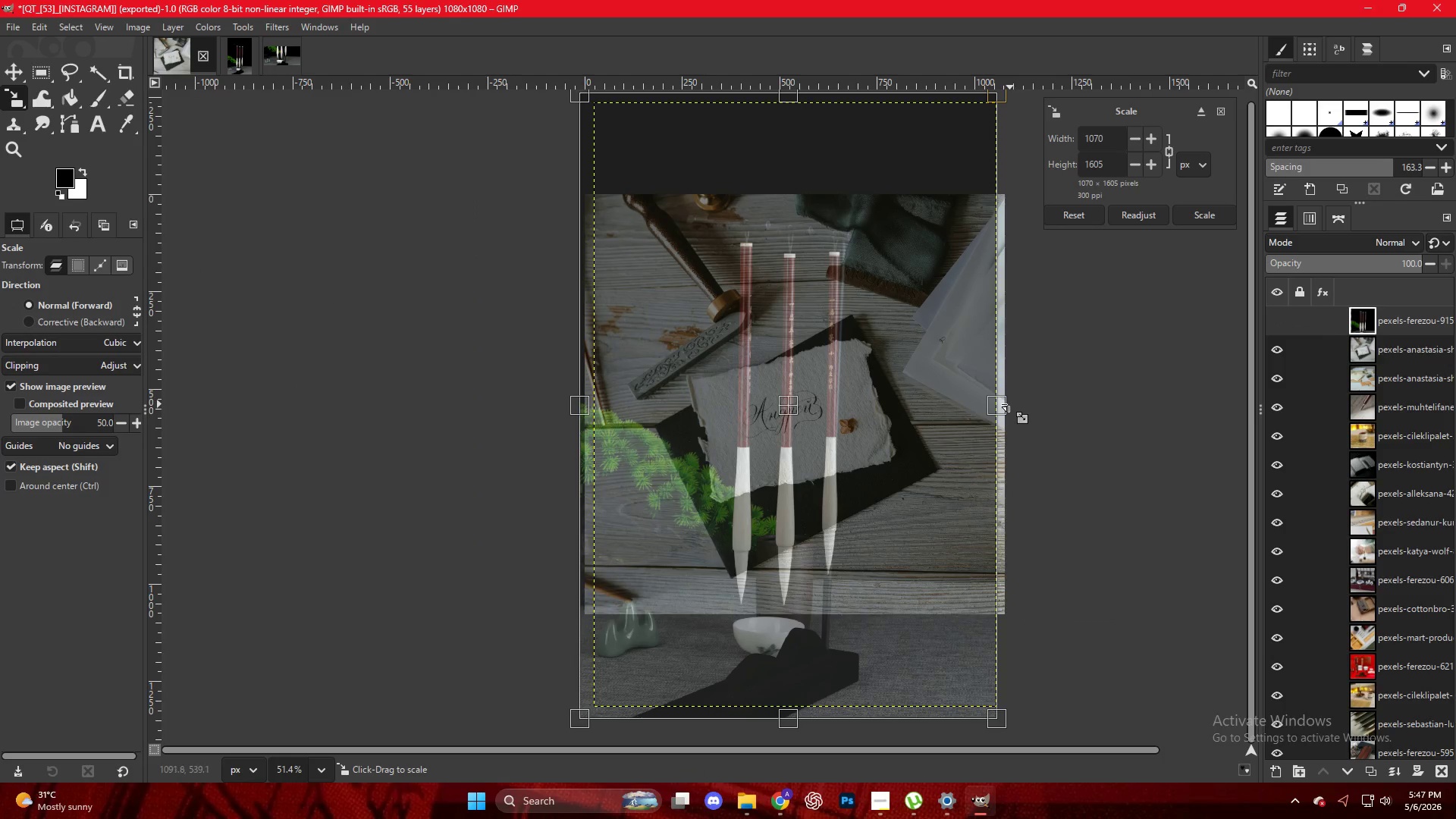 
left_click_drag(start_coordinate=[999, 406], to_coordinate=[1012, 409])
 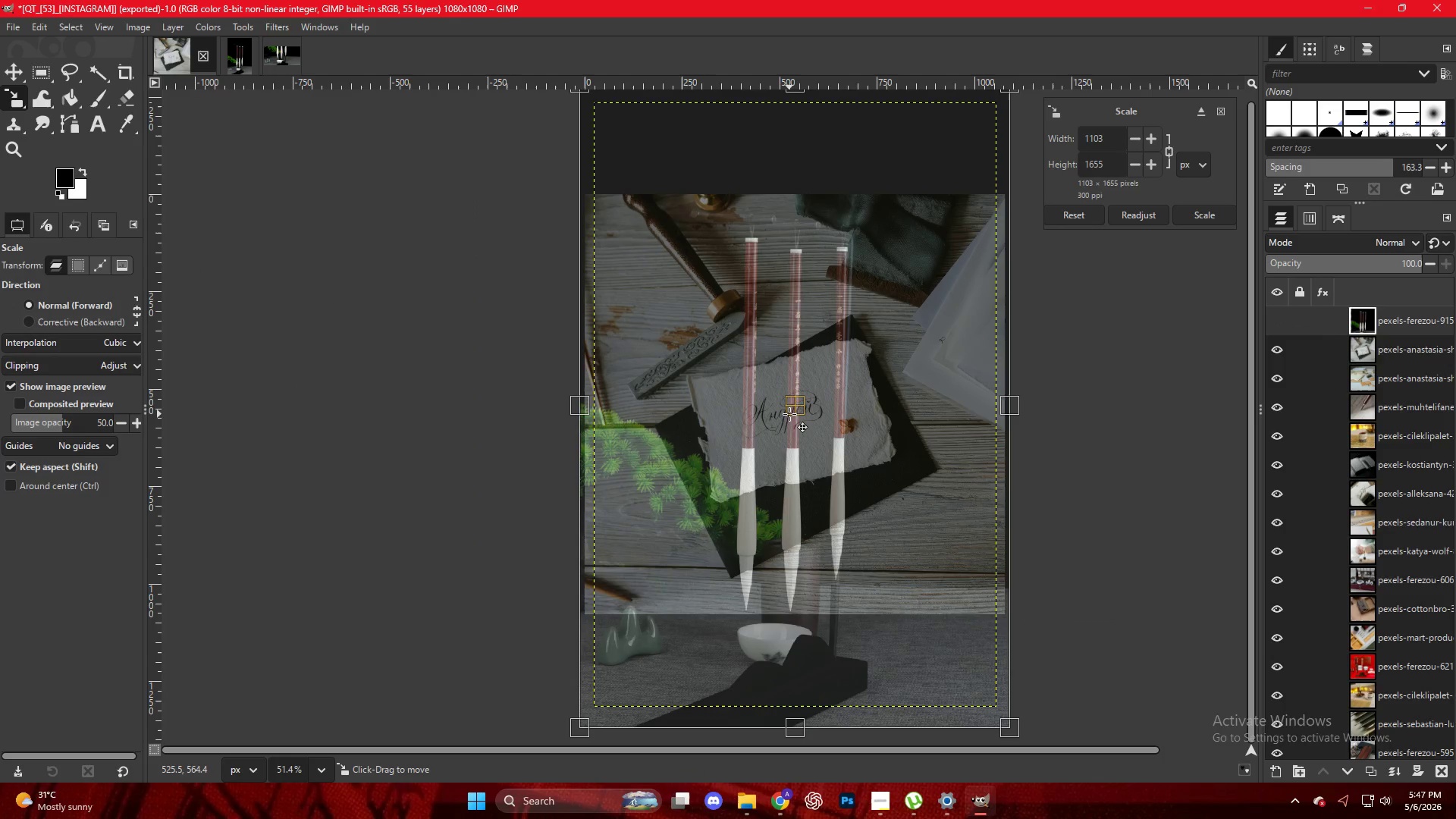 
left_click_drag(start_coordinate=[793, 414], to_coordinate=[794, 306])
 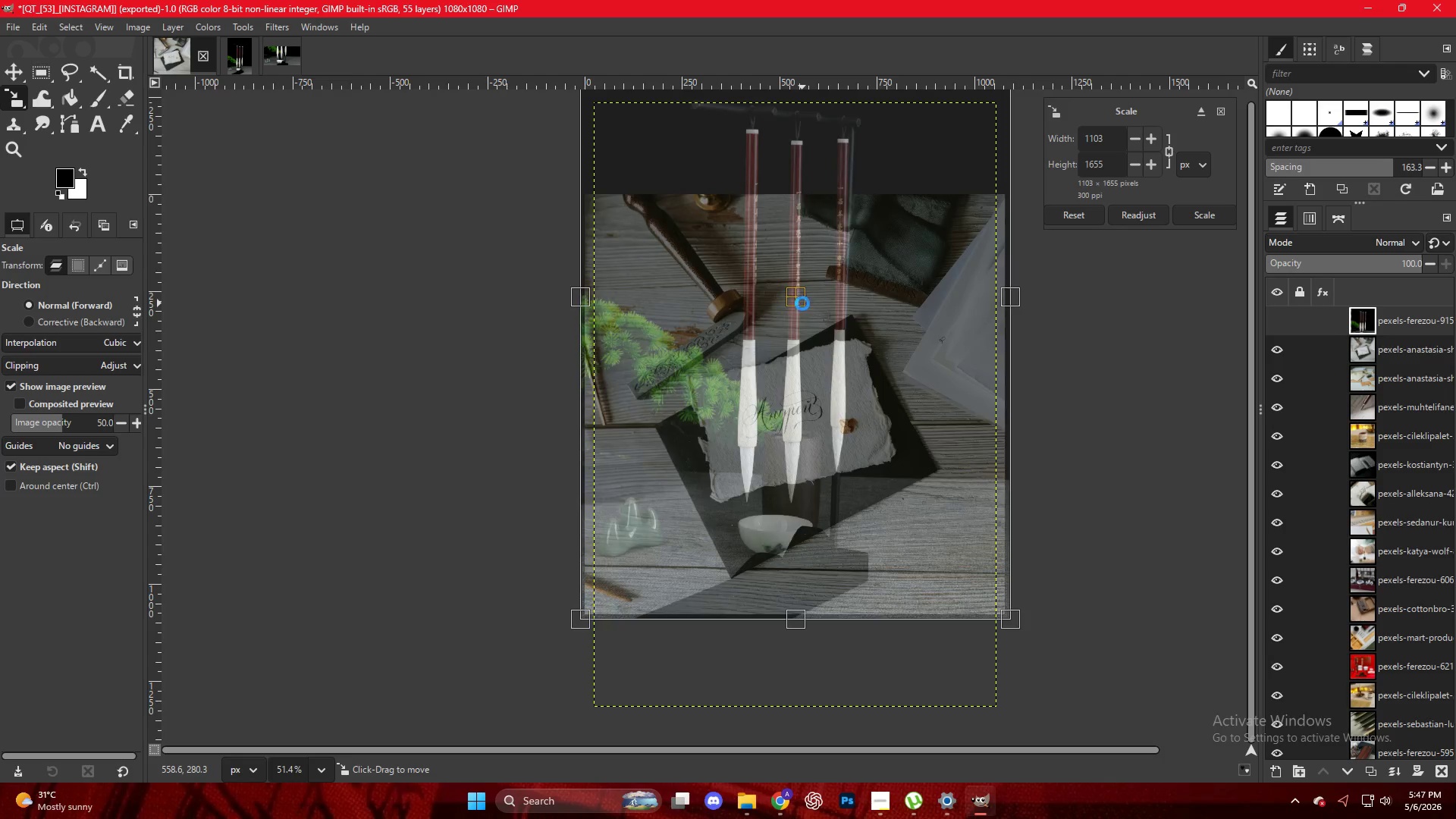 
key(NumpadEnter)
 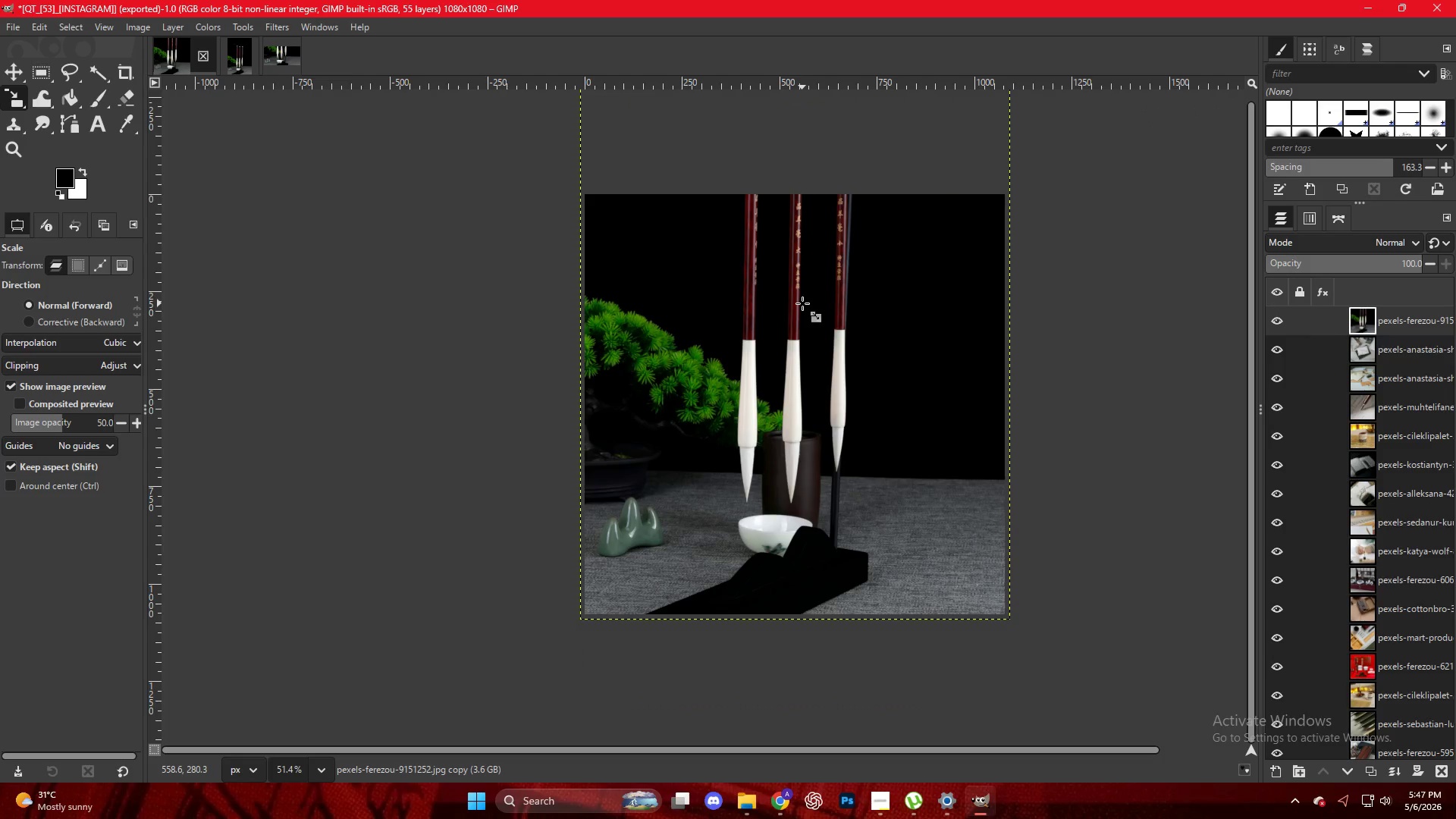 
key(Control+Shift+E)
 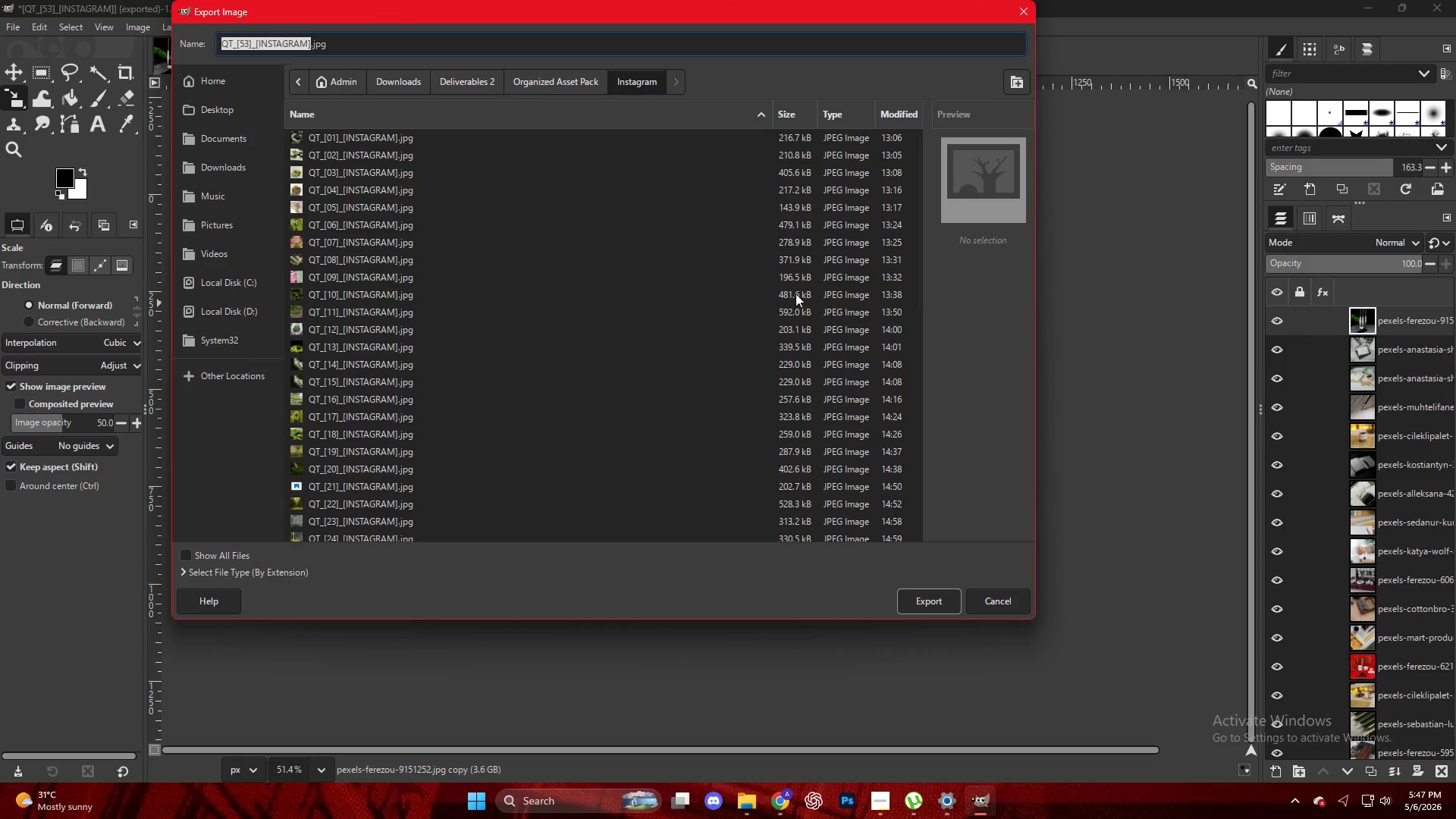 
scroll: coordinate [378, 488], scroll_direction: down, amount: 20.0
 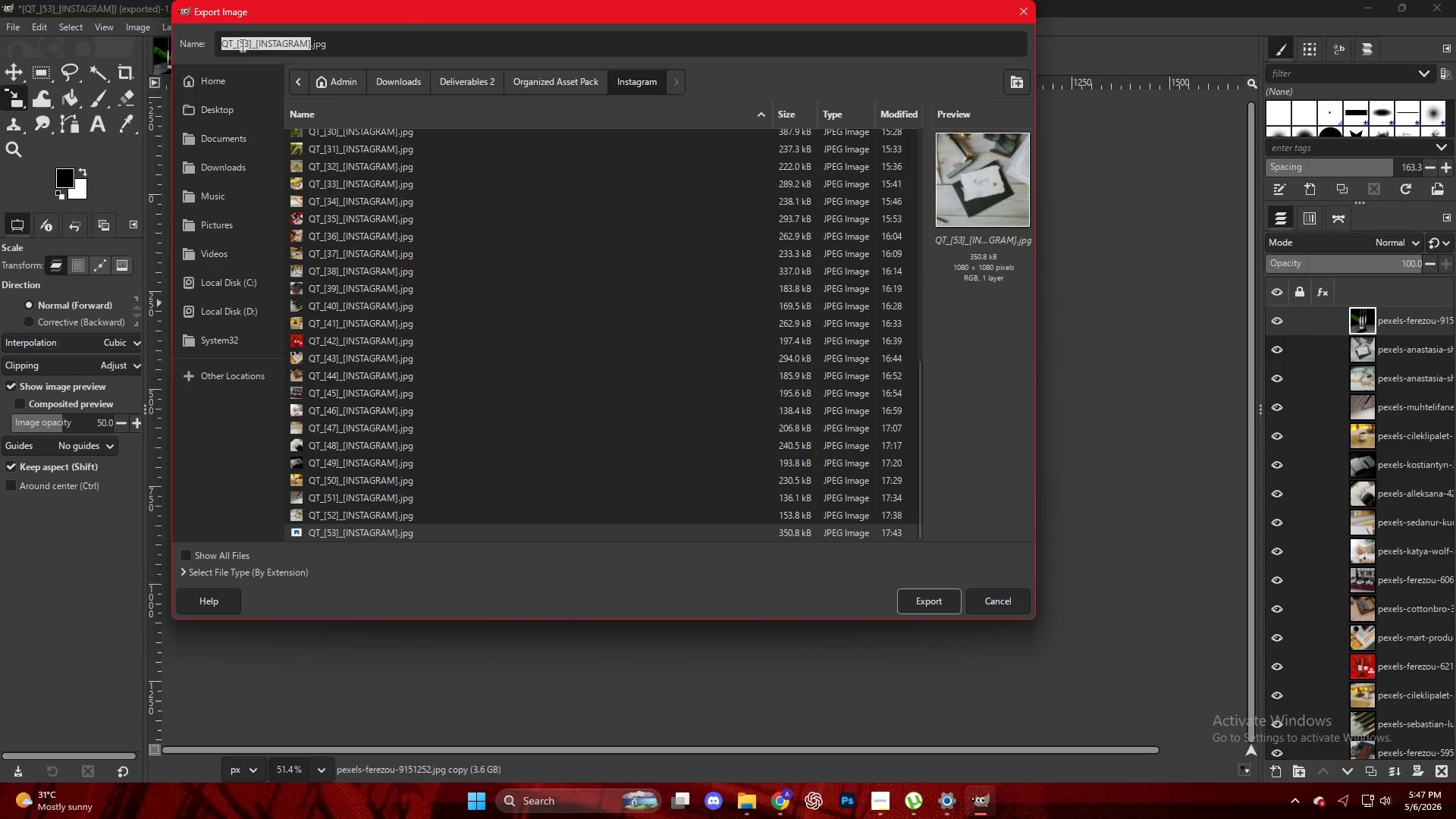 
left_click([246, 42])
 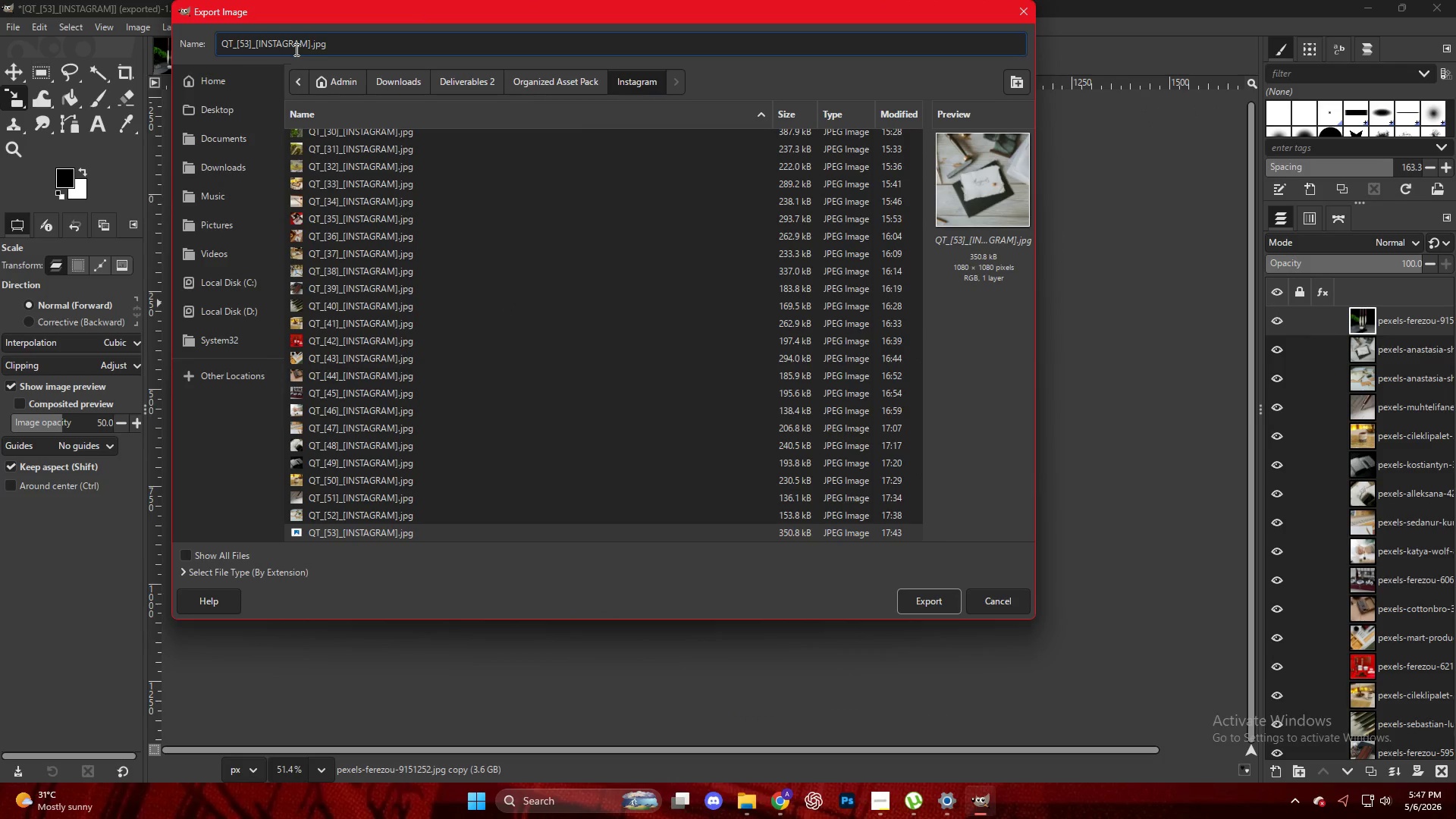 
key(Backspace)
 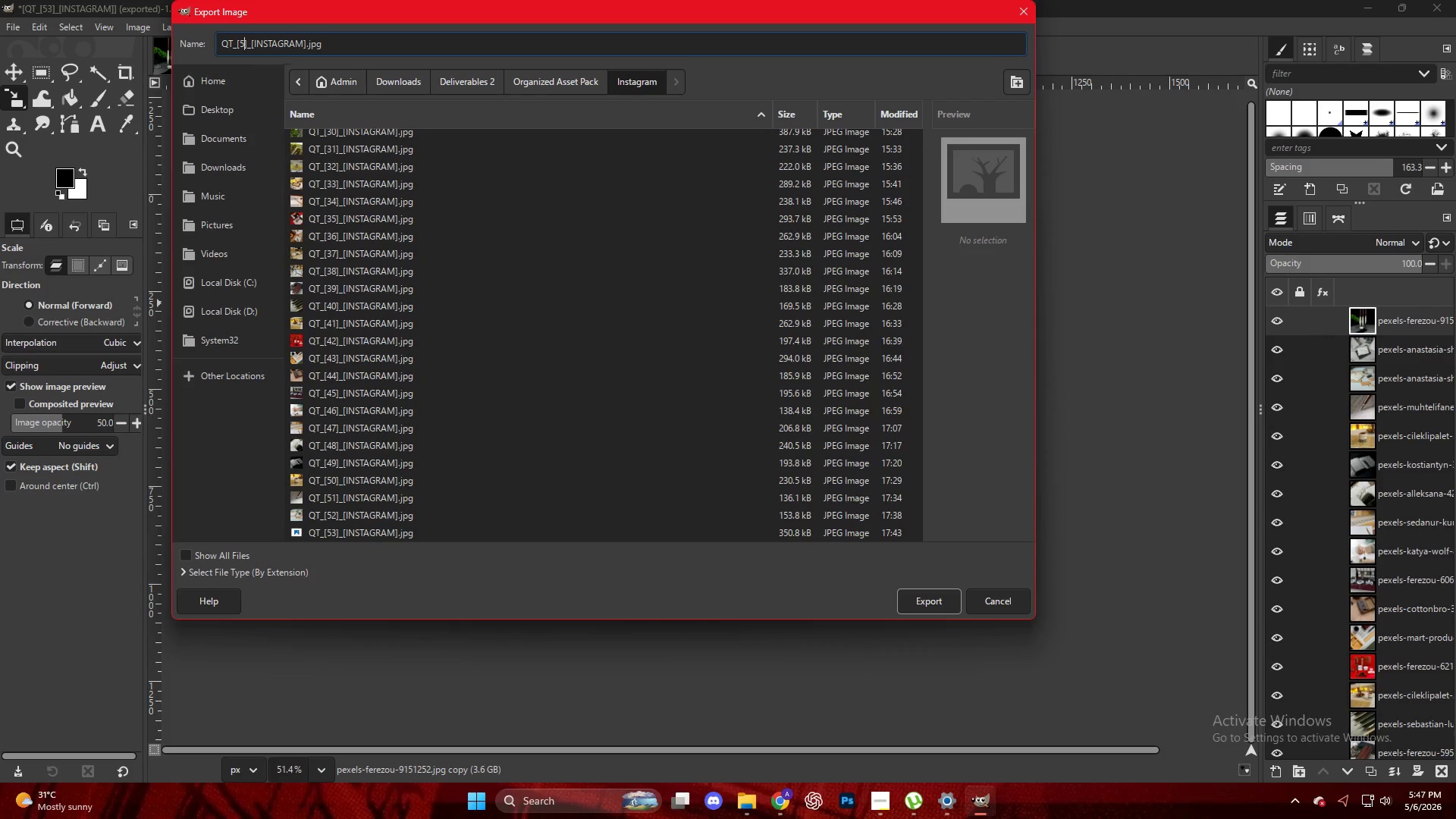 
key(Numpad4)
 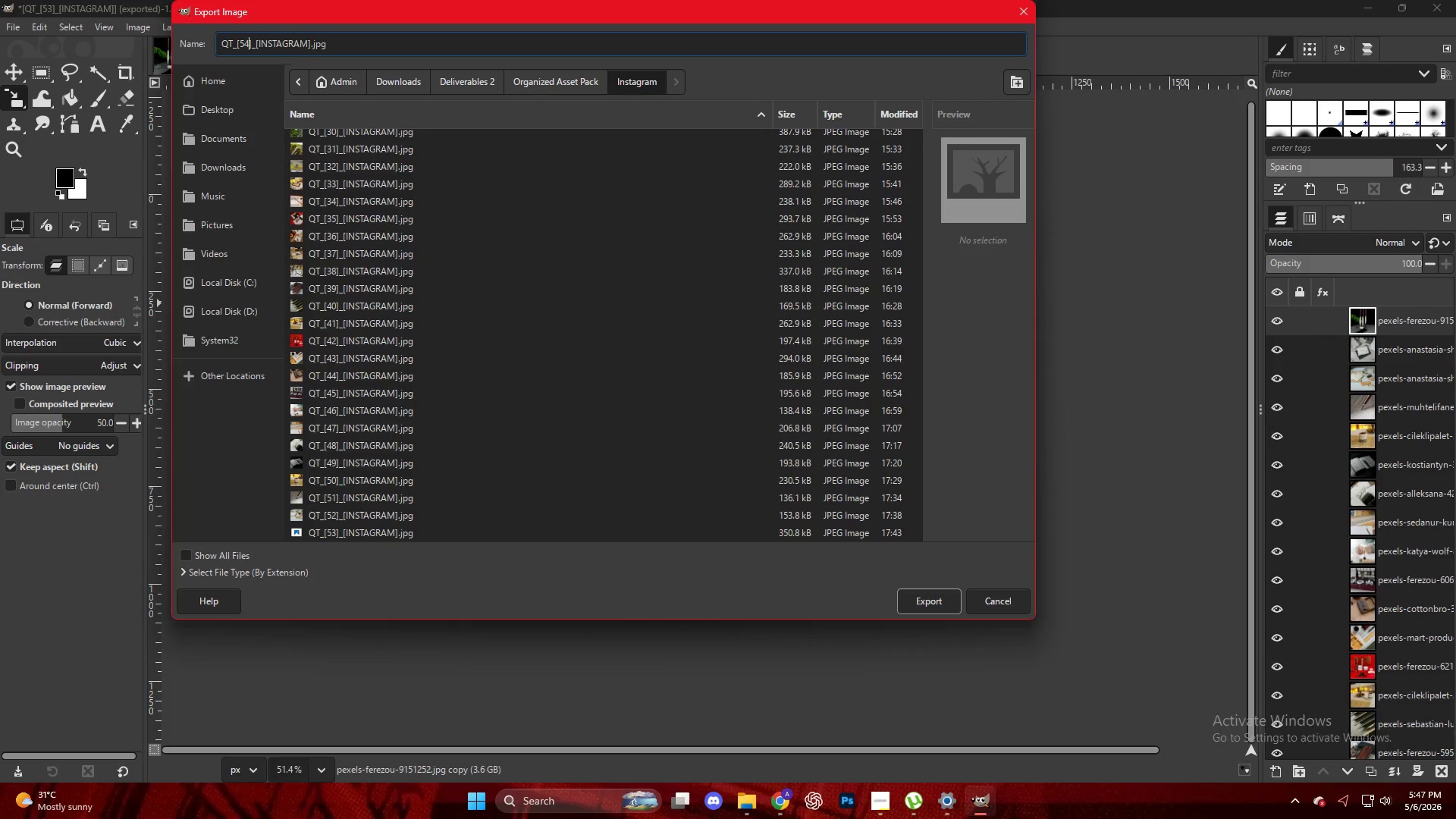 
key(NumpadEnter)
 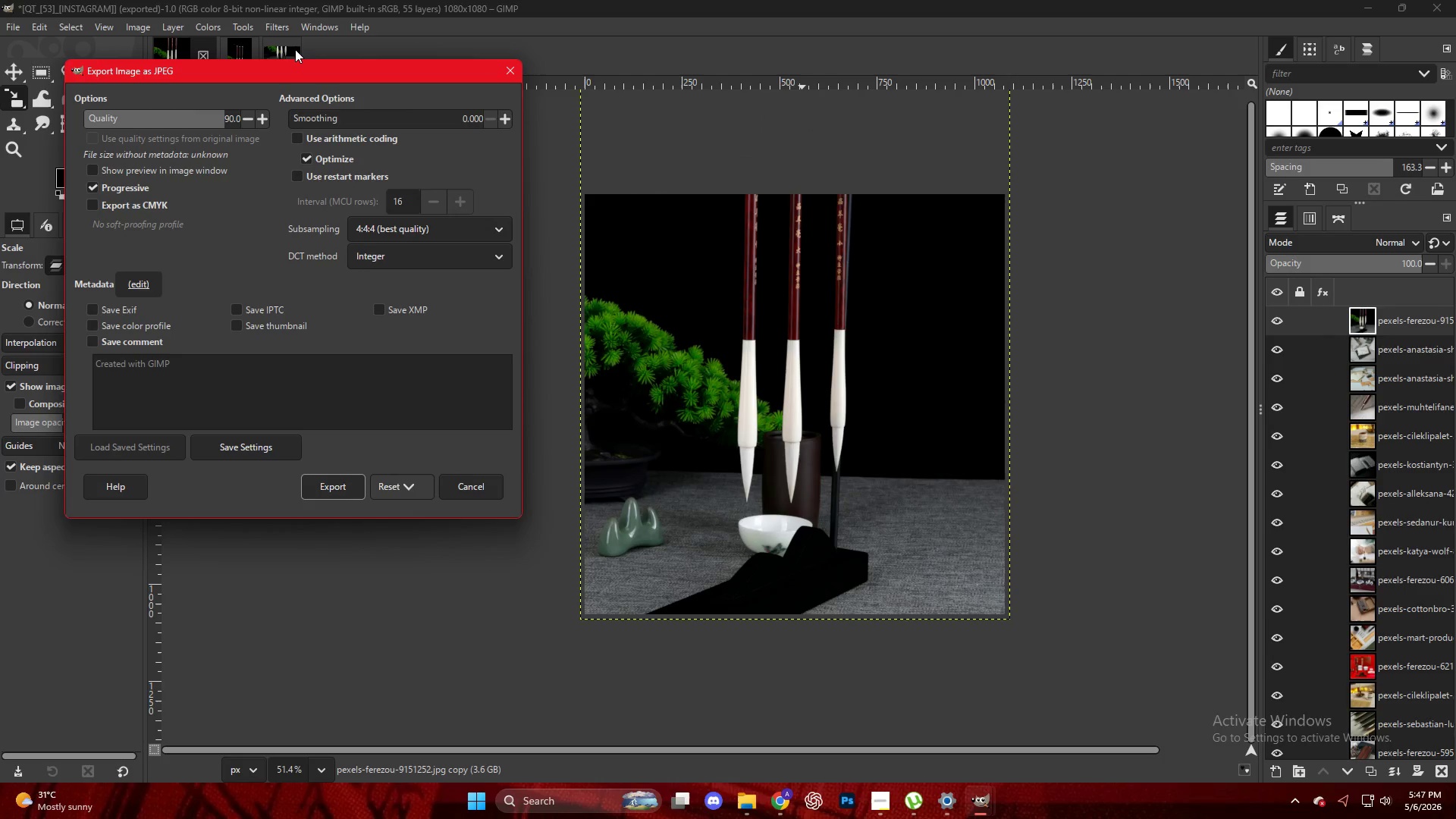 
key(NumpadEnter)
 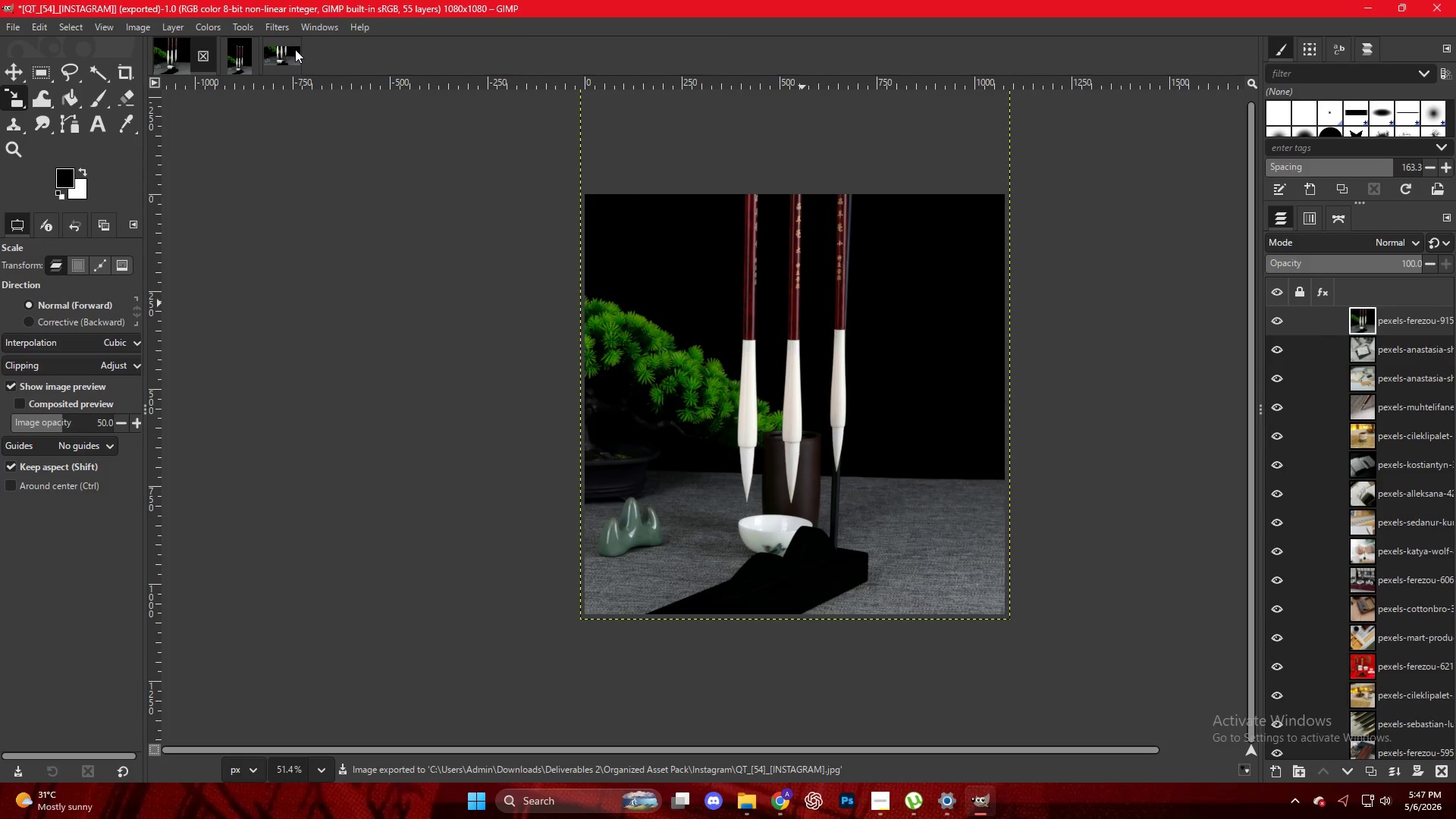 
wait(8.89)
 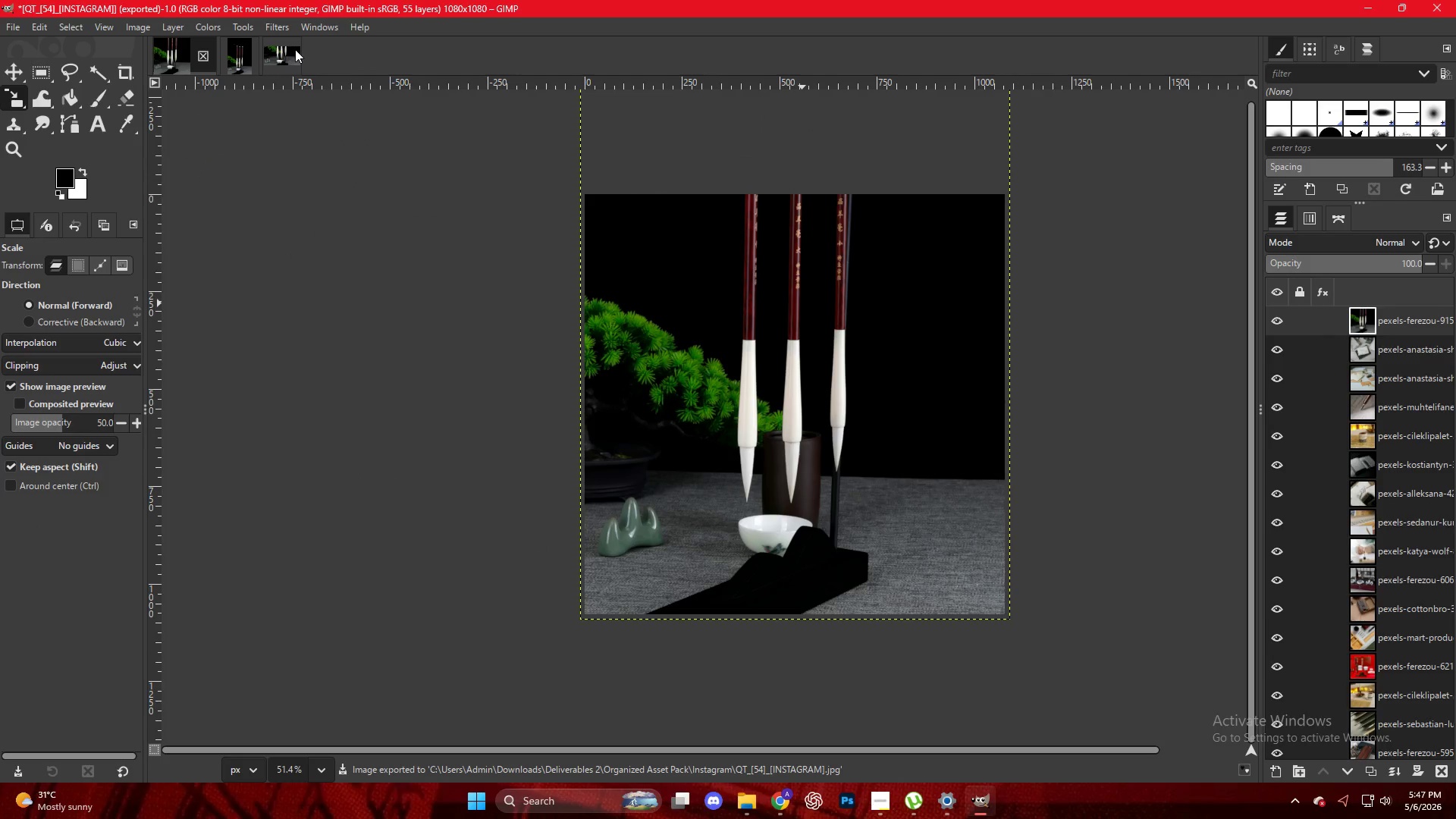 
hold_key(key=ControlLeft, duration=0.47)
hold_key(key=ControlLeft, duration=0.52)
scroll: coordinate [1029, 364], scroll_direction: down, amount: 3.0
 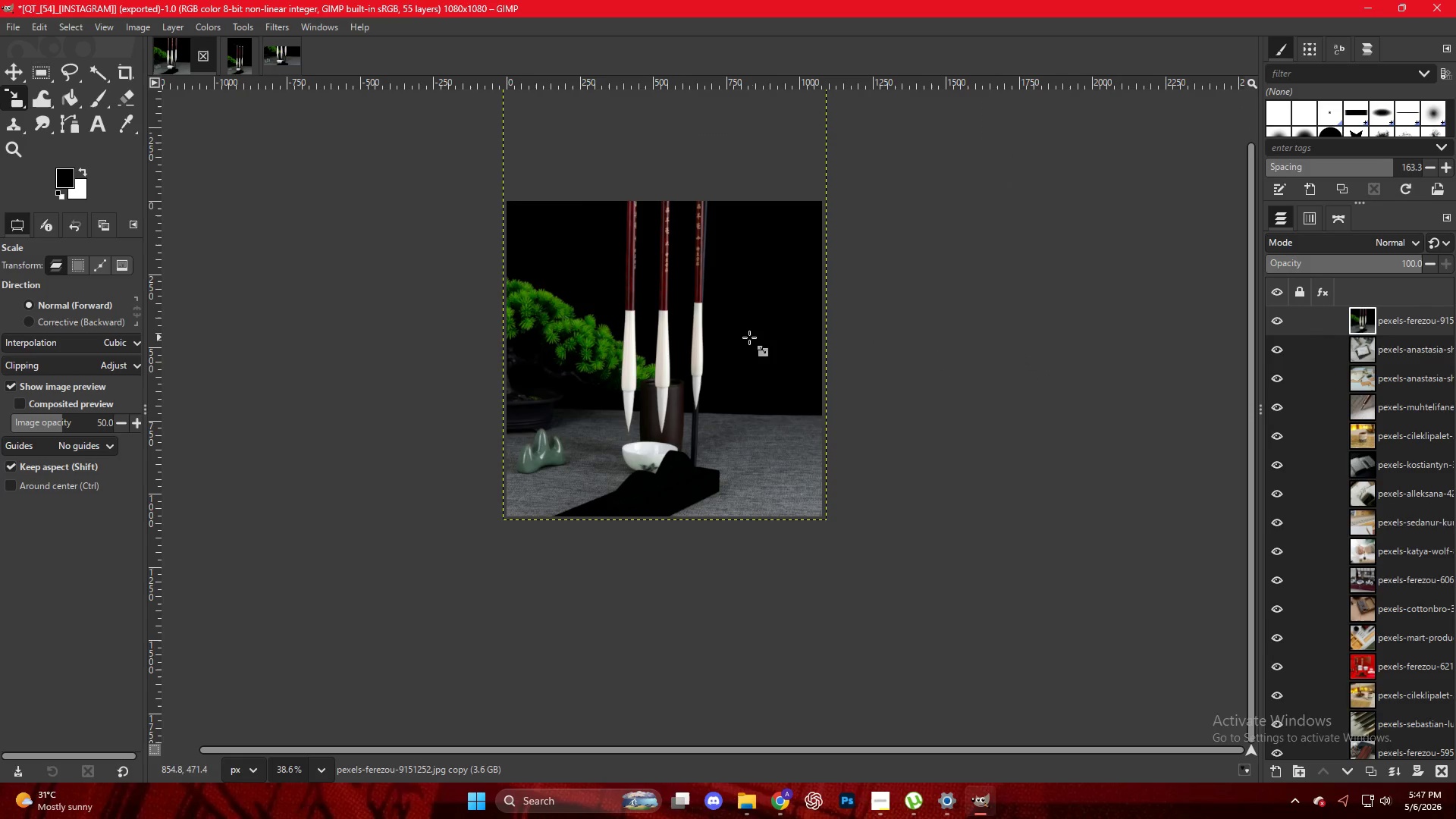 
key(Control+ControlLeft)
 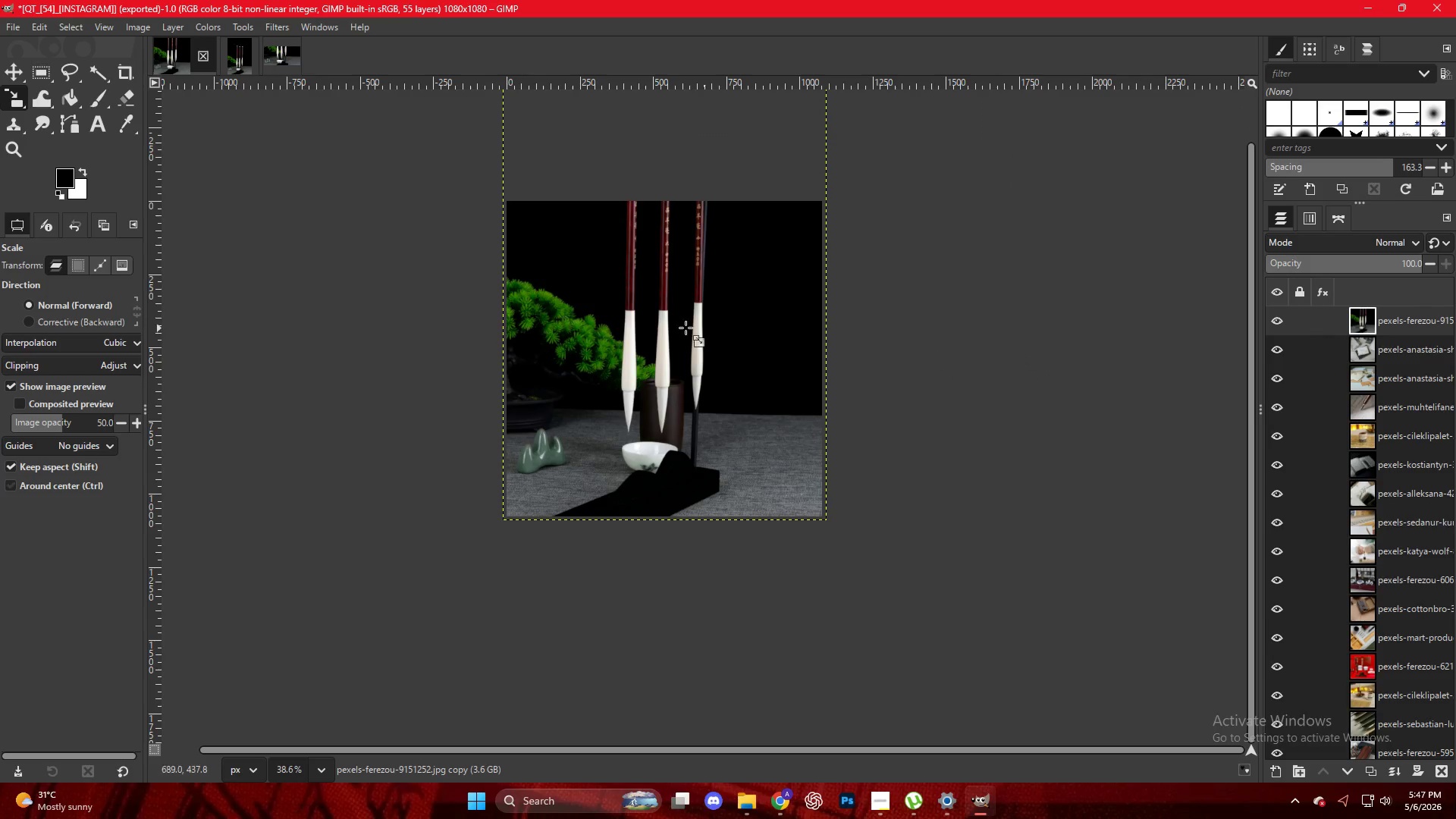 
scroll: coordinate [627, 327], scroll_direction: up, amount: 2.0
 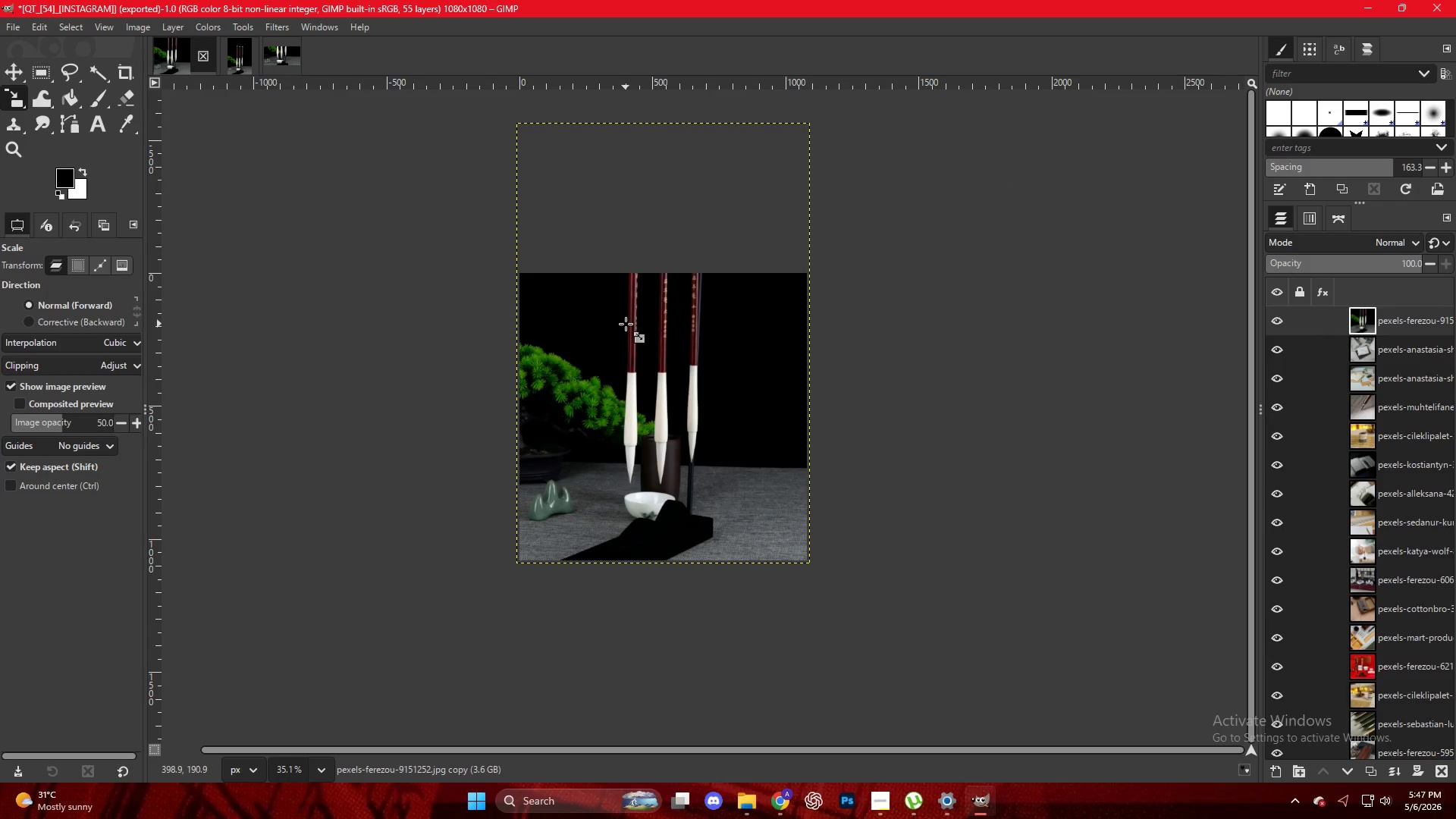 
hold_key(key=ControlLeft, duration=1.42)
scroll: coordinate [722, 350], scroll_direction: up, amount: 4.0
 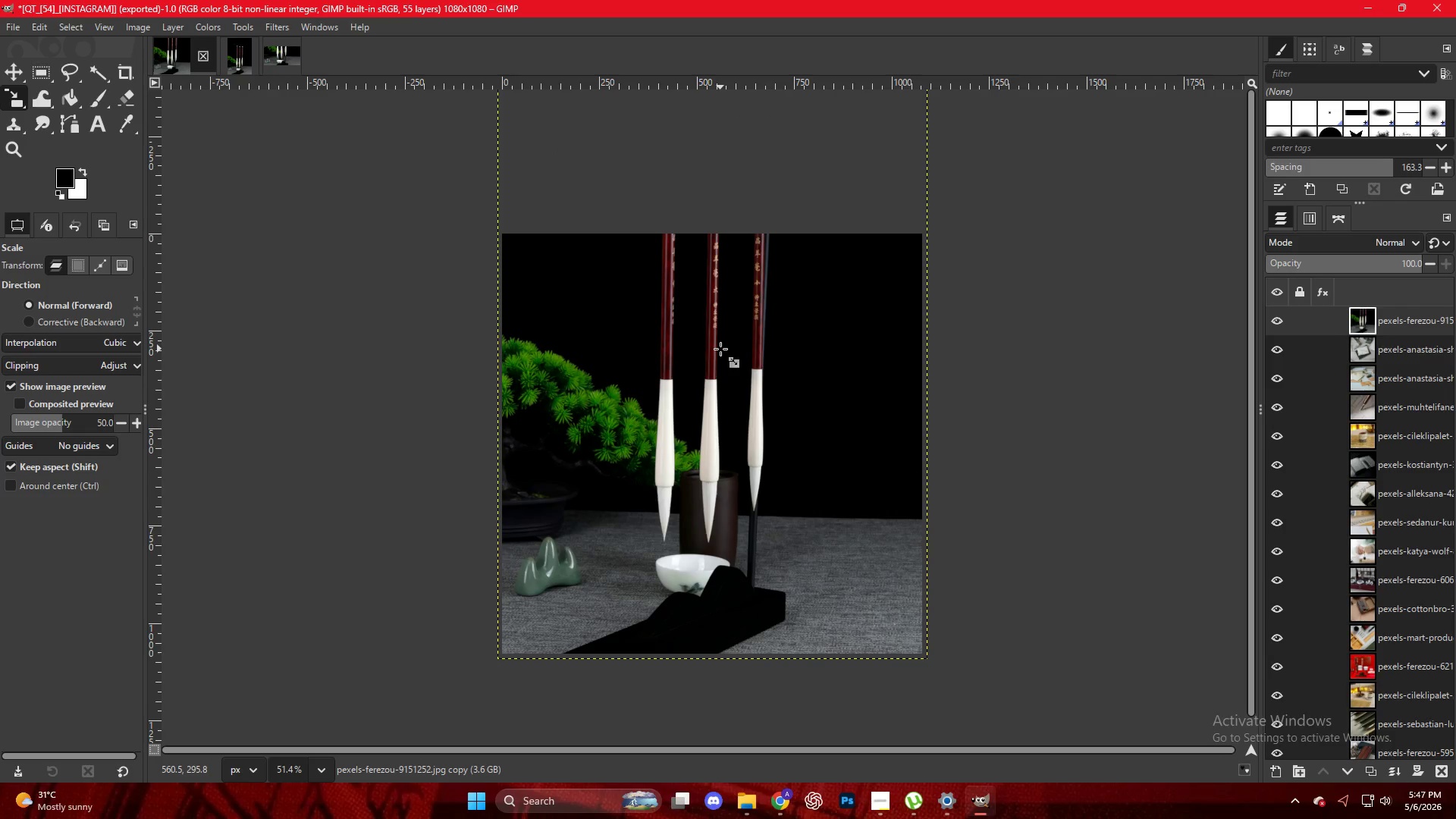 
wait(7.7)
 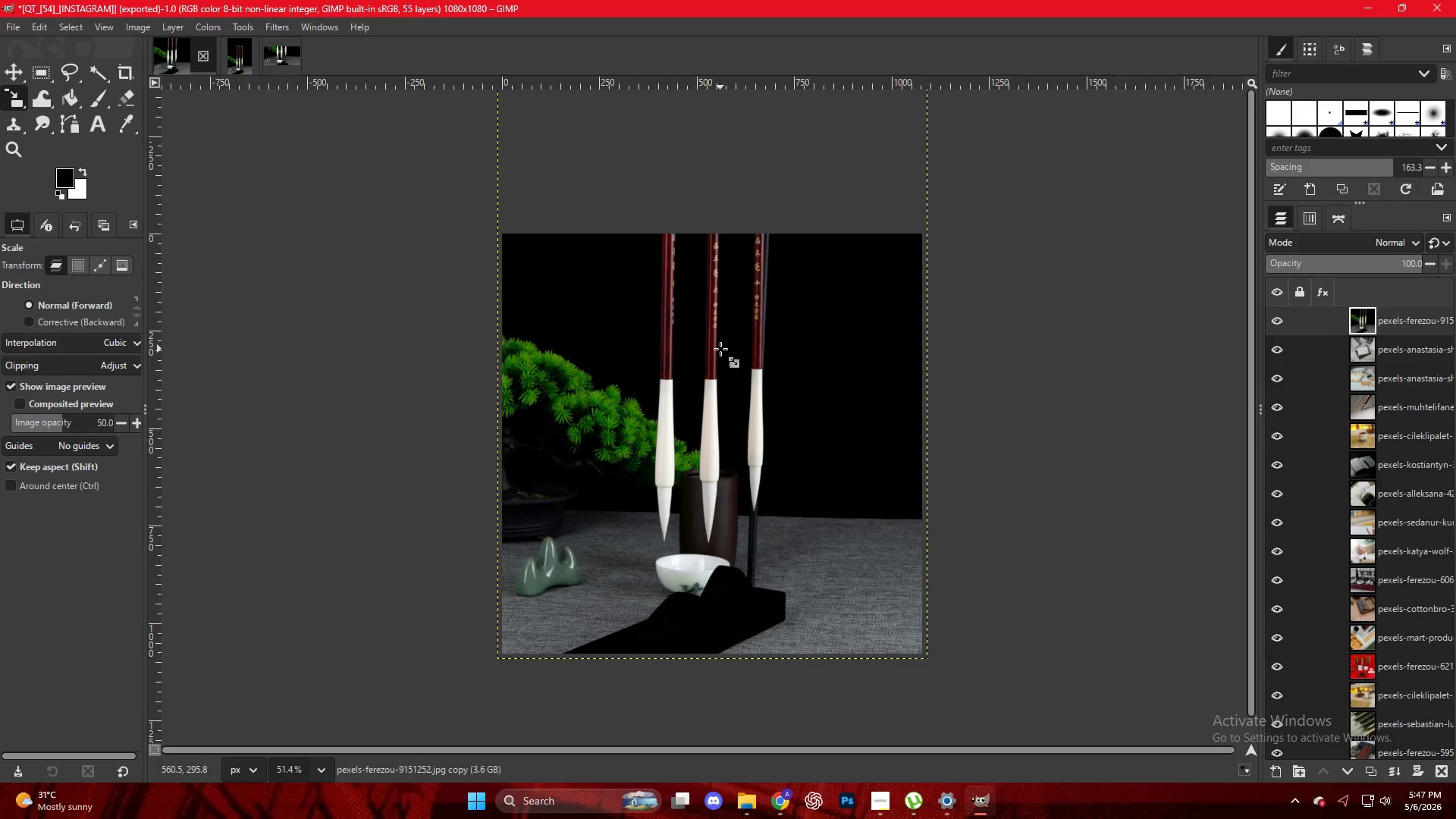 
scroll: coordinate [739, 516], scroll_direction: down, amount: 11.0
 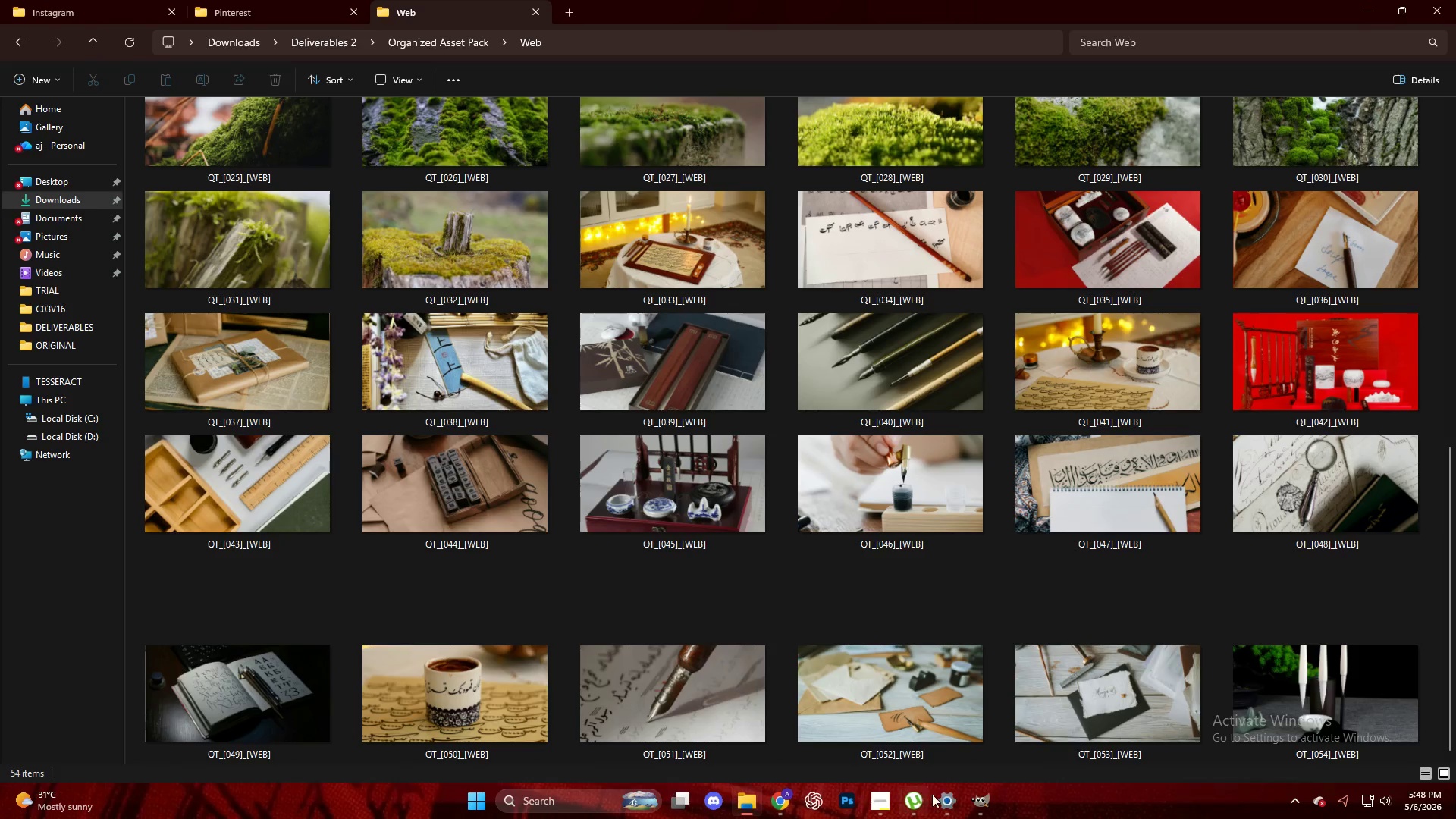 
left_click([988, 805])
 